 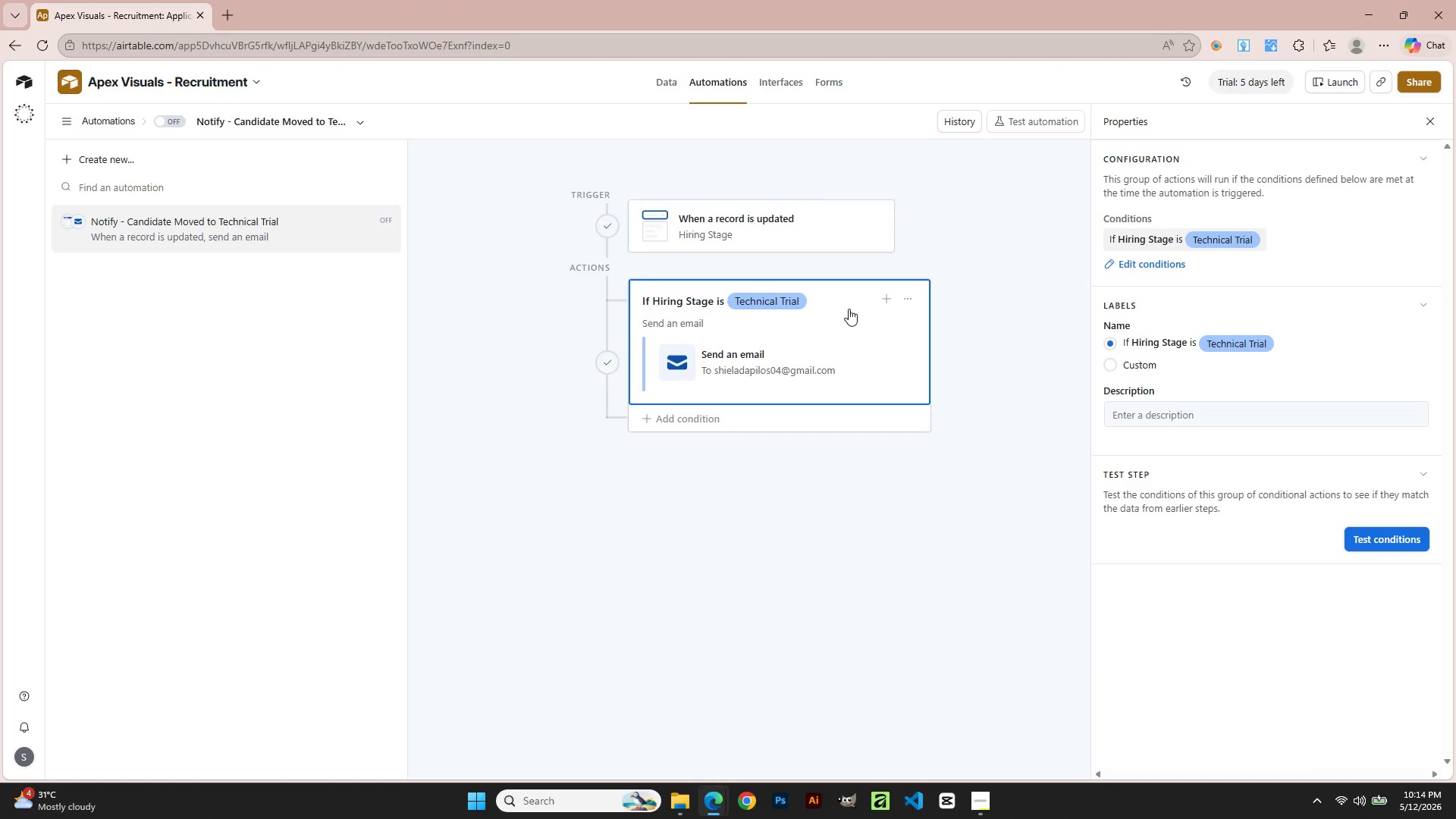 
left_click([845, 228])
 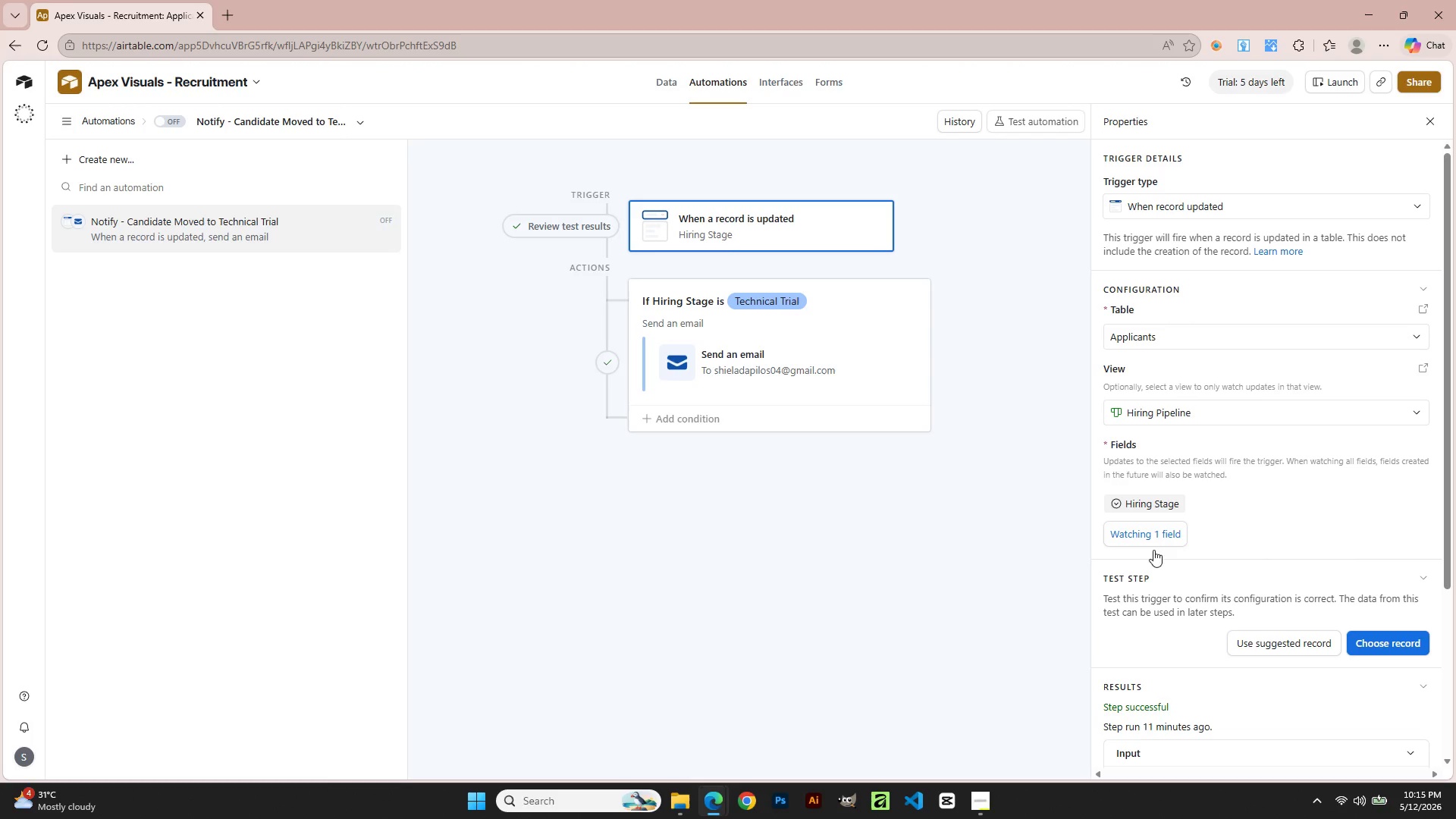 
left_click([1138, 538])
 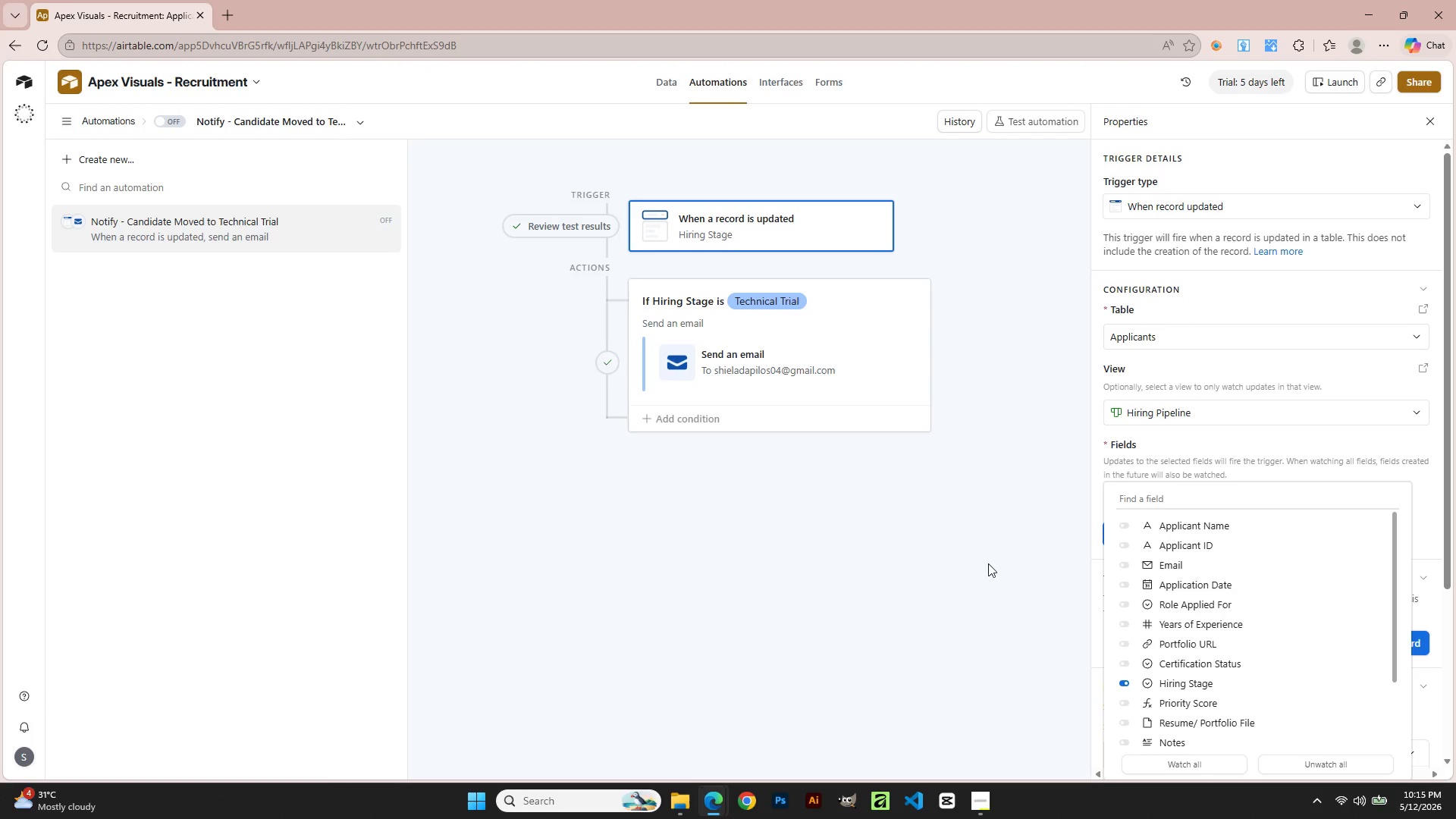 
left_click([978, 565])
 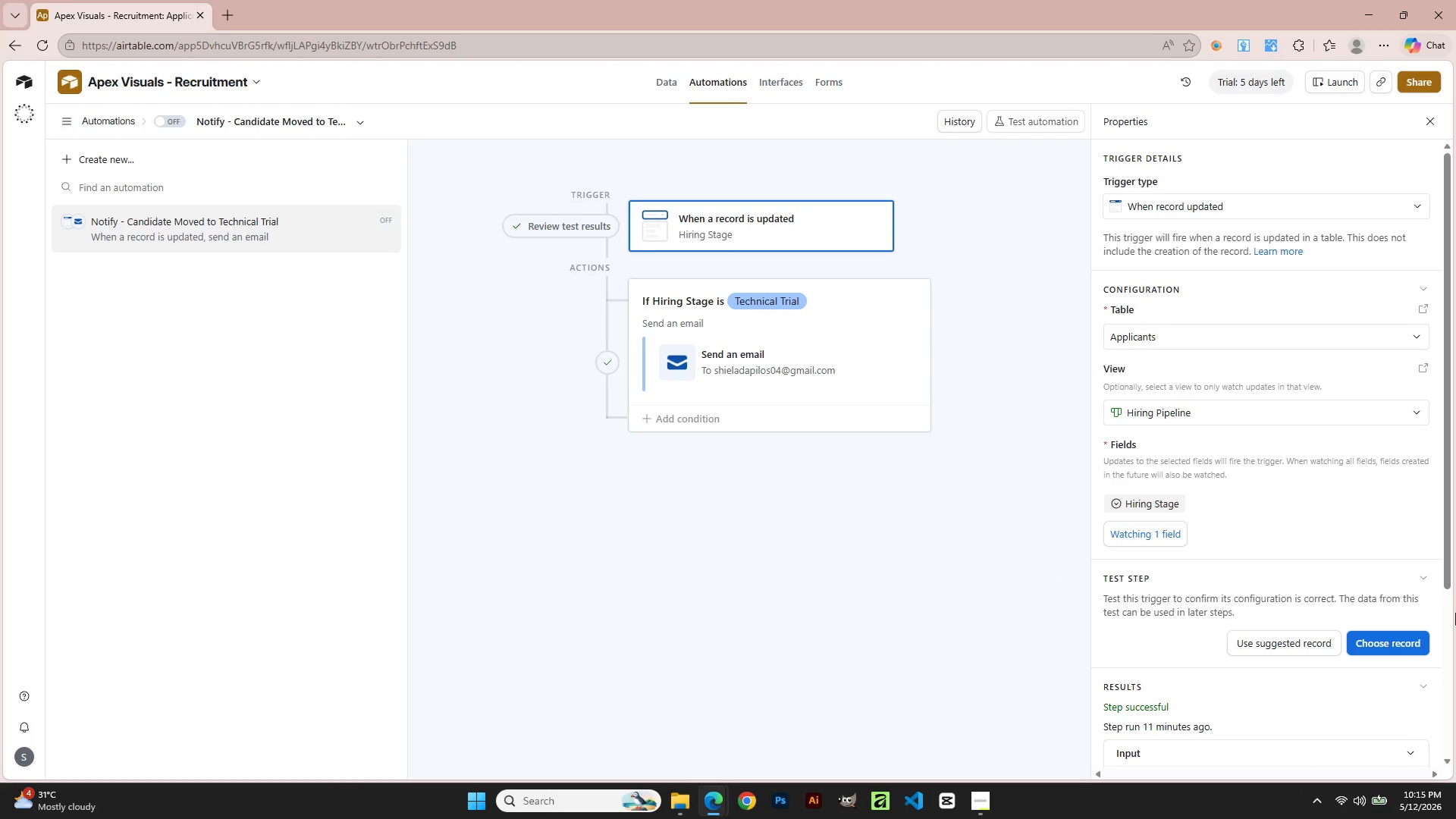 
scroll: coordinate [1406, 607], scroll_direction: down, amount: 2.0
 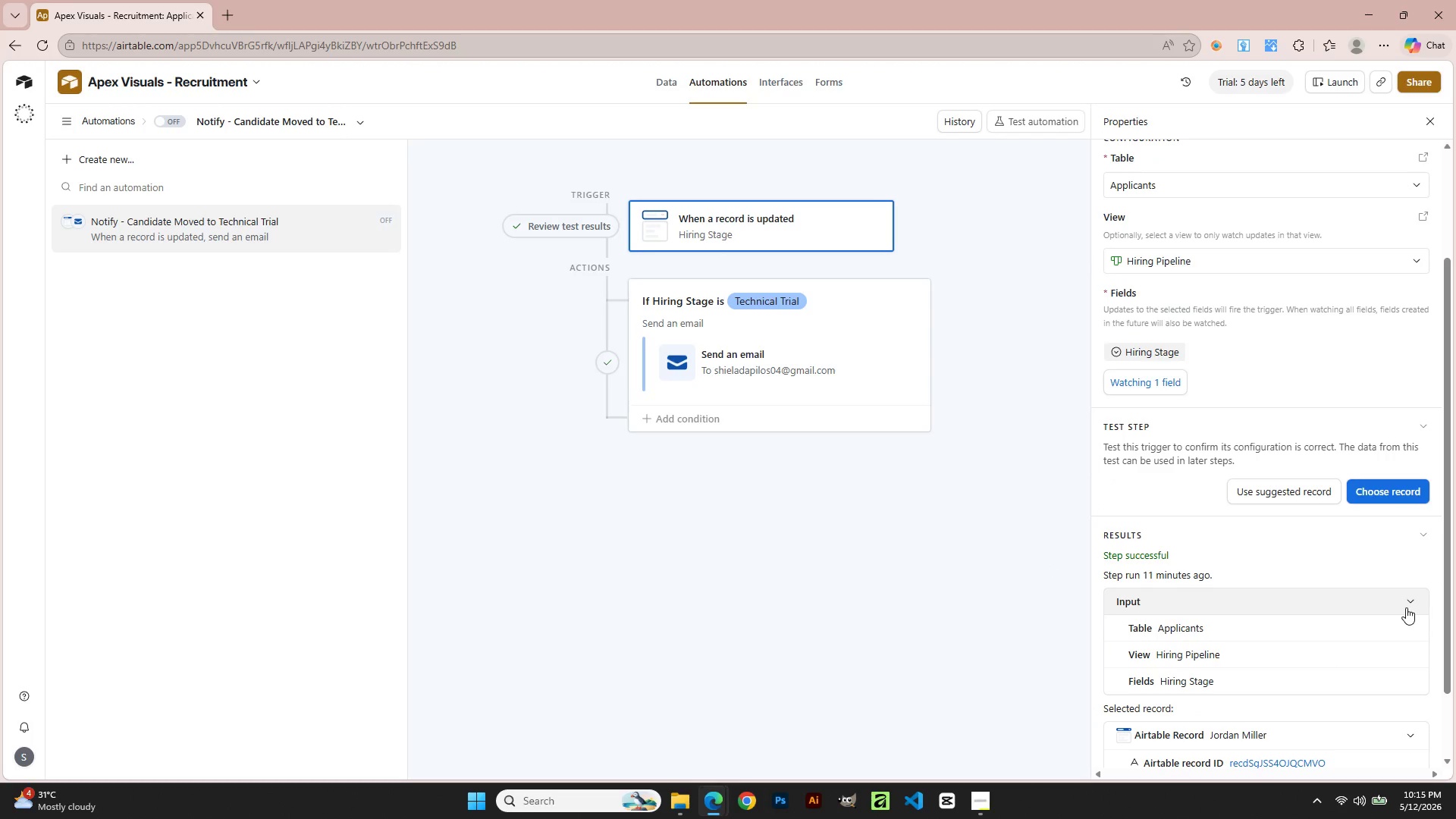 
scroll: coordinate [1406, 607], scroll_direction: up, amount: 2.0
 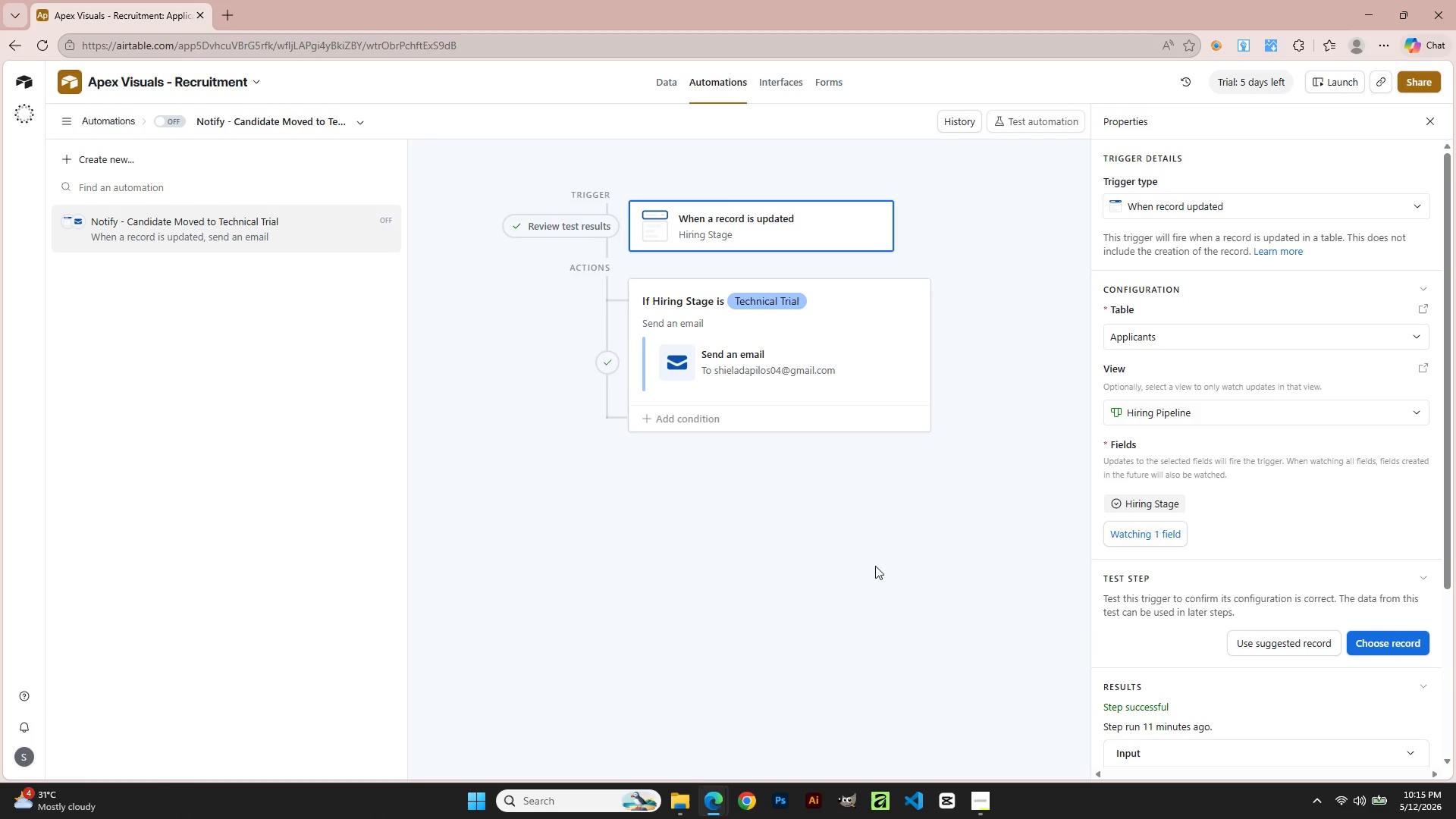 
wait(7.54)
 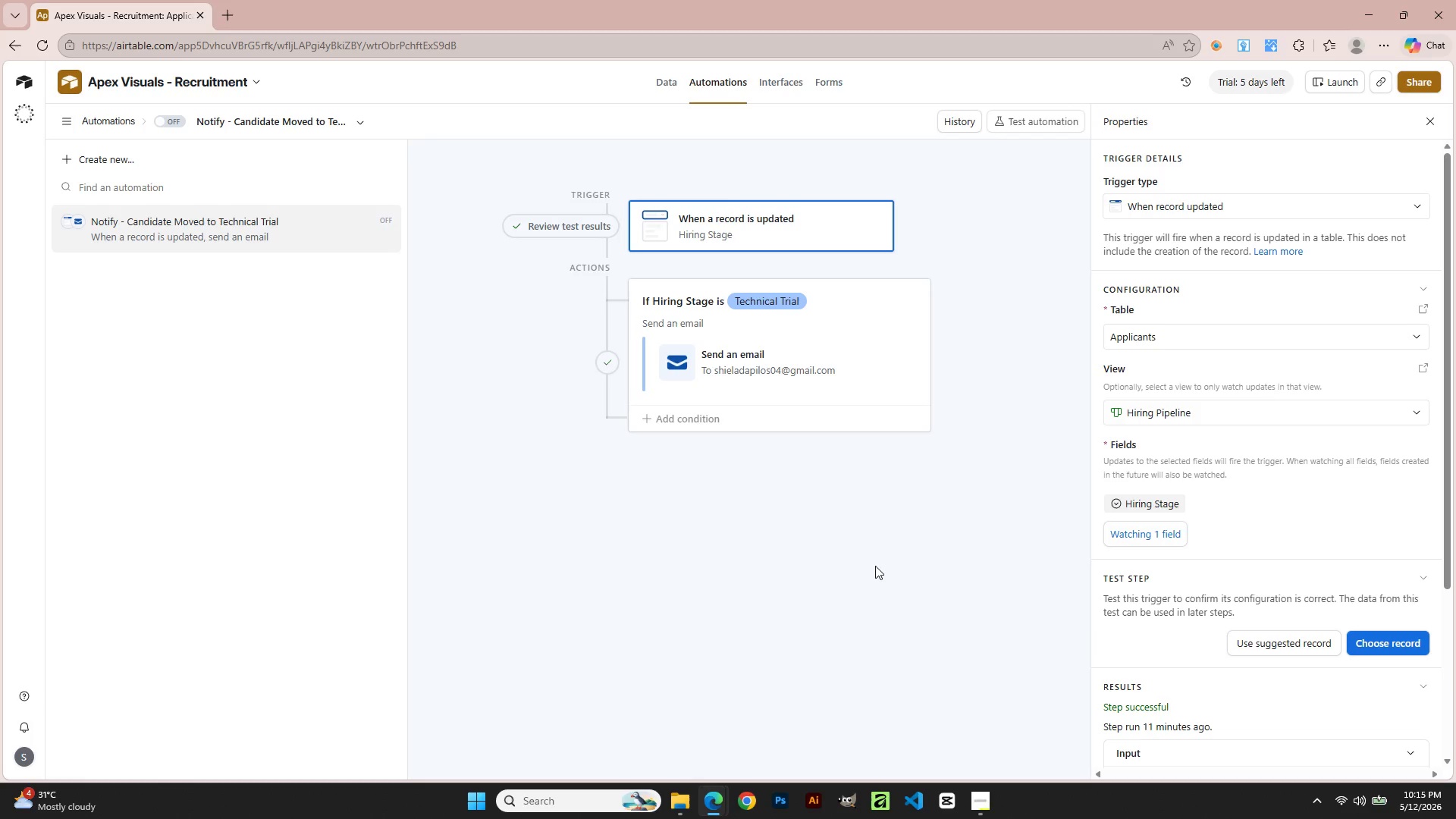 
left_click([155, 124])
 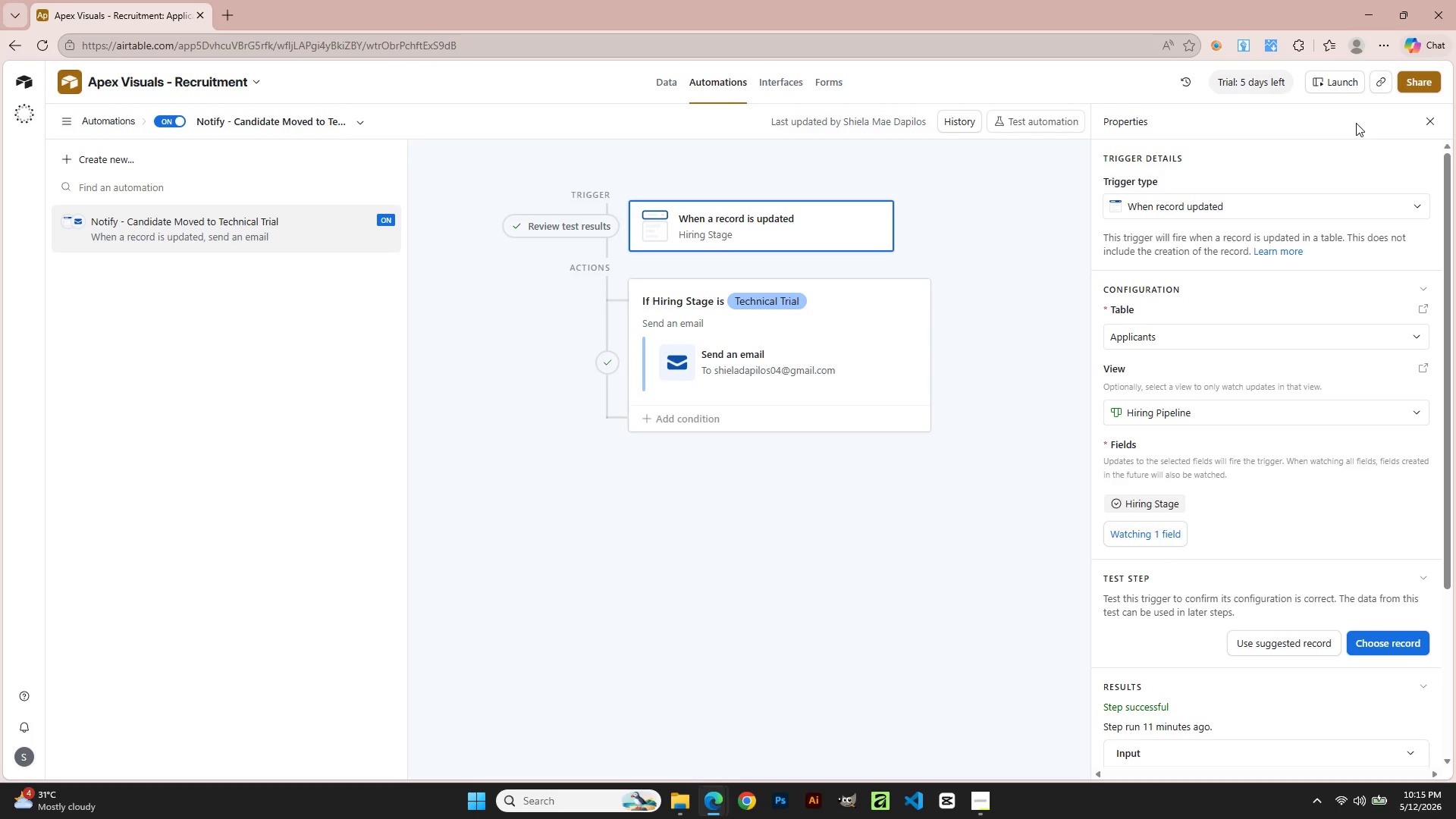 
wait(14.77)
 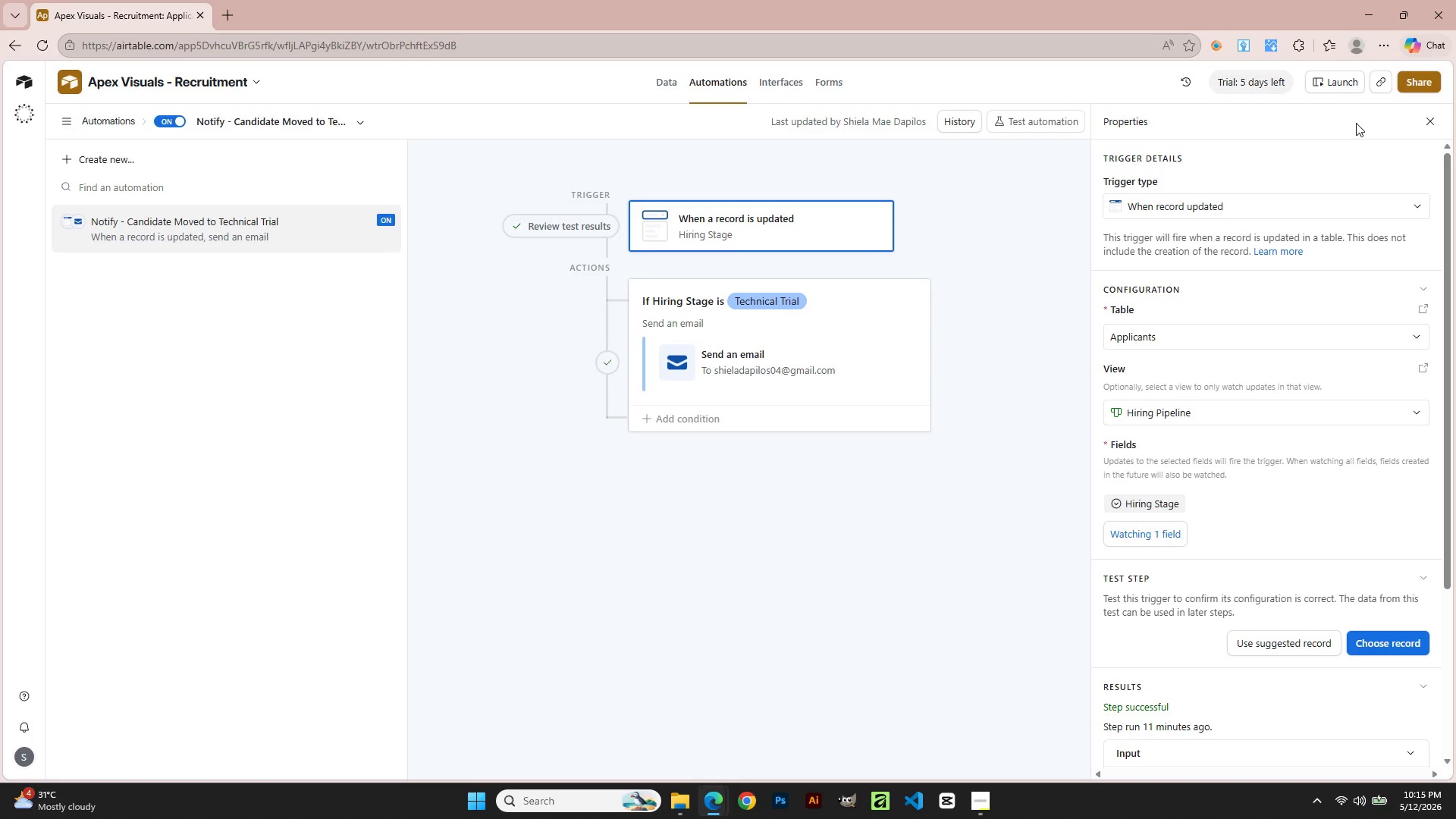 
left_click([1046, 124])
 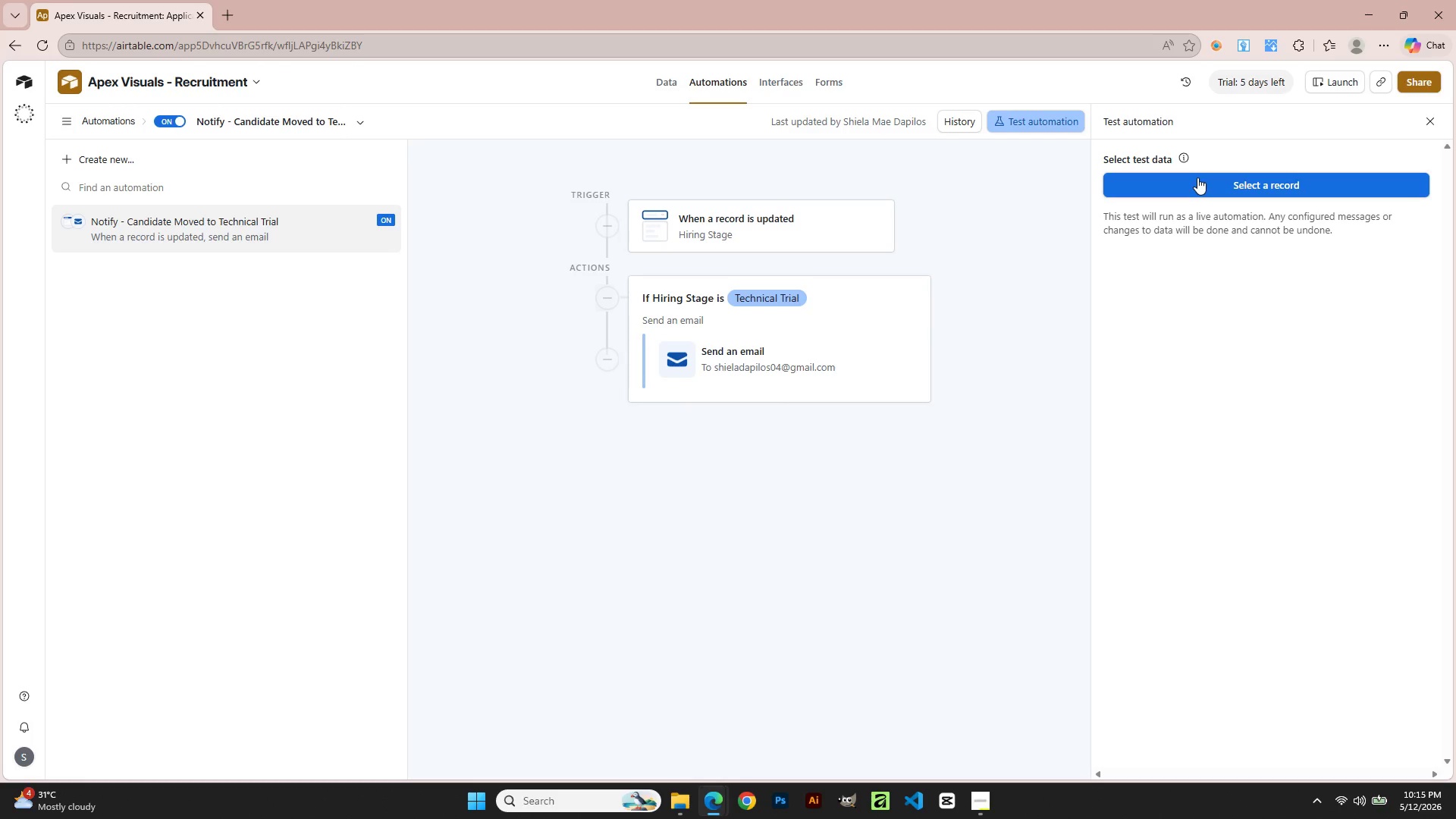 
left_click([1197, 177])
 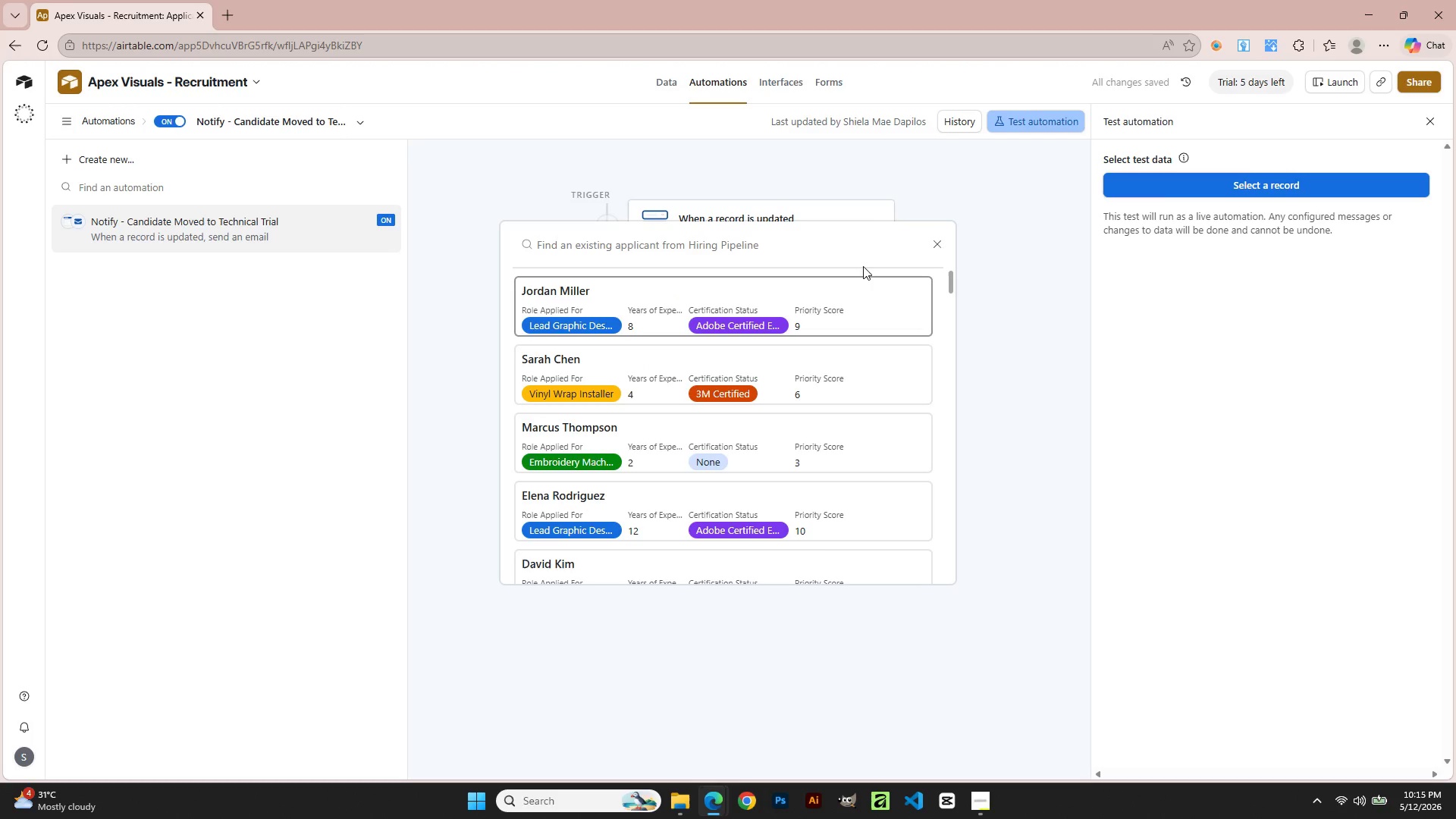 
left_click([934, 242])
 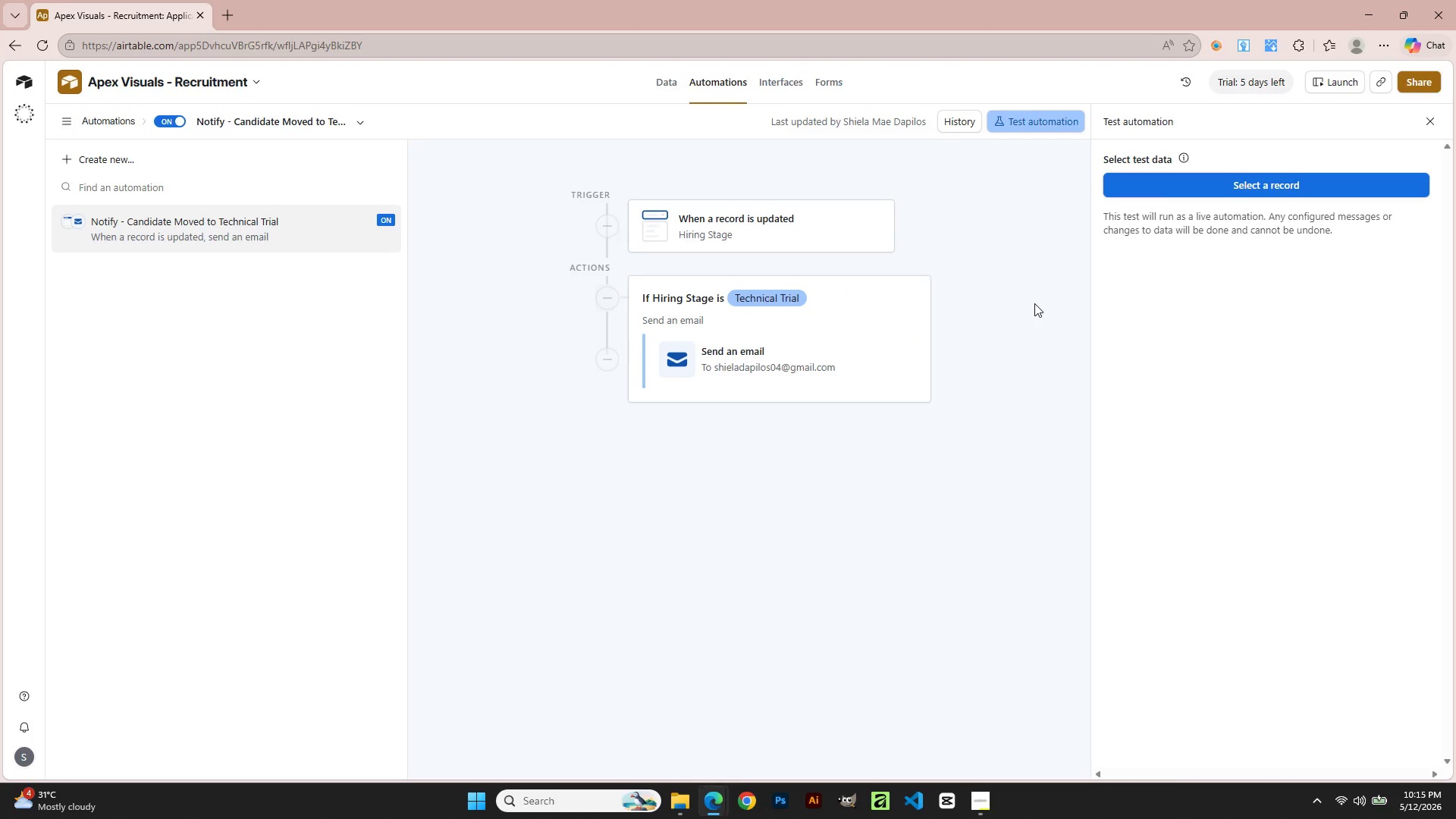 
key(Meta+Shift+R)
 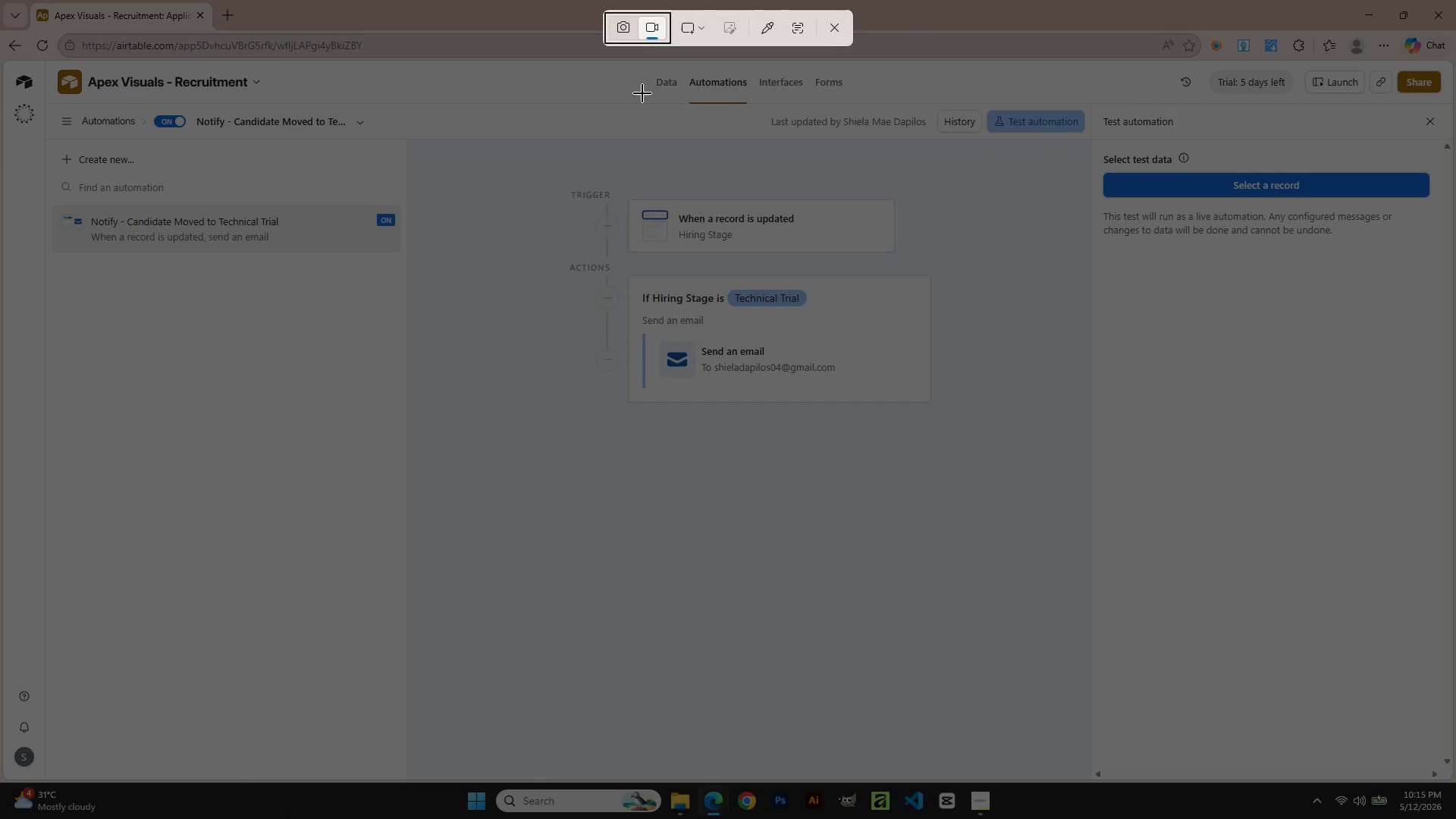 
left_click([614, 30])
 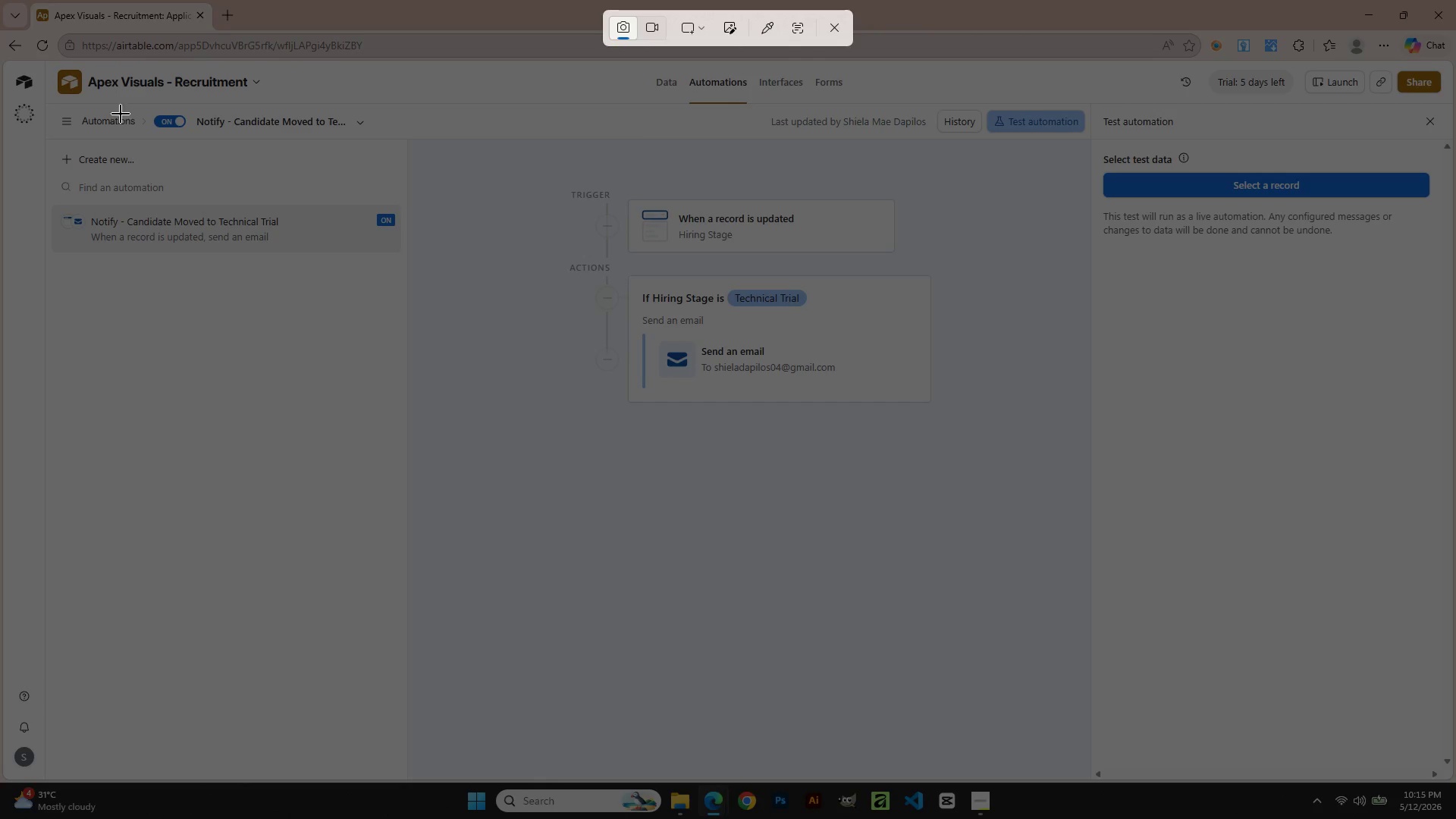 
left_click_drag(start_coordinate=[69, 71], to_coordinate=[1434, 737])
 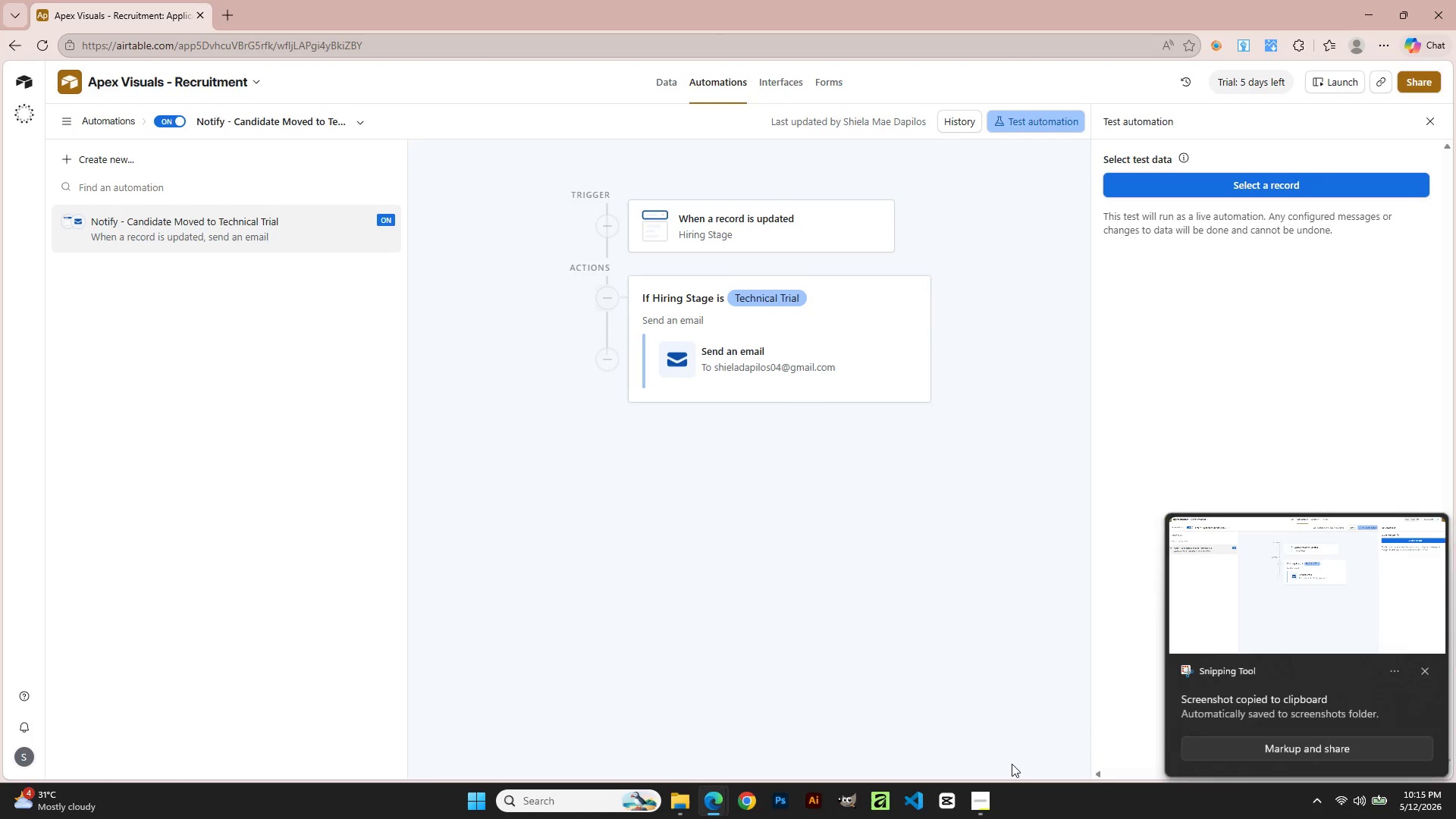 
left_click([1272, 622])
 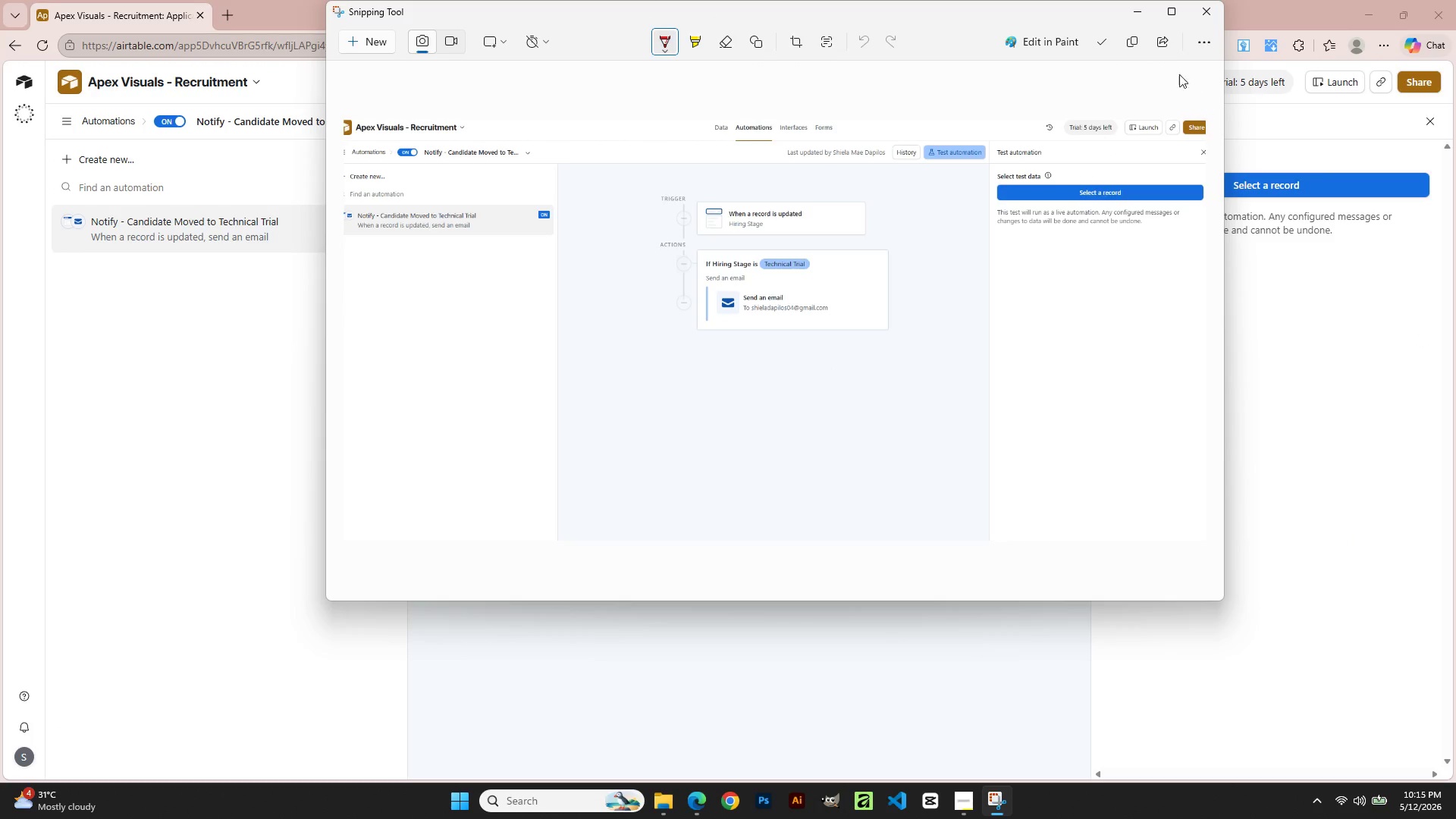 
left_click([1201, 42])
 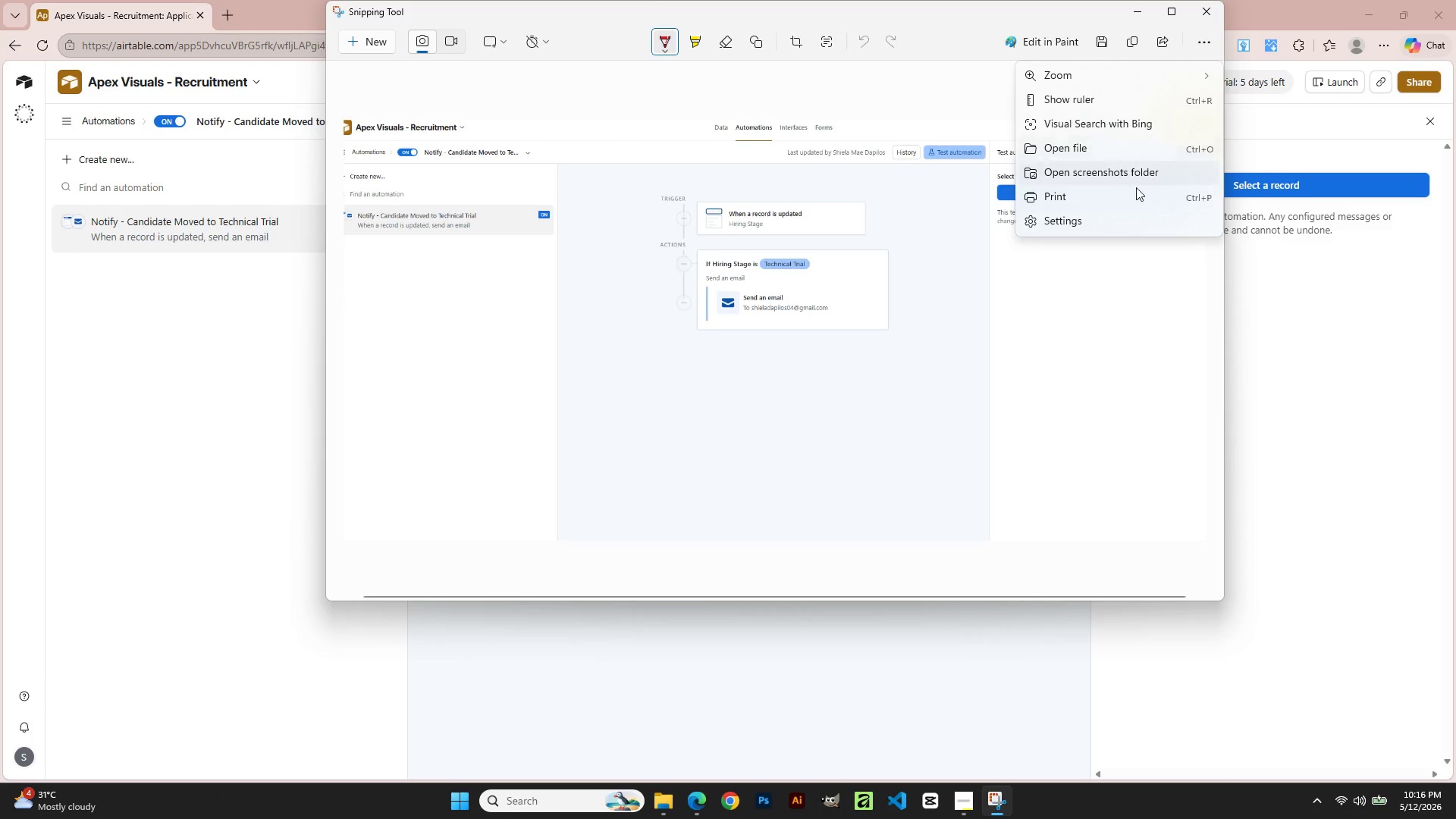 
left_click([1127, 202])
 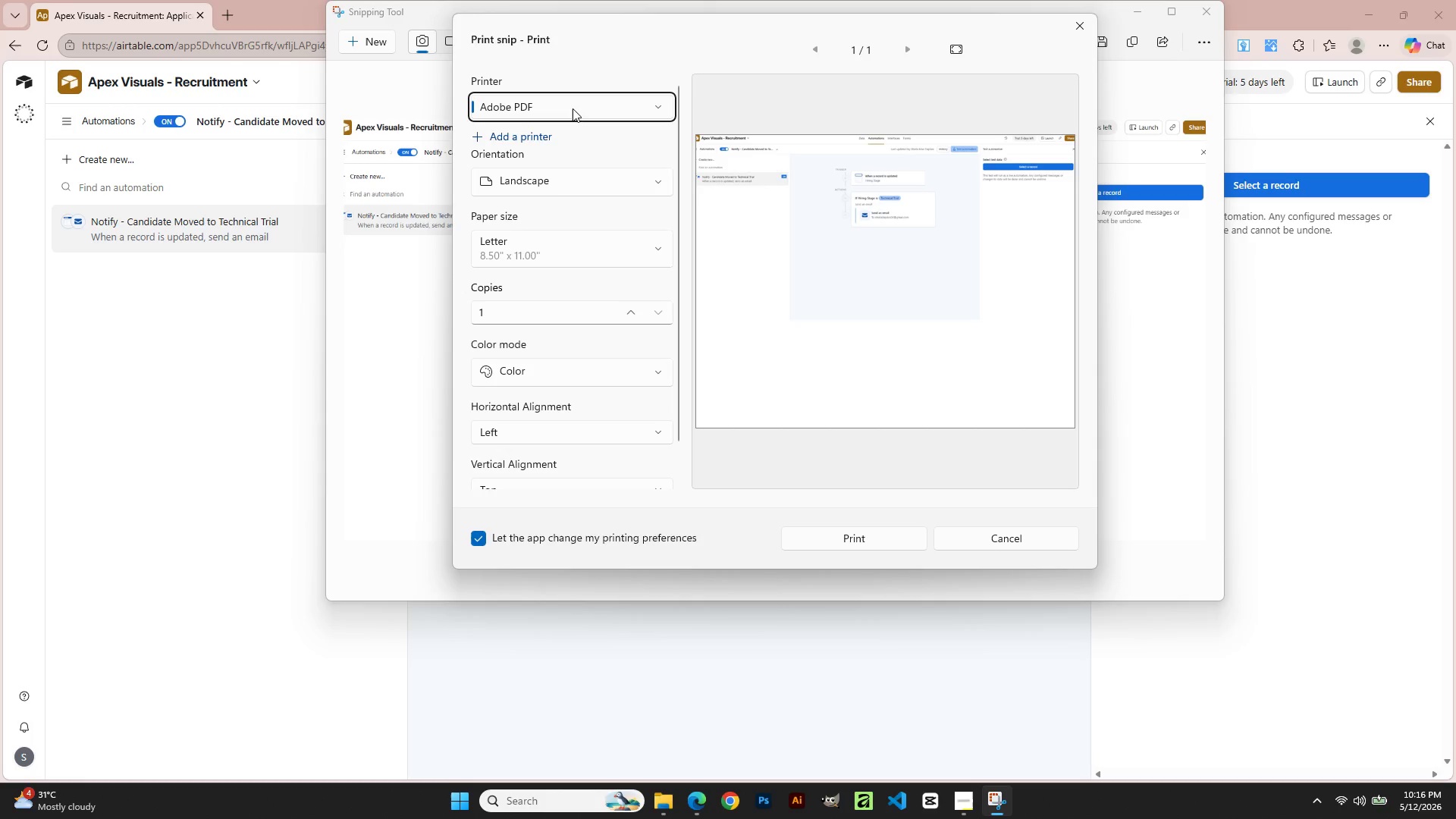 
double_click([572, 108])
 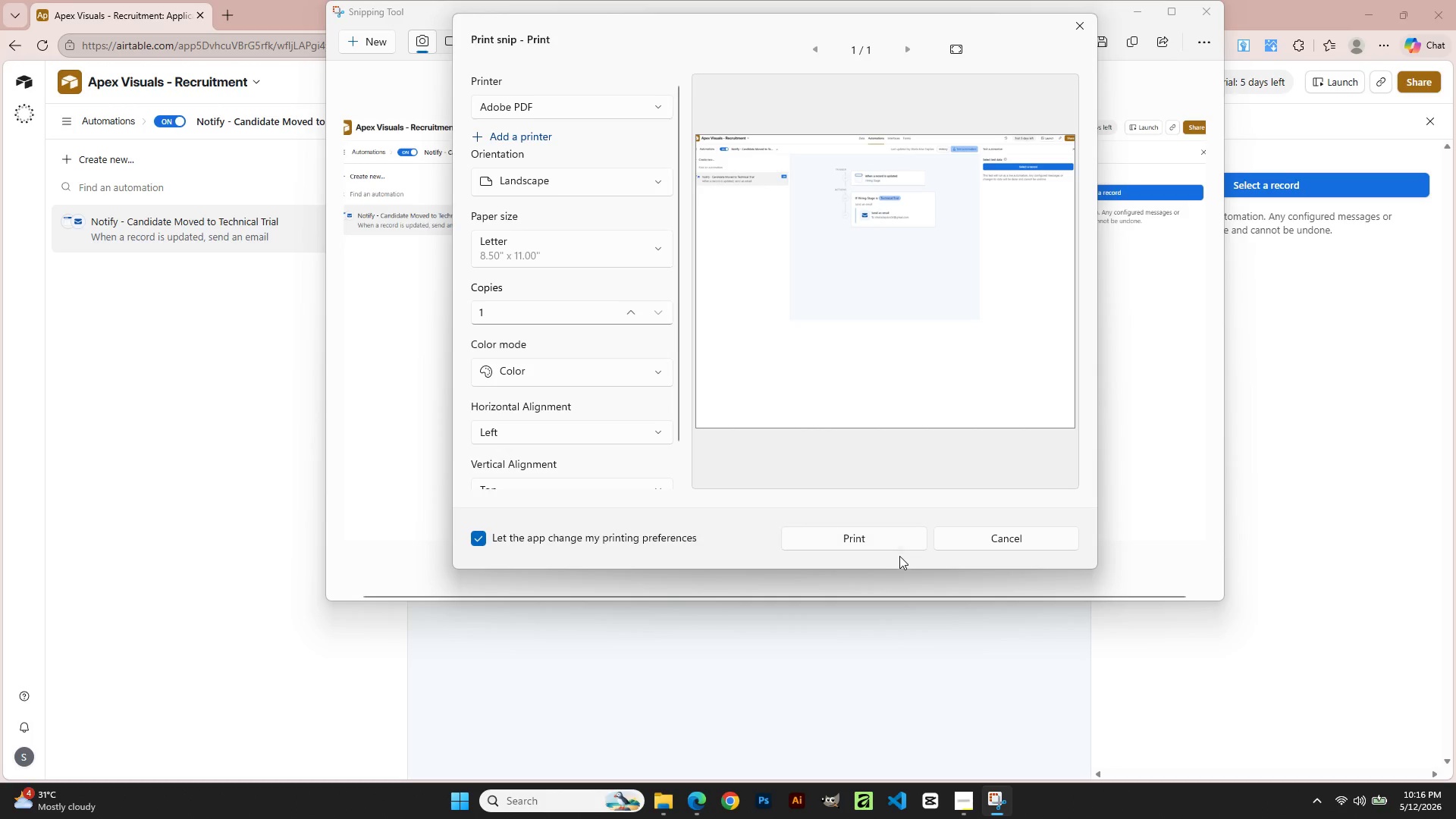 
left_click([885, 534])
 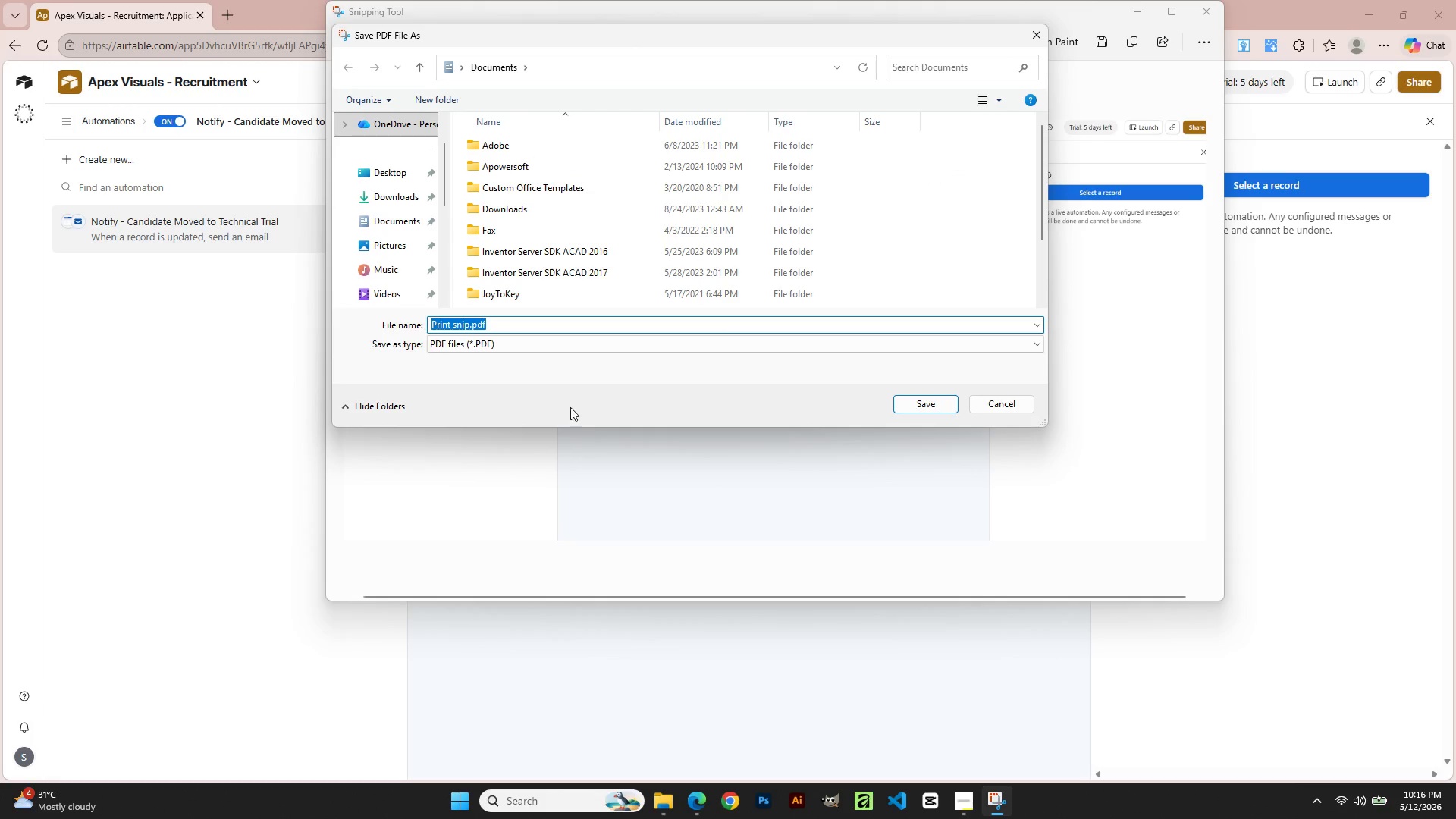 
wait(8.91)
 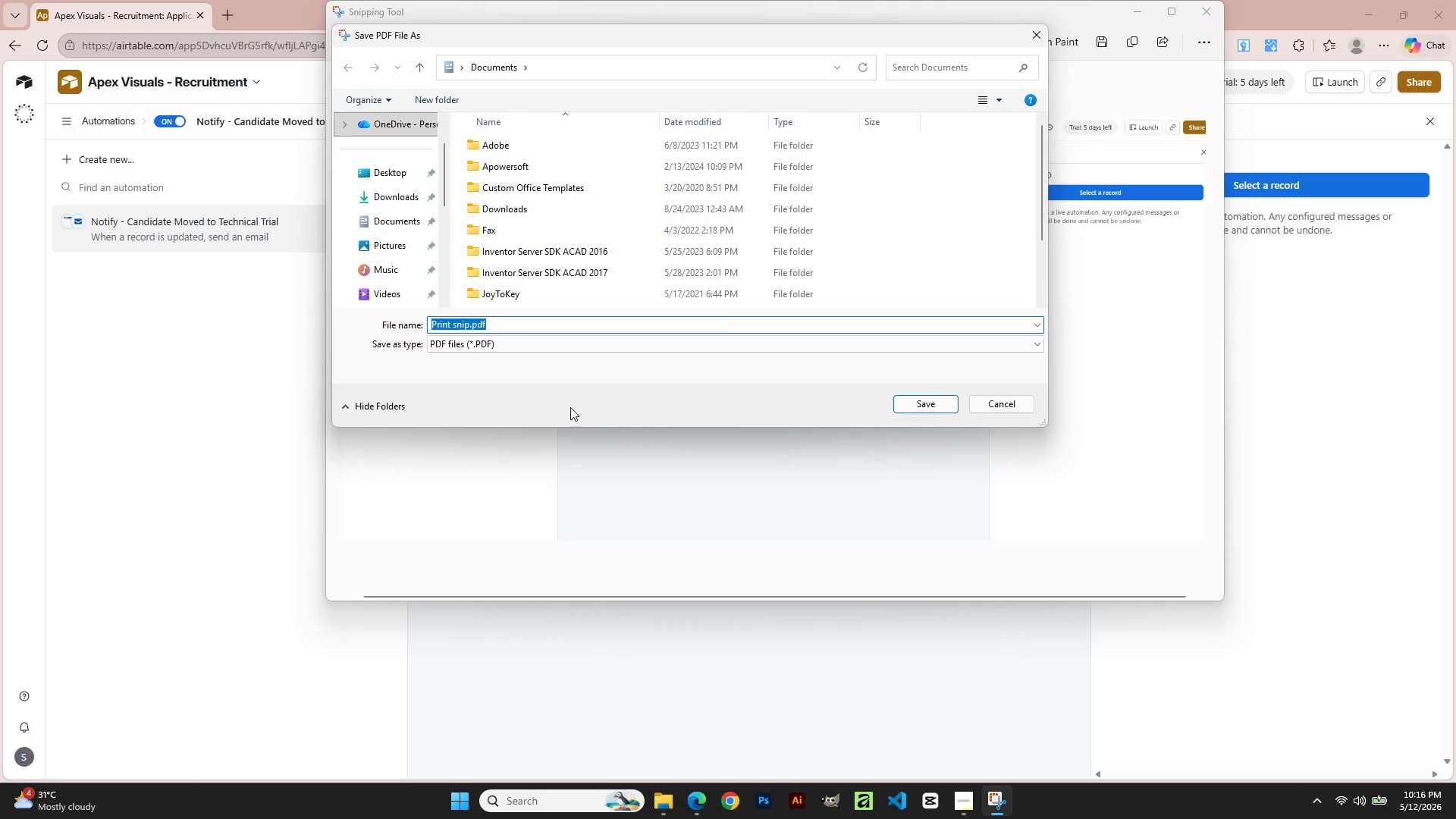 
left_click([548, 324])
 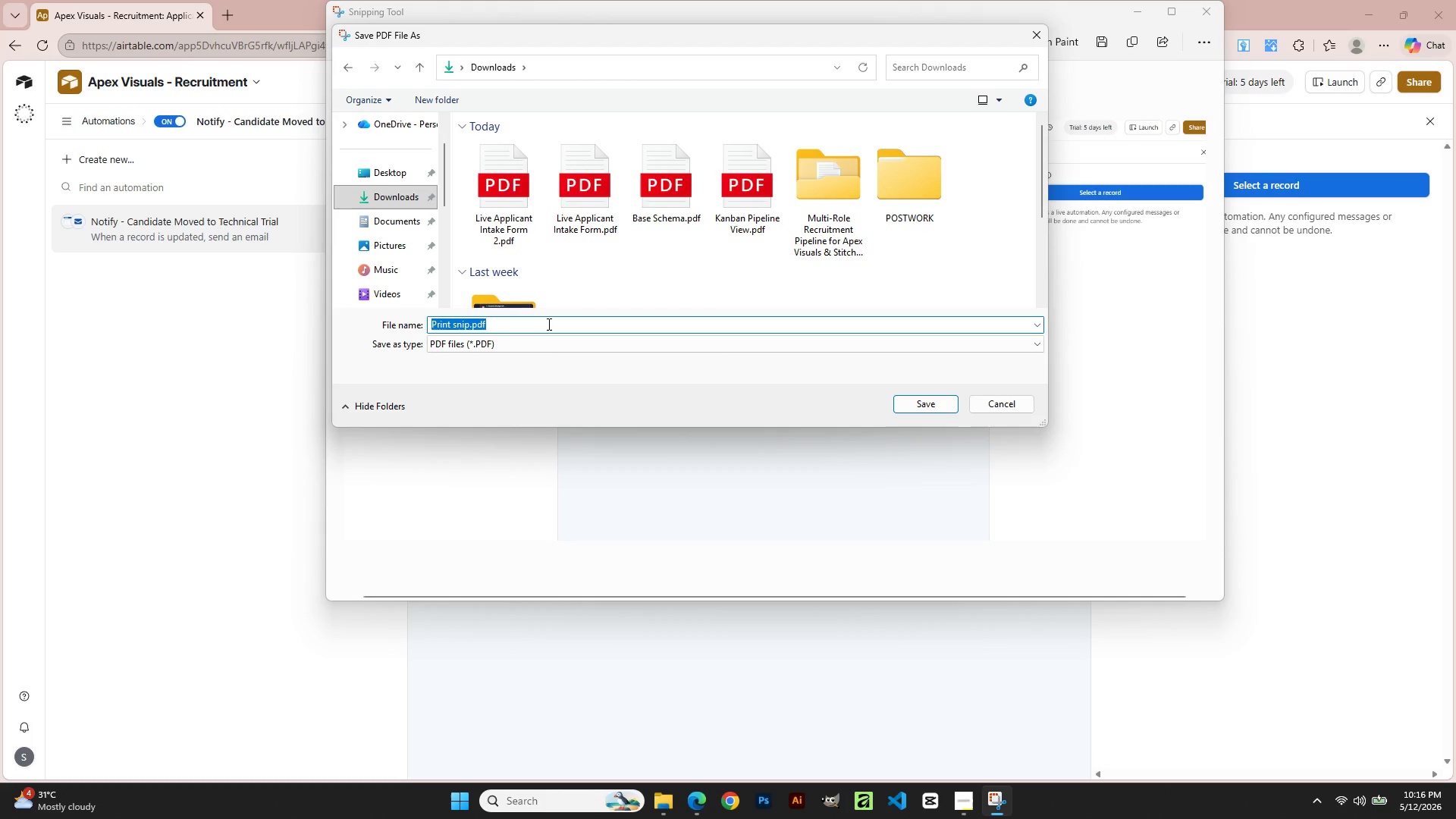 
type(Automation1)
 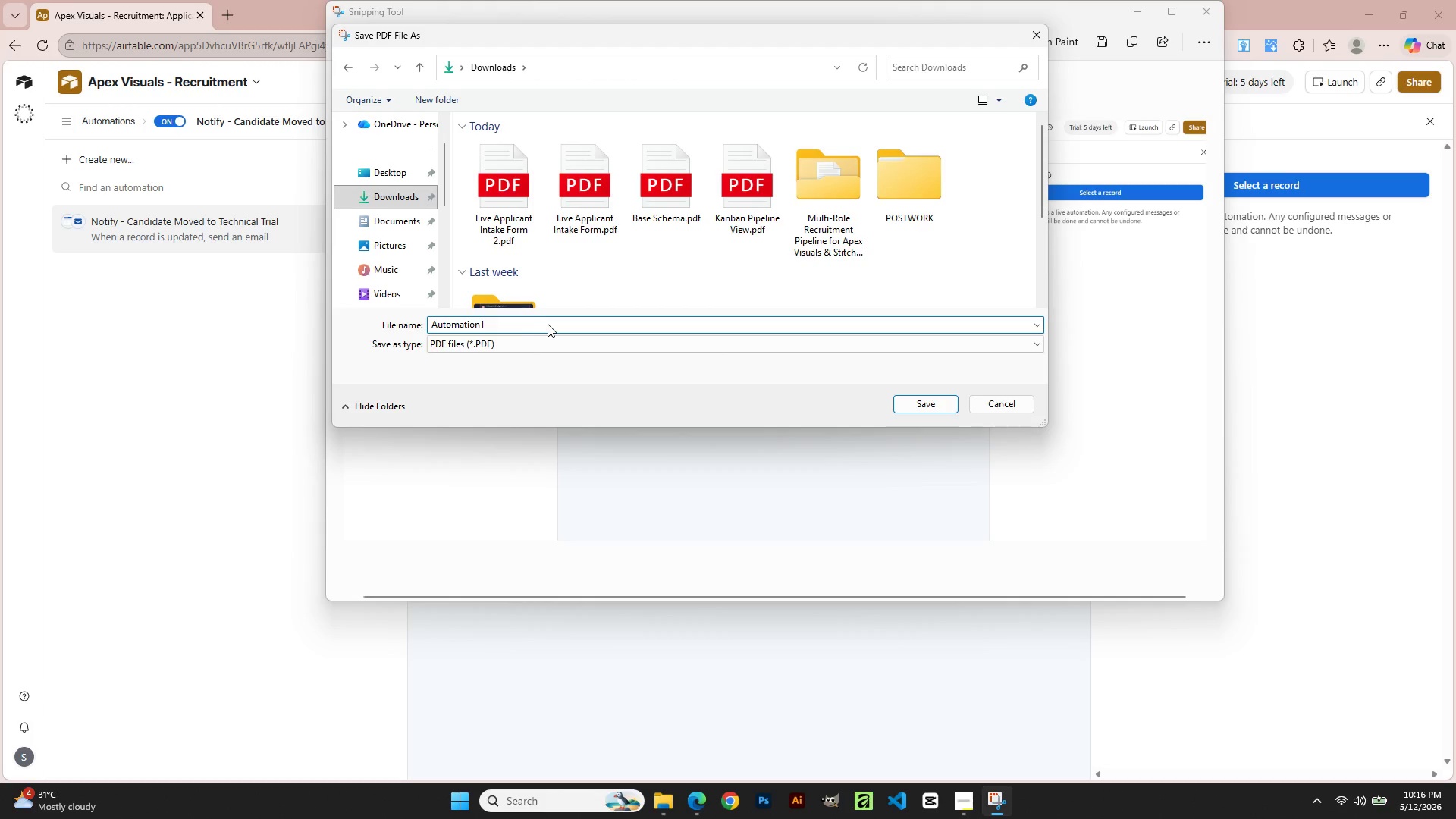 
key(Enter)
 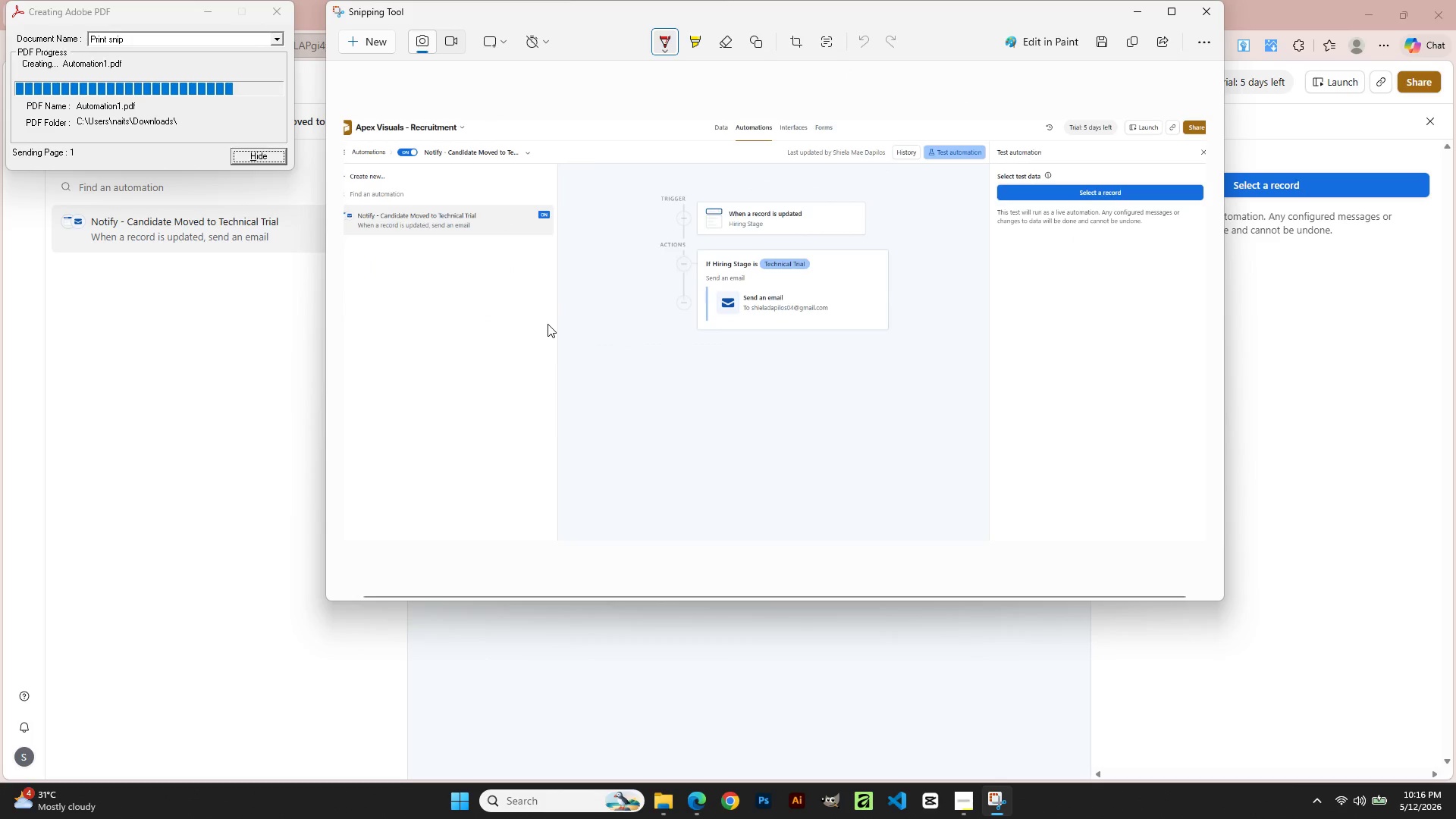 
wait(8.28)
 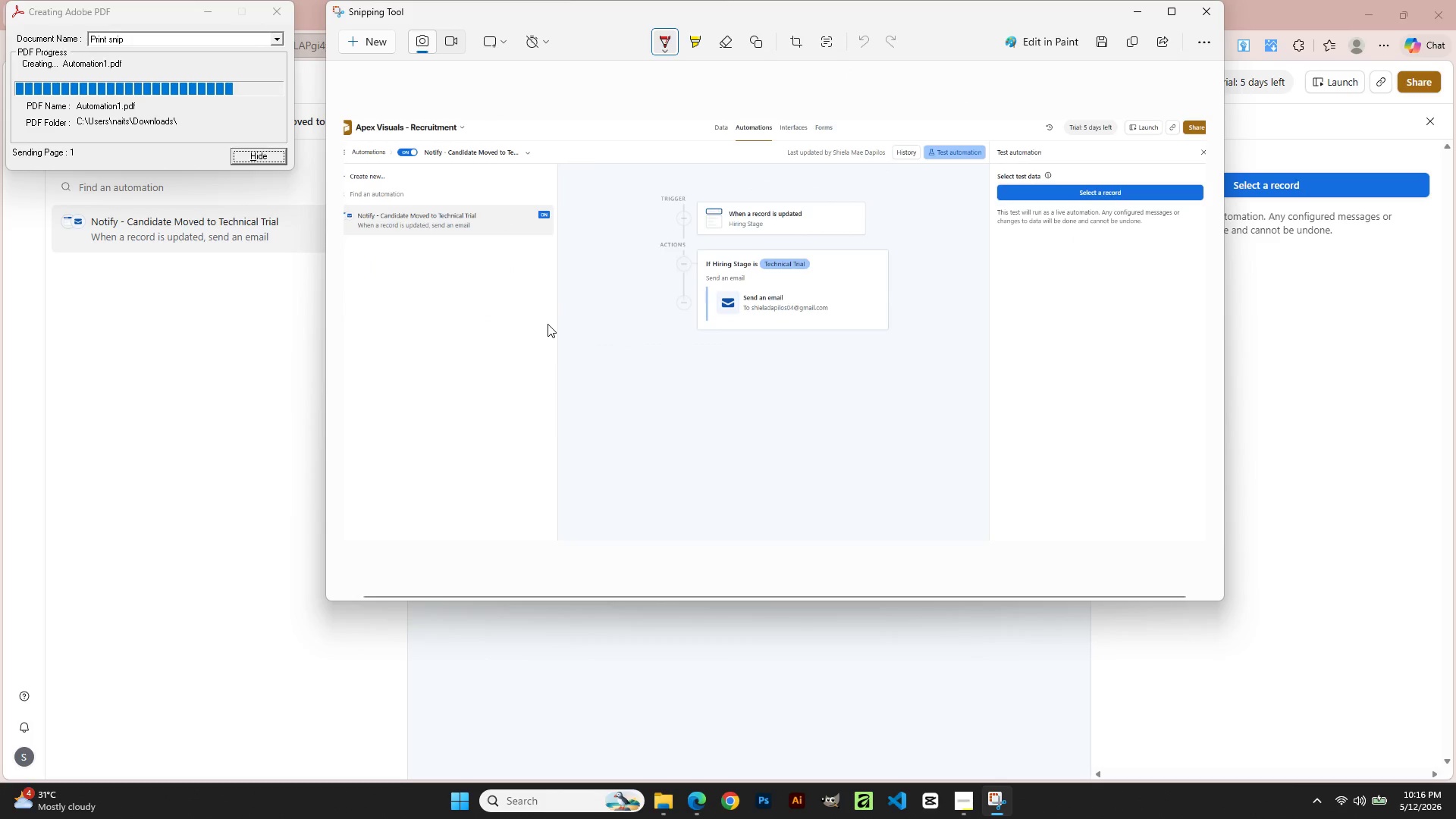 
left_click([385, 14])
 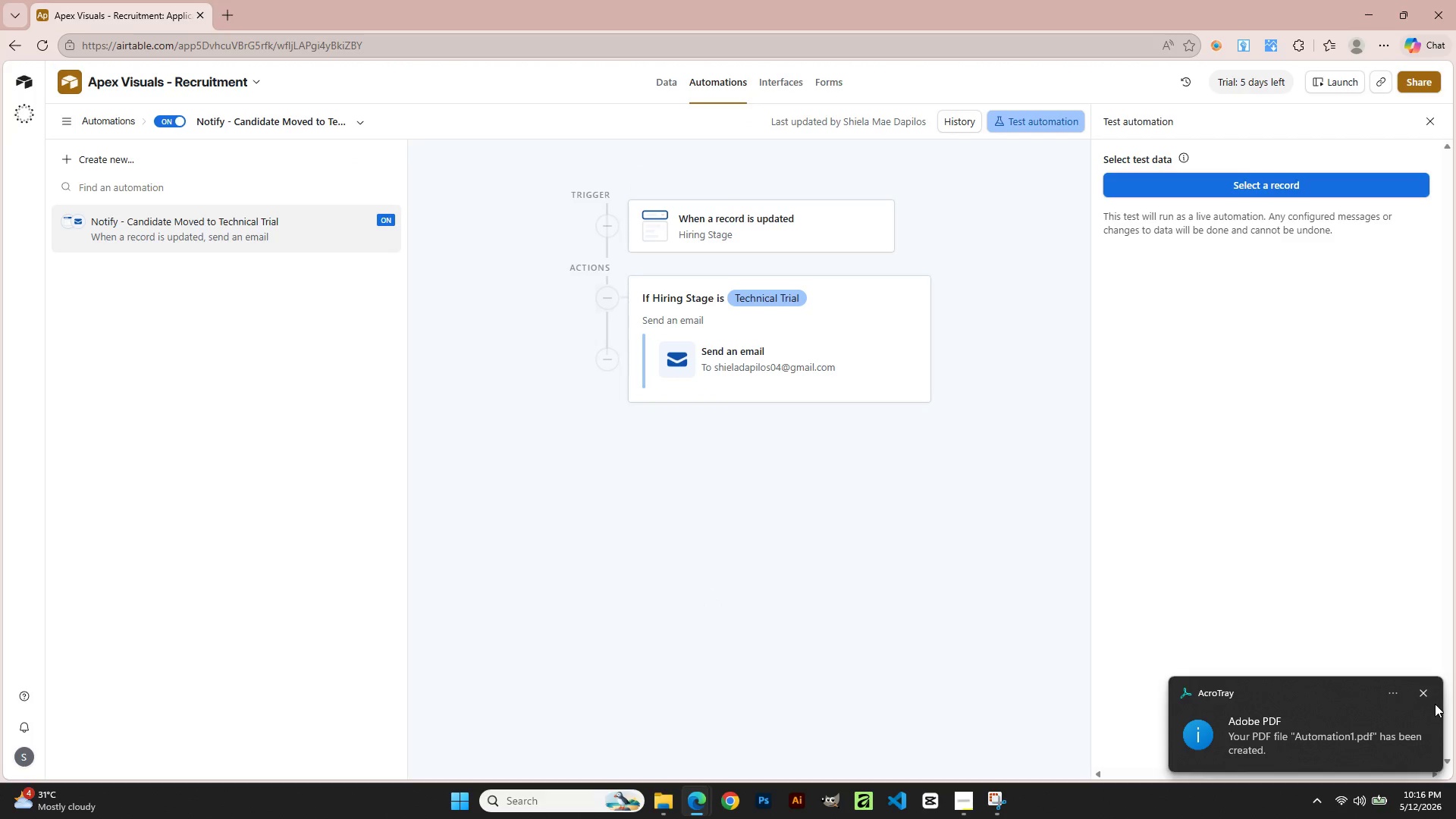 
left_click([1428, 695])
 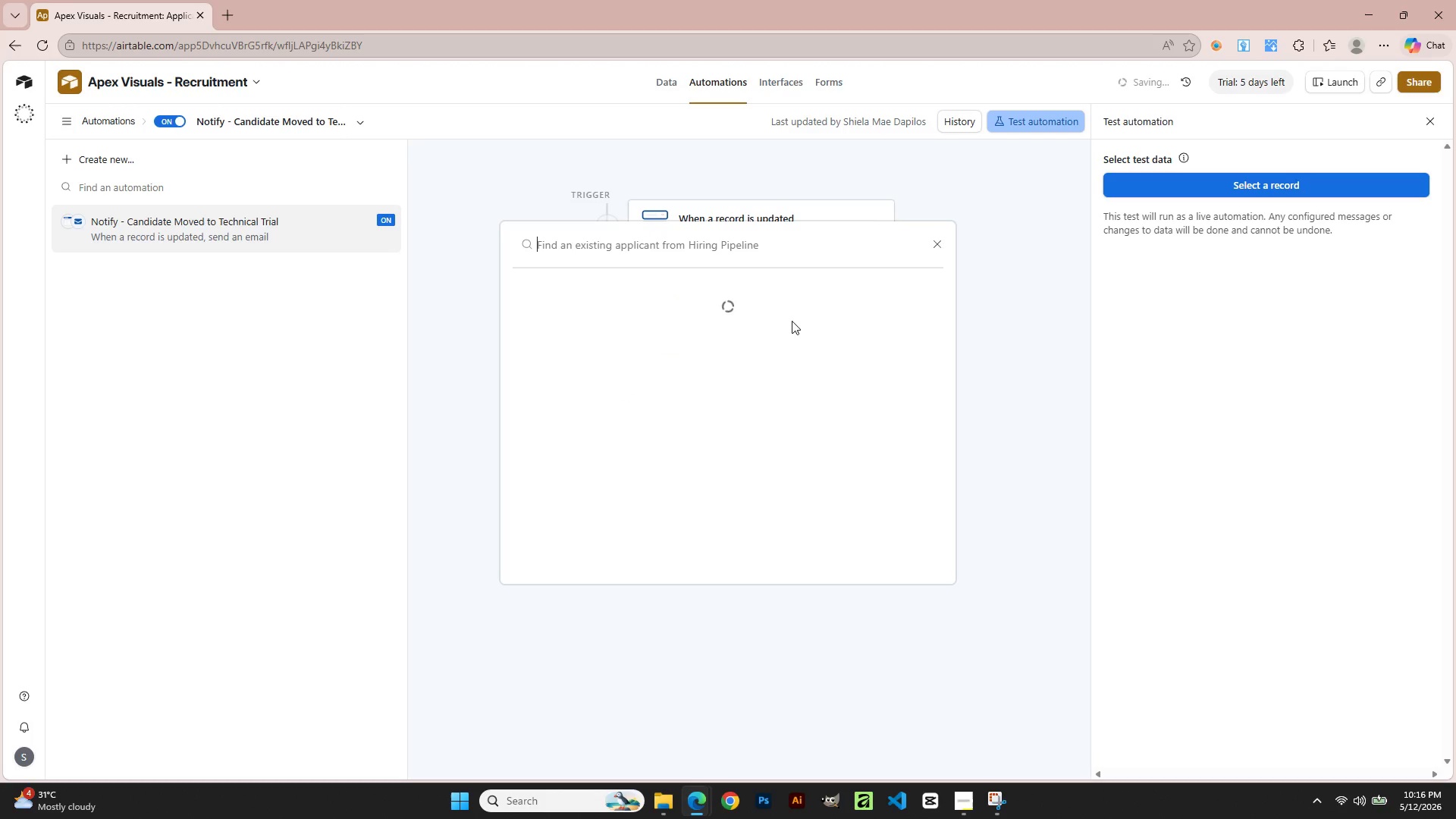 
wait(7.11)
 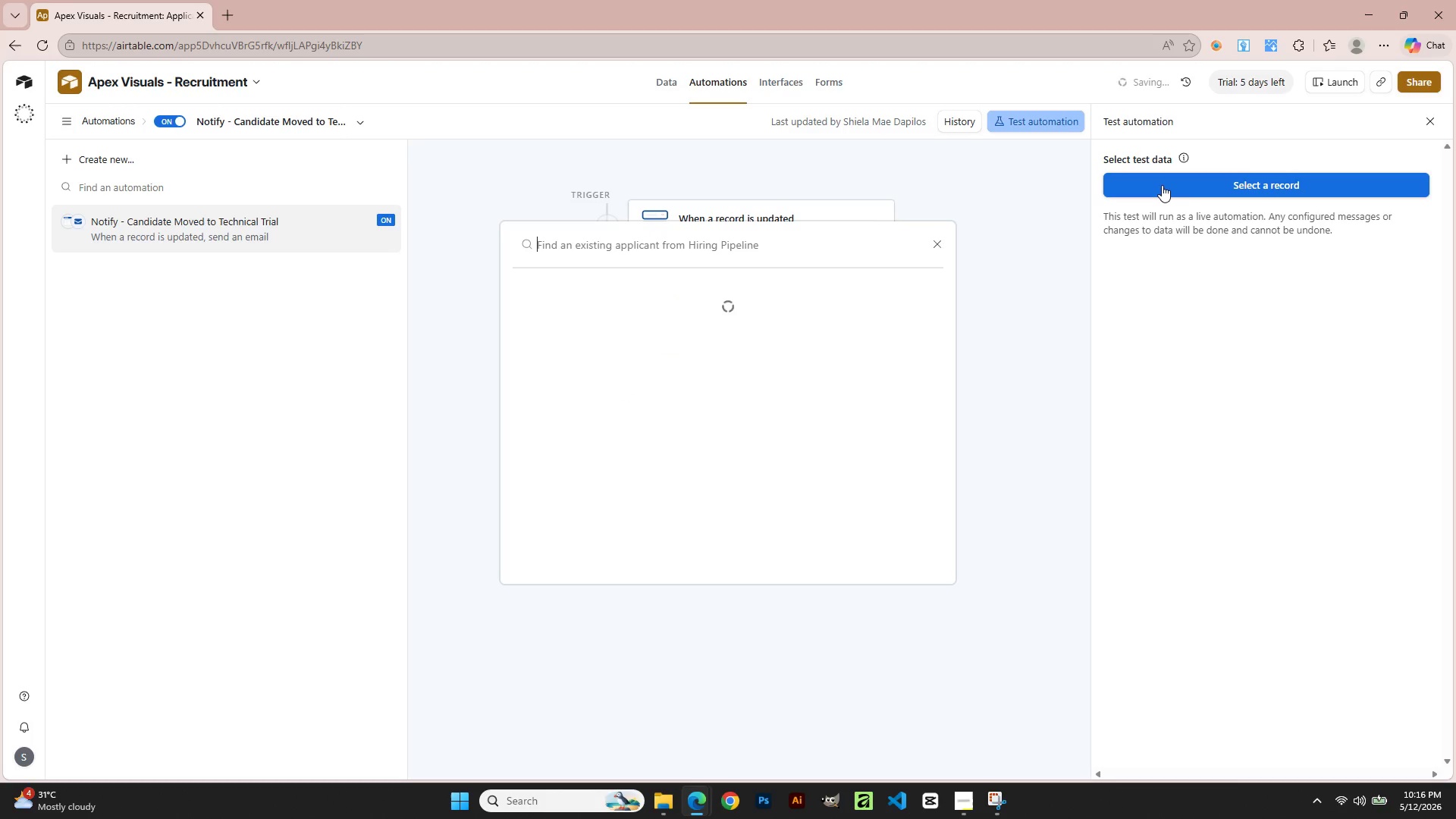 
left_click([833, 300])
 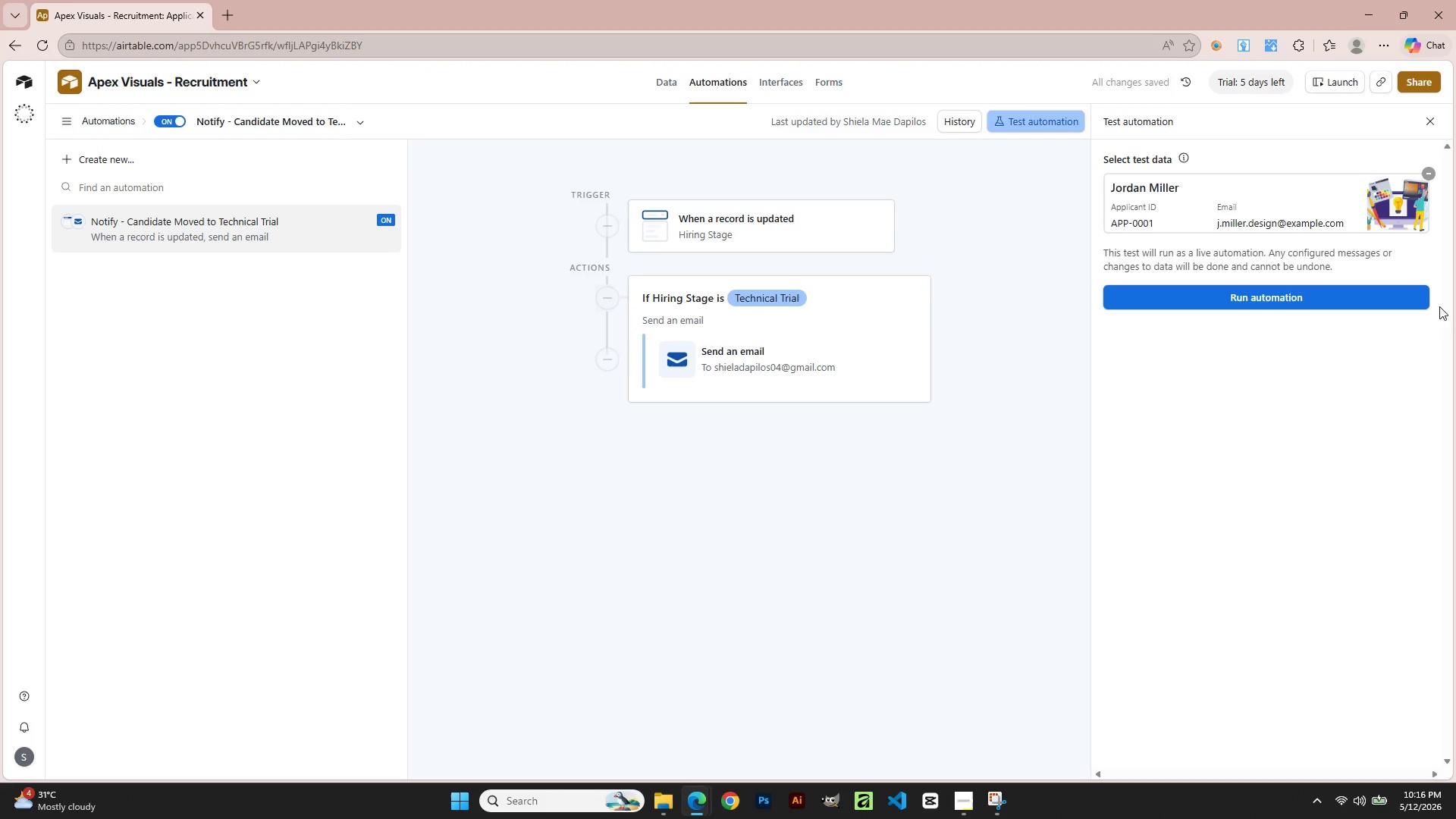 
left_click([1431, 171])
 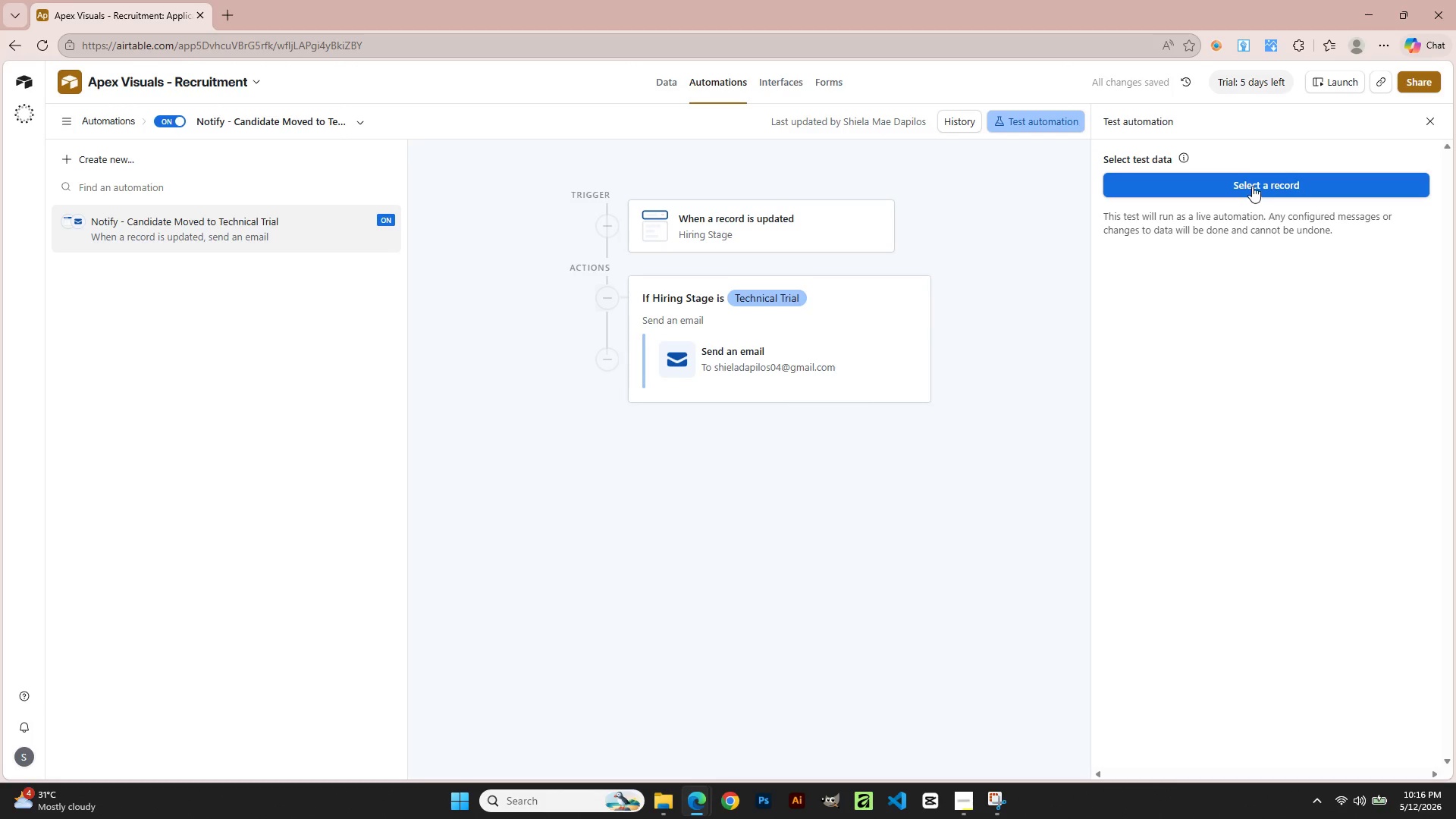 
left_click([1252, 186])
 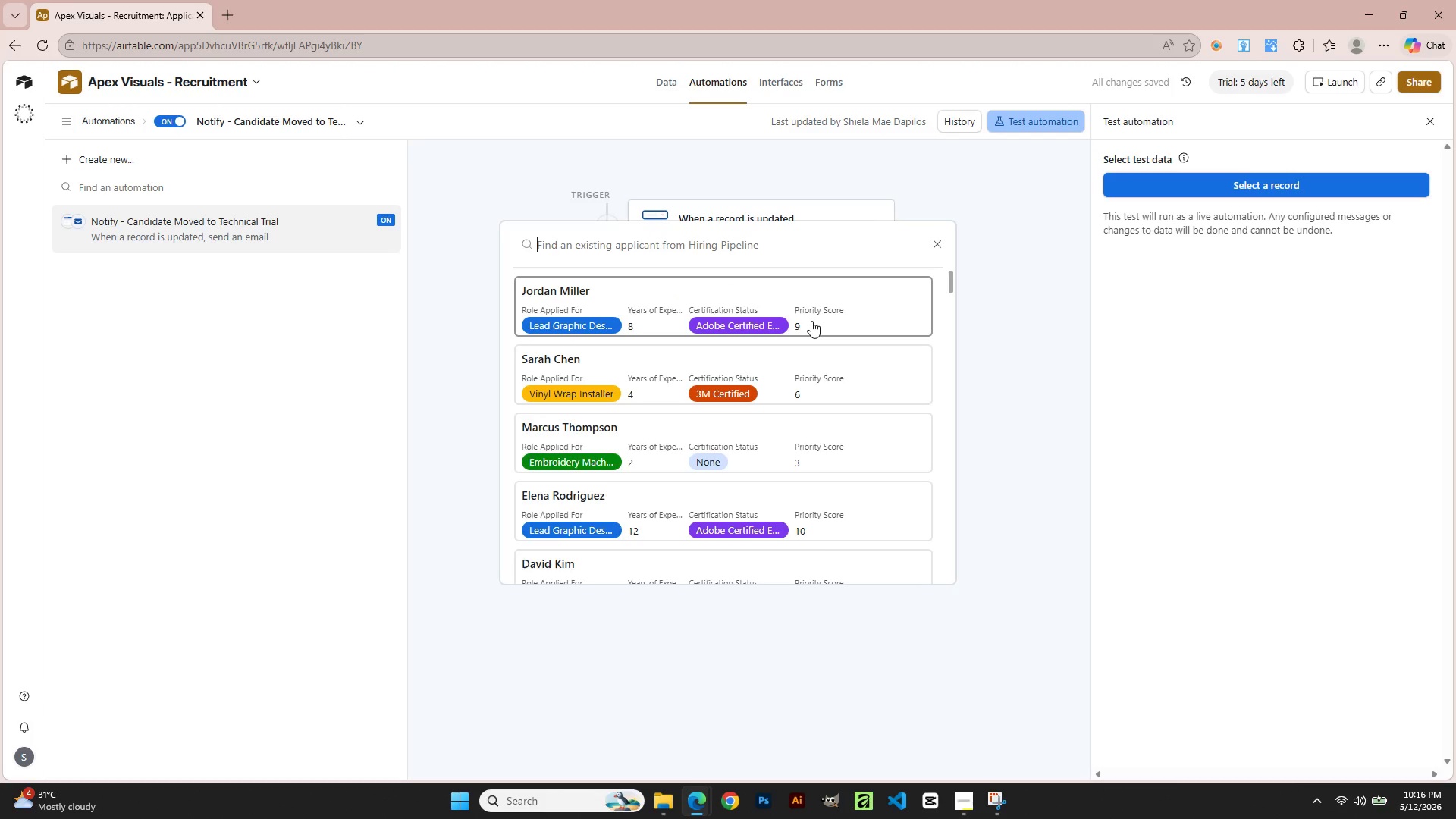 
key(Meta+Shift+R)
 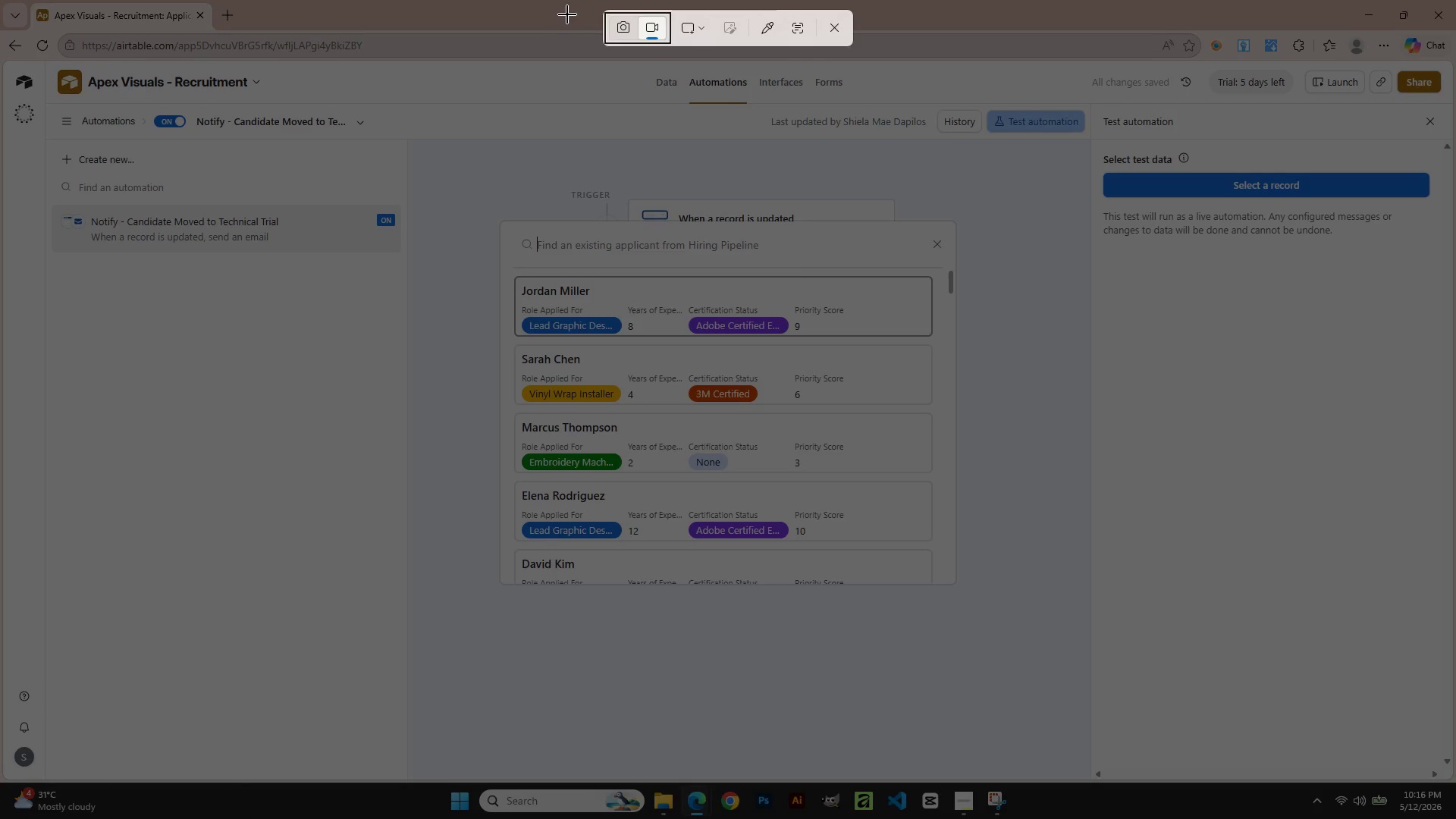 
left_click([629, 30])
 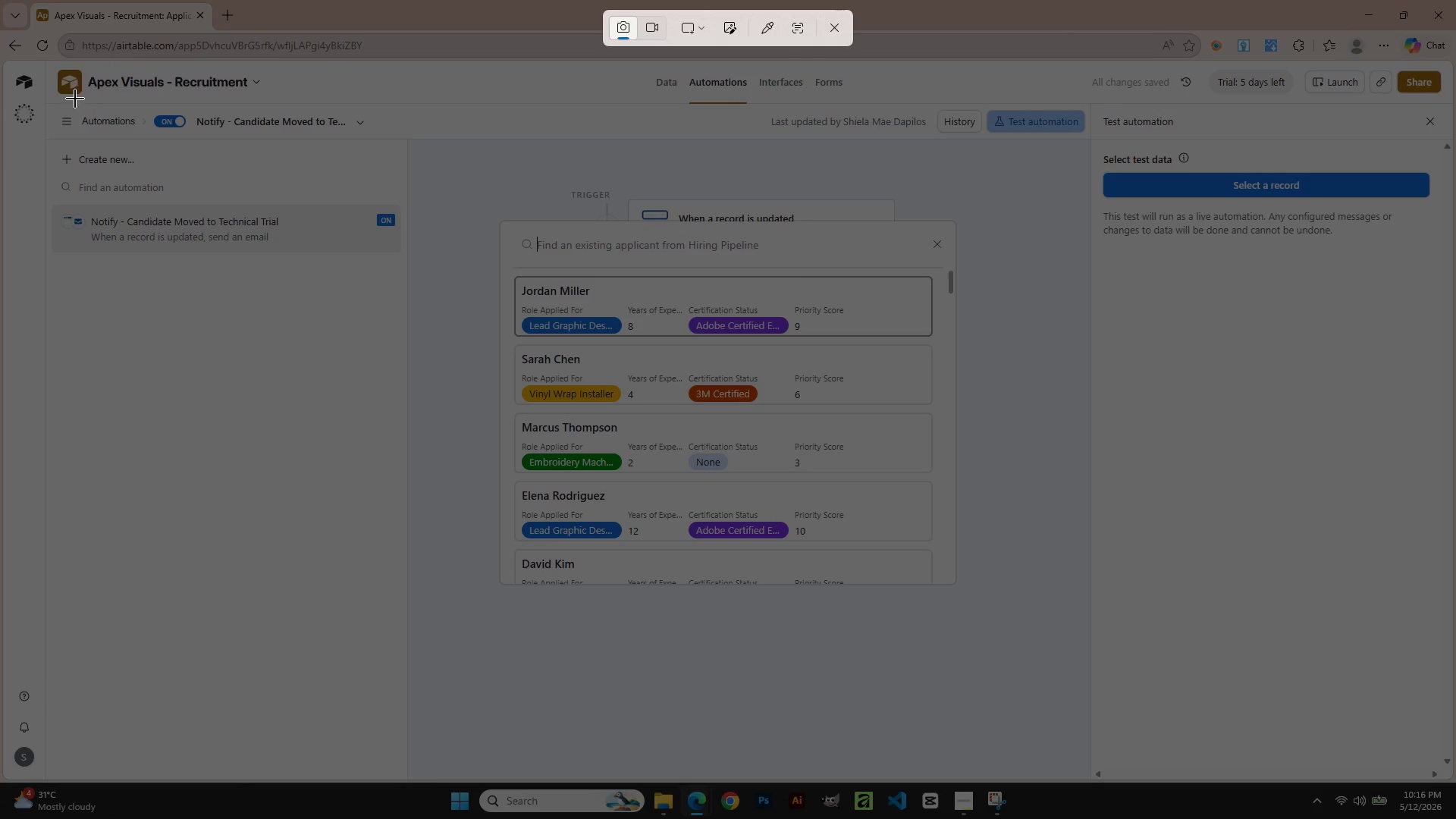 
left_click_drag(start_coordinate=[53, 72], to_coordinate=[1442, 737])
 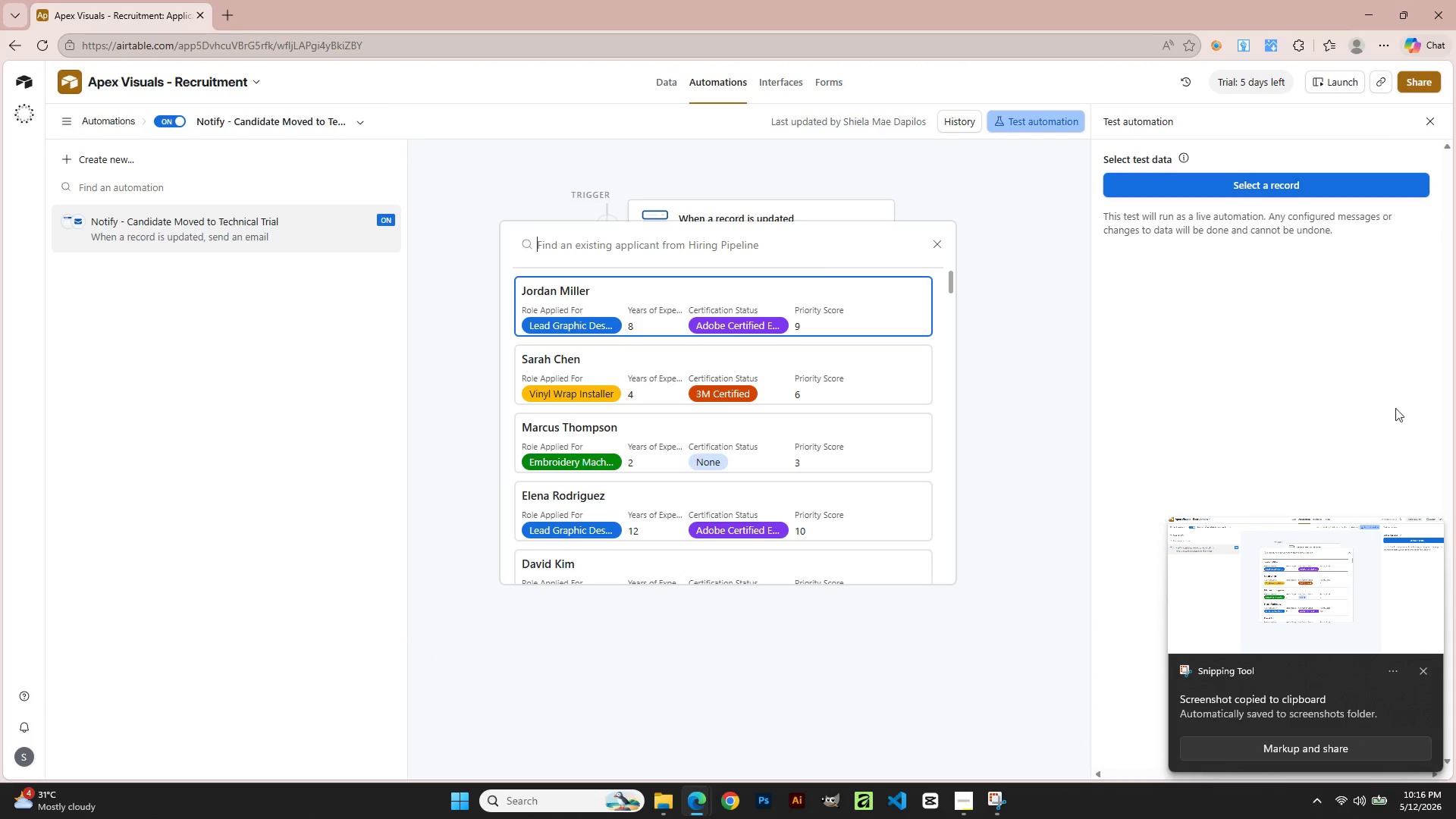 
left_click([1382, 601])
 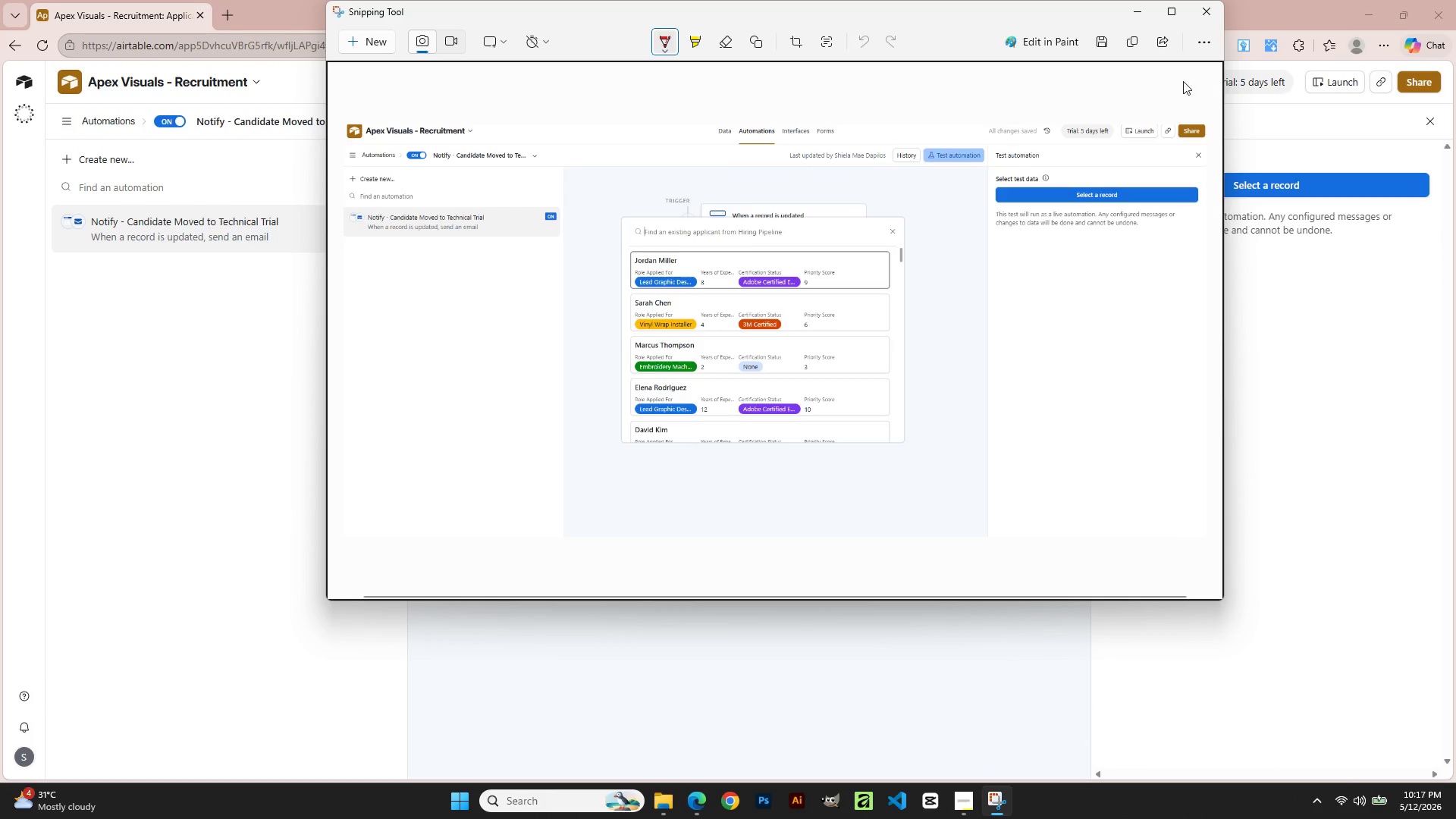 
left_click([1193, 49])
 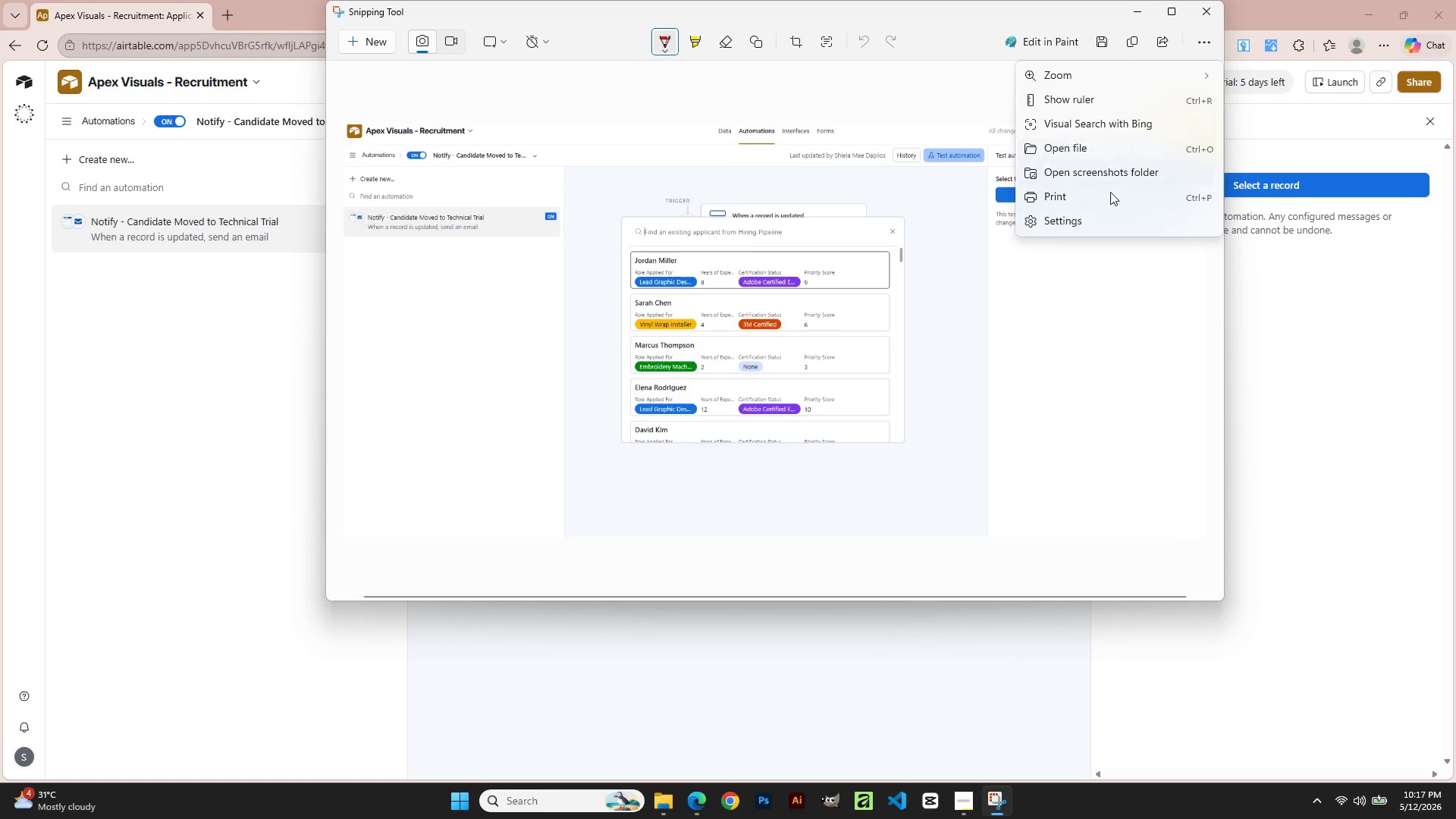 
left_click([1103, 201])
 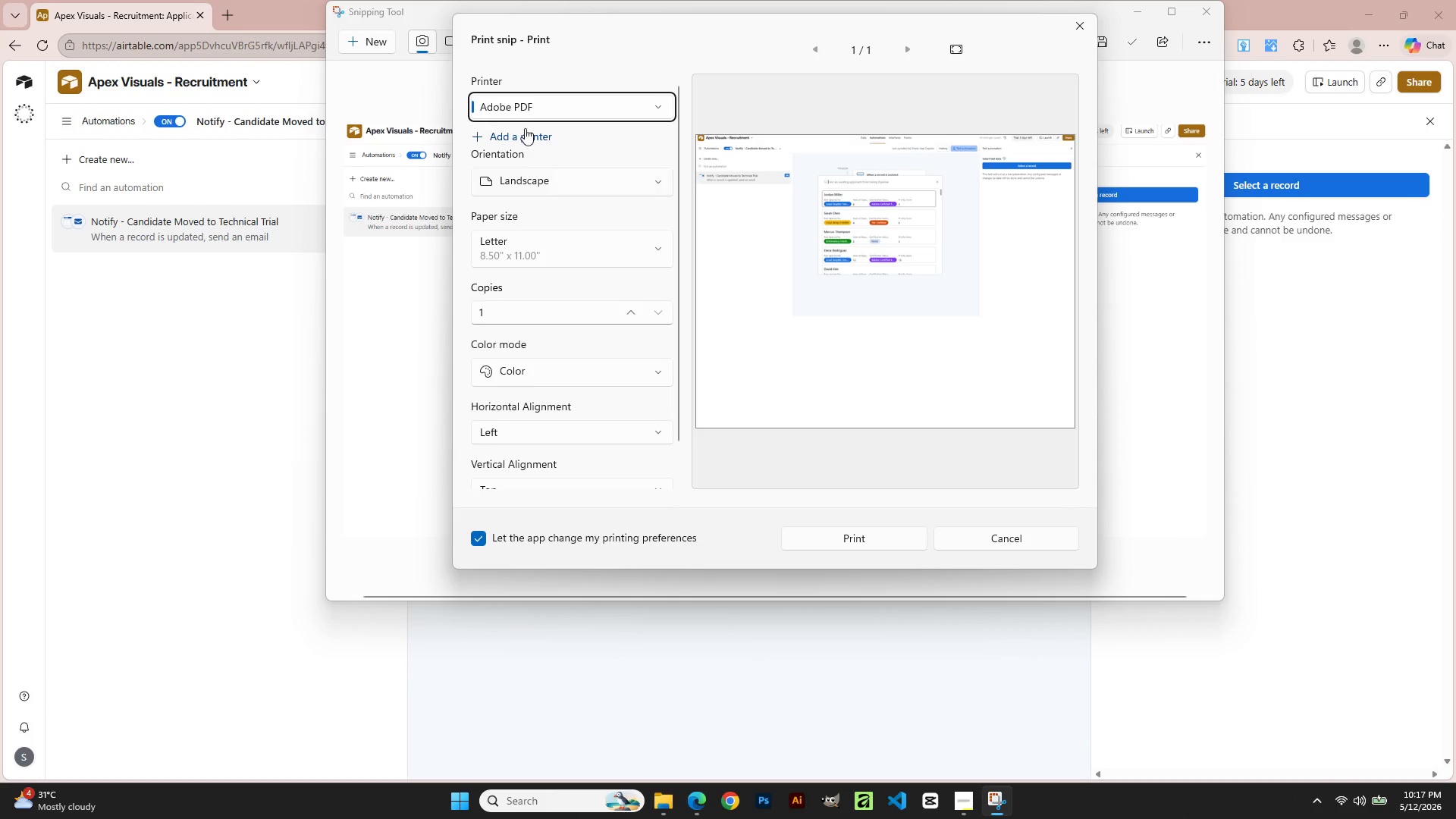 
left_click([543, 115])
 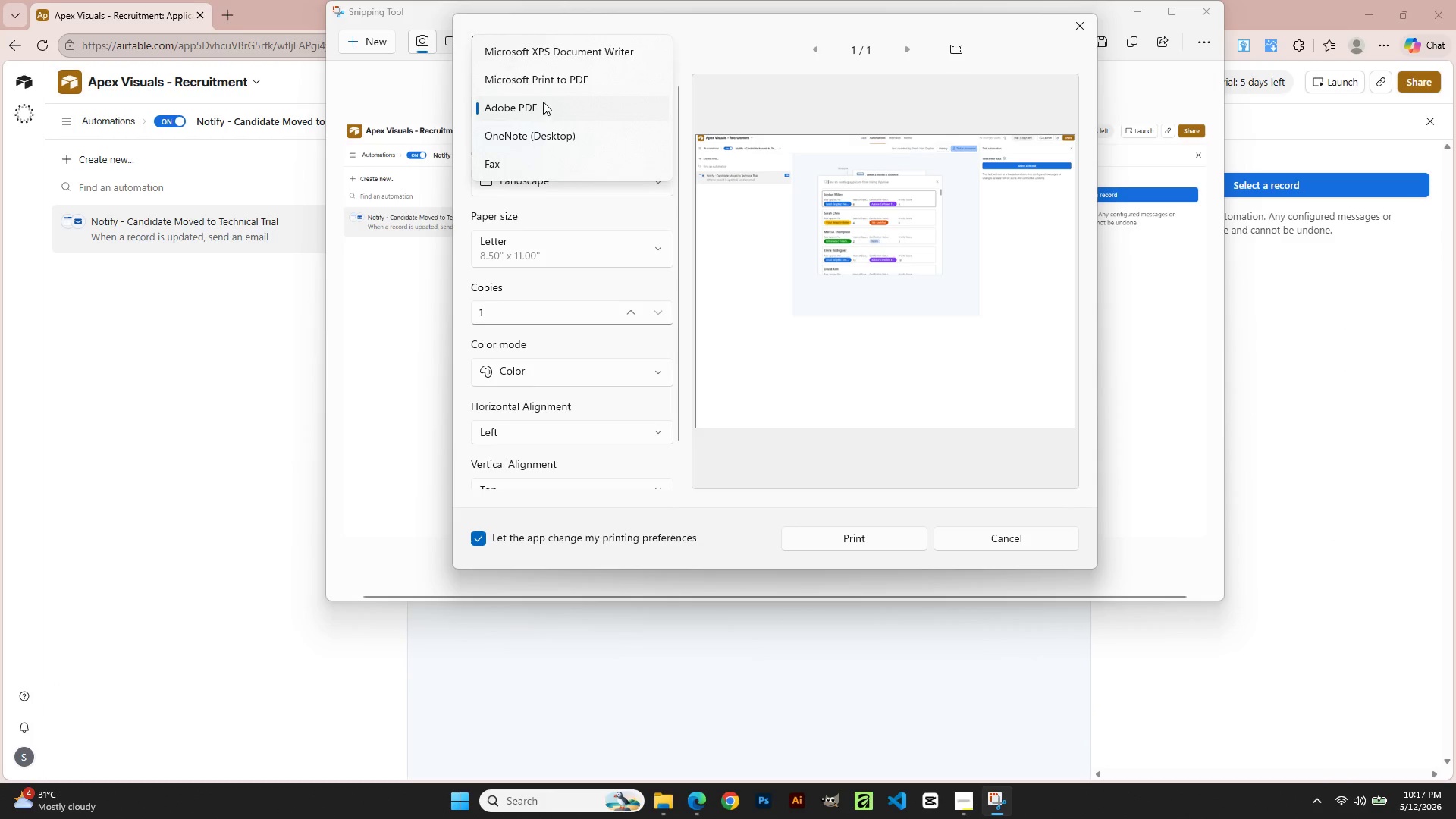 
left_click([542, 93])
 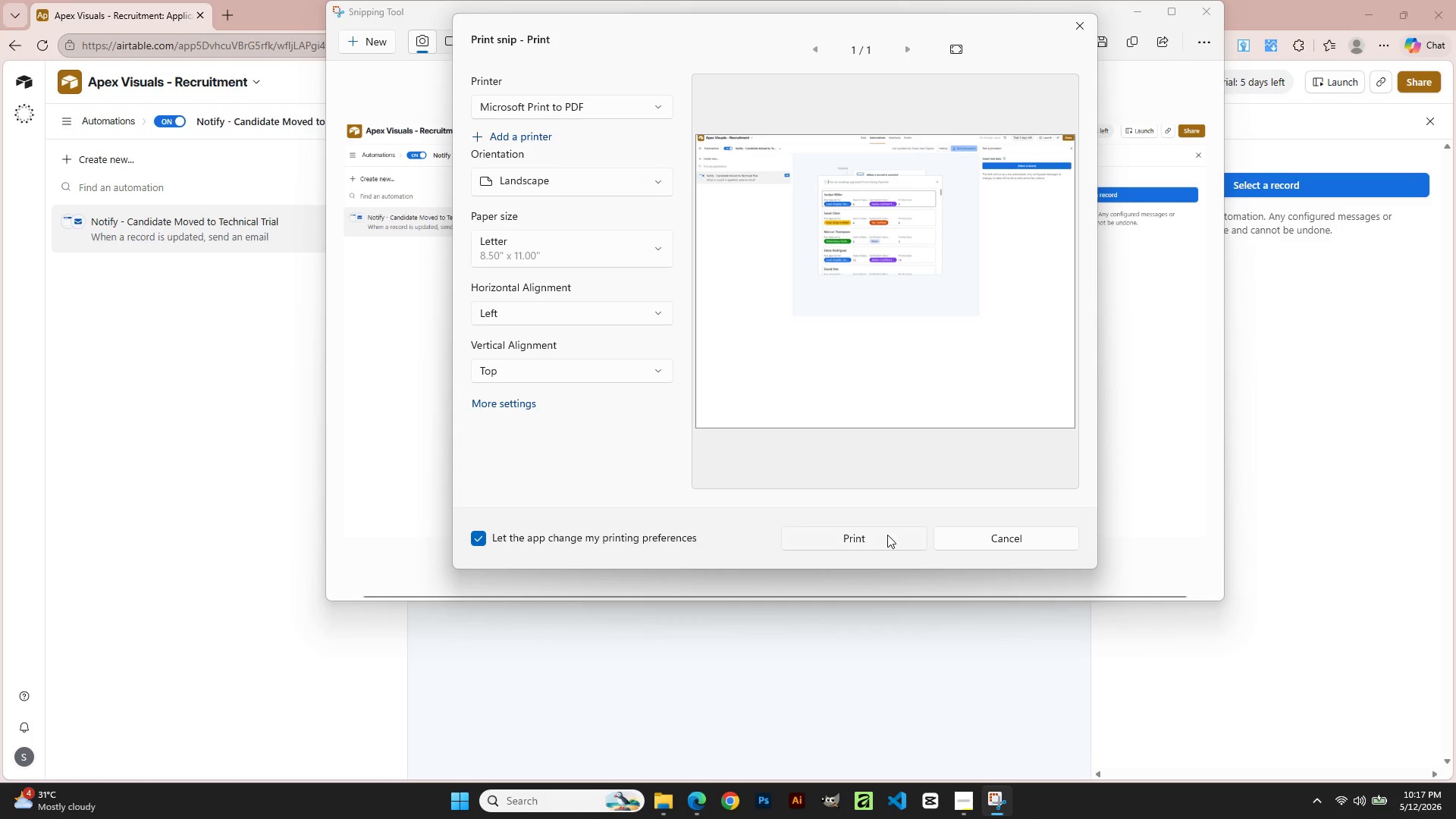 
left_click([883, 532])
 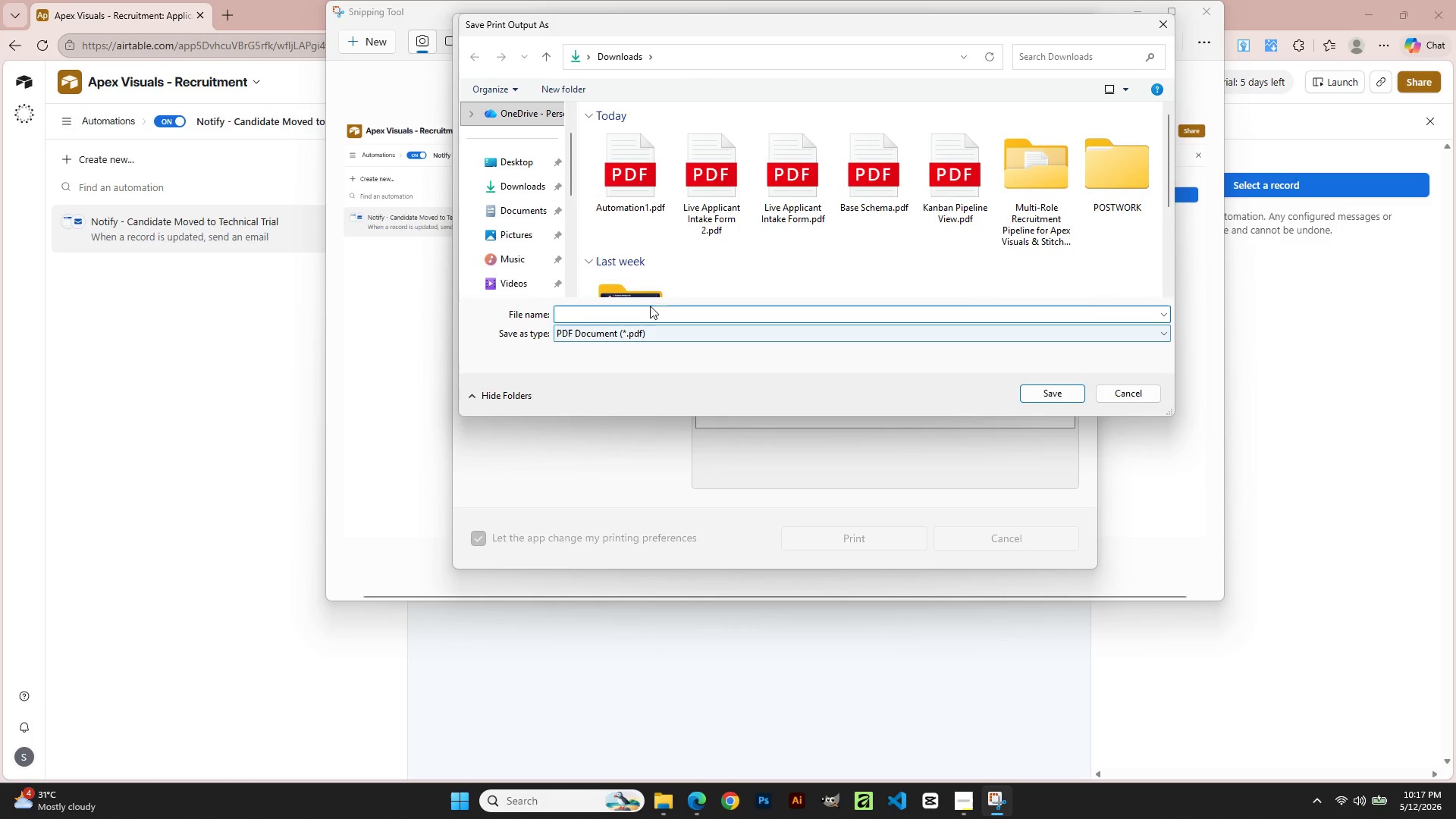 
left_click([626, 180])
 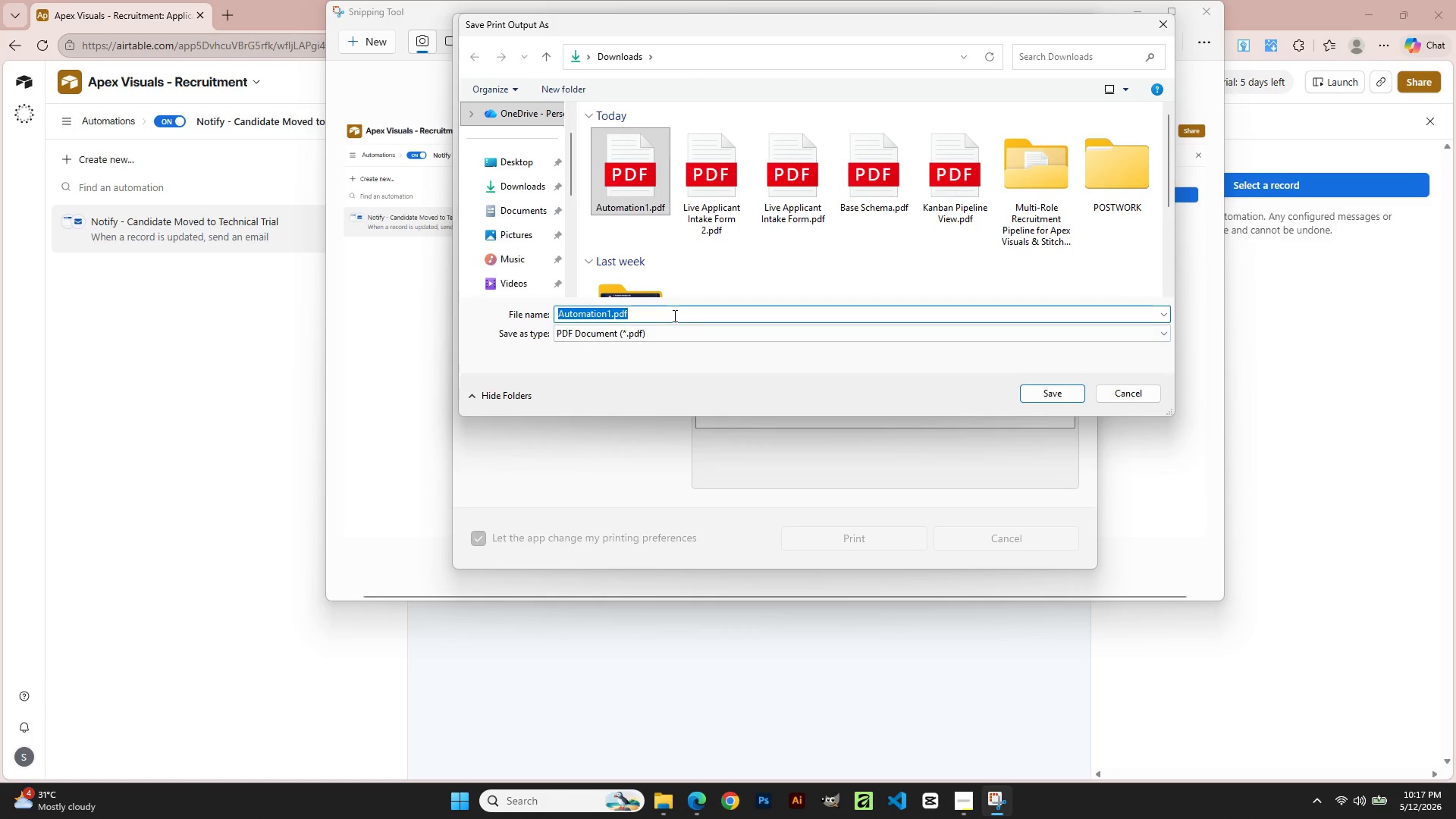 
key(ArrowRight)
 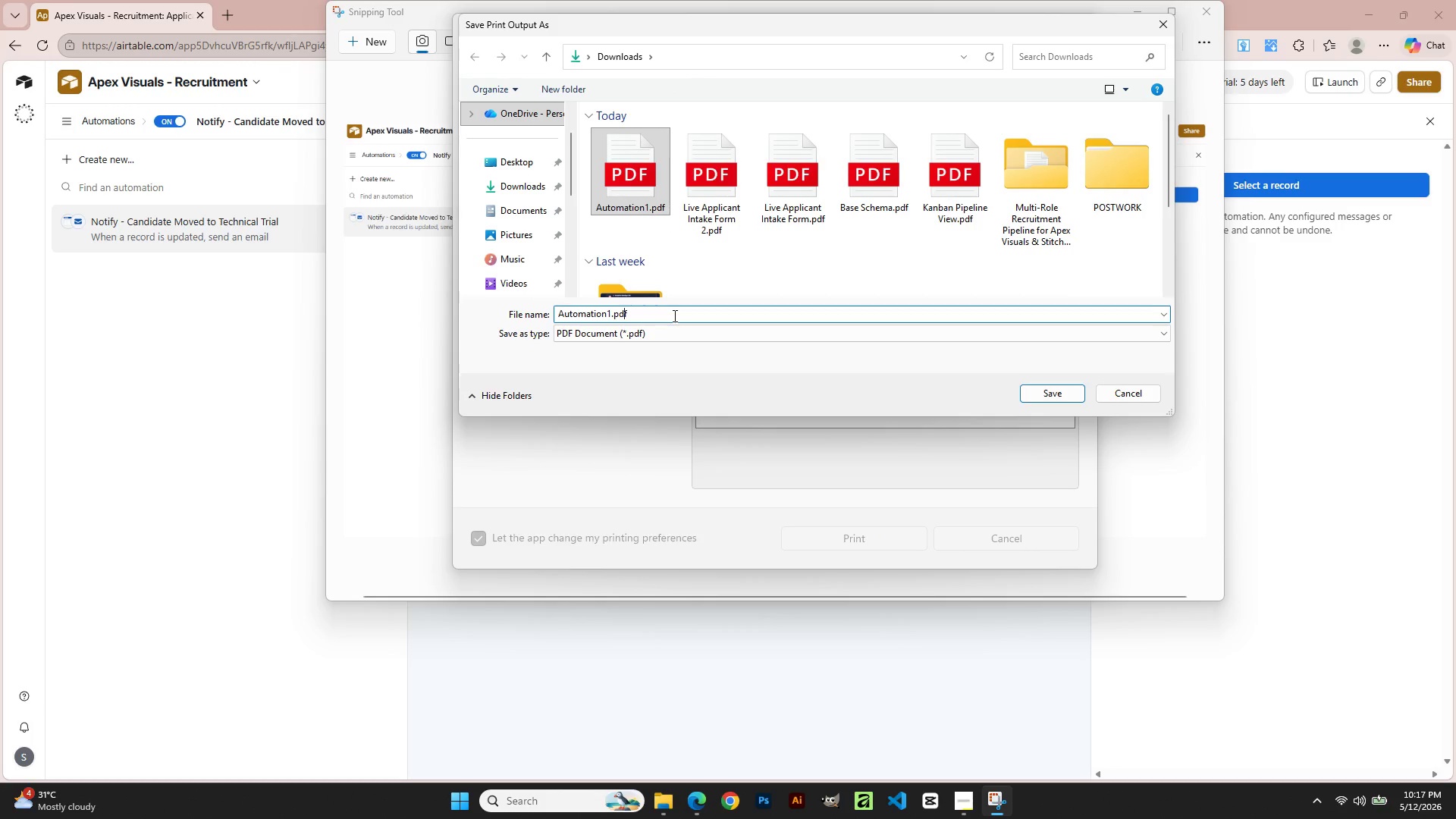 
key(ArrowLeft)
 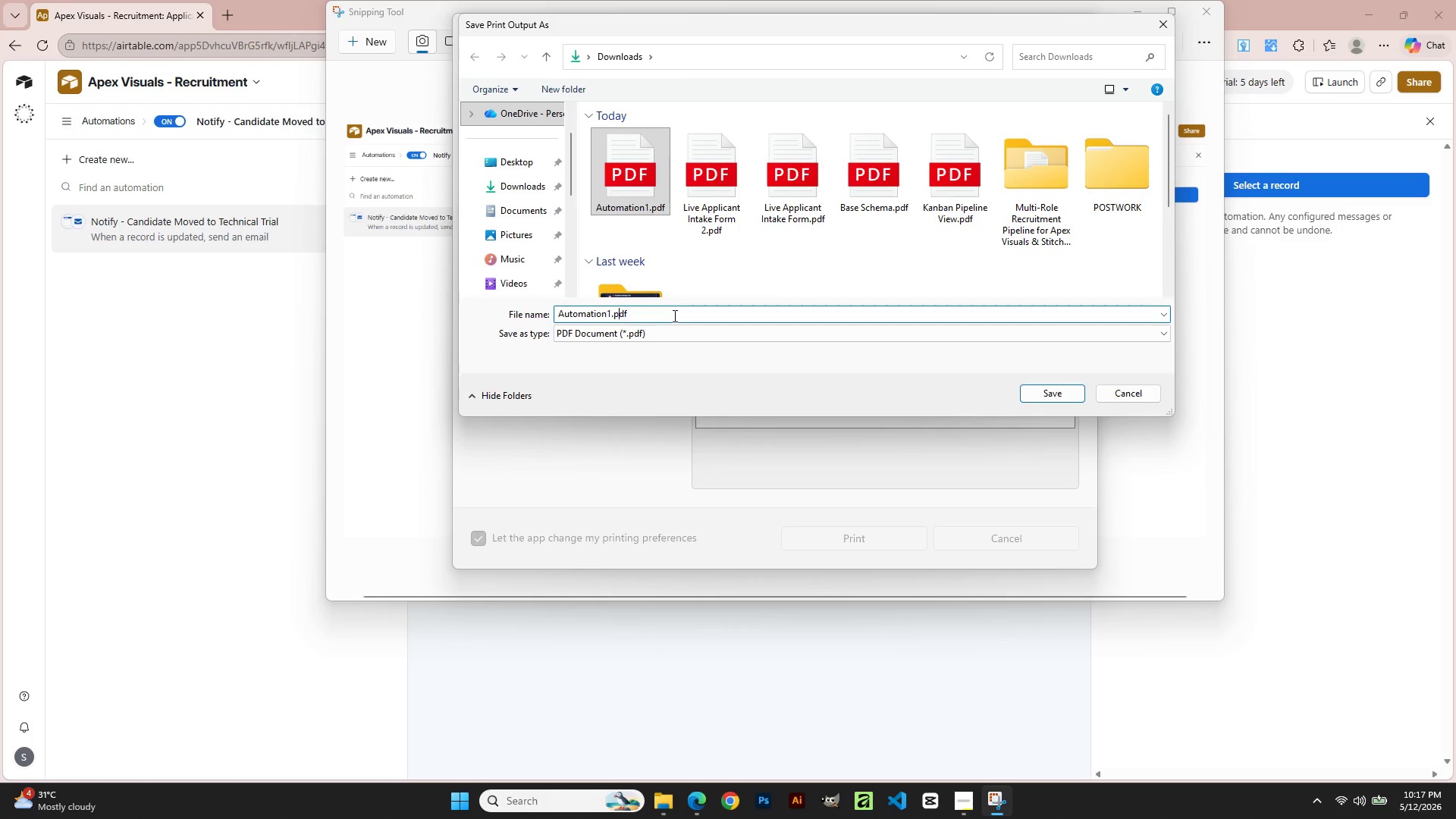 
key(ArrowLeft)
 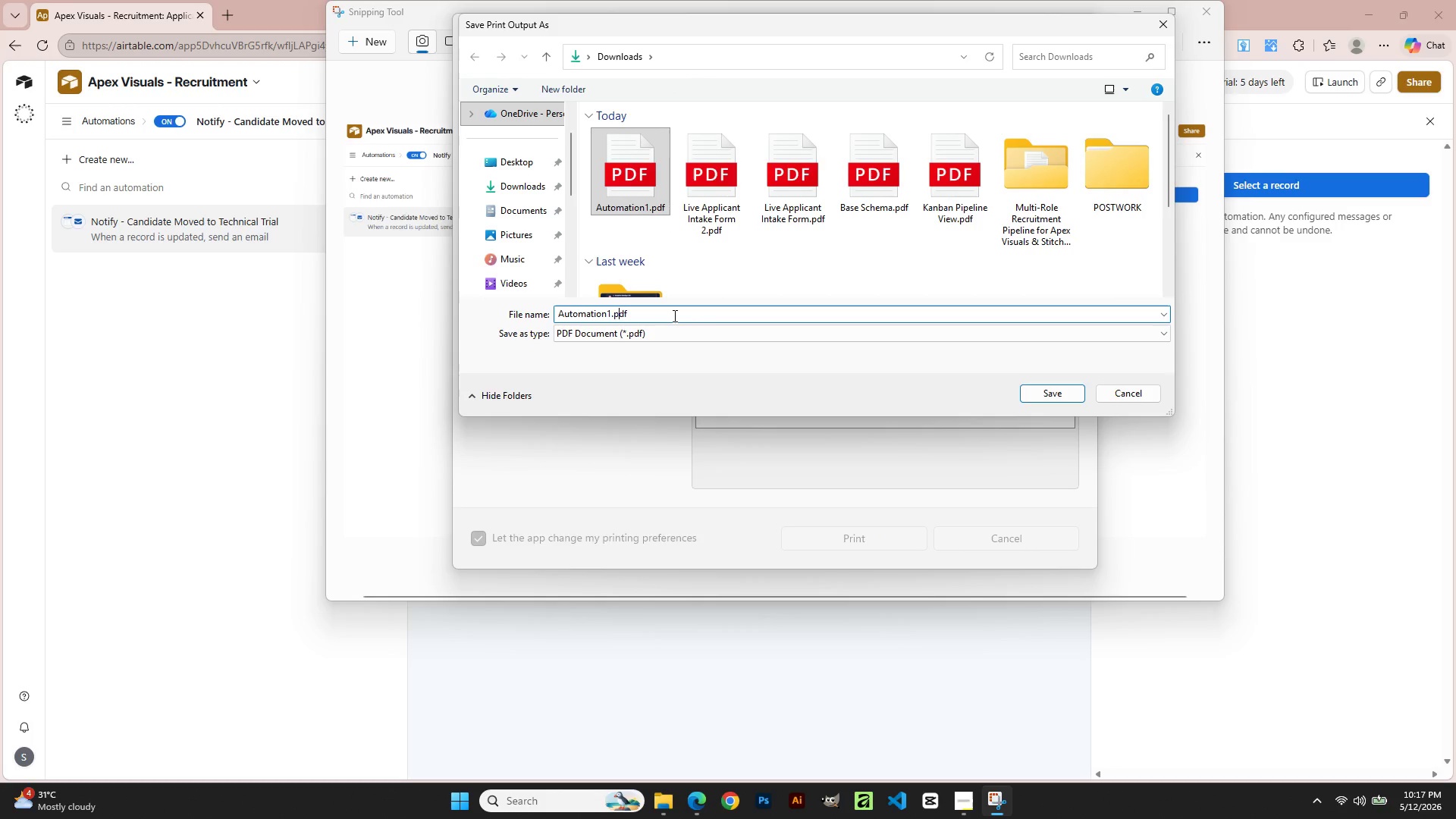 
key(ArrowLeft)
 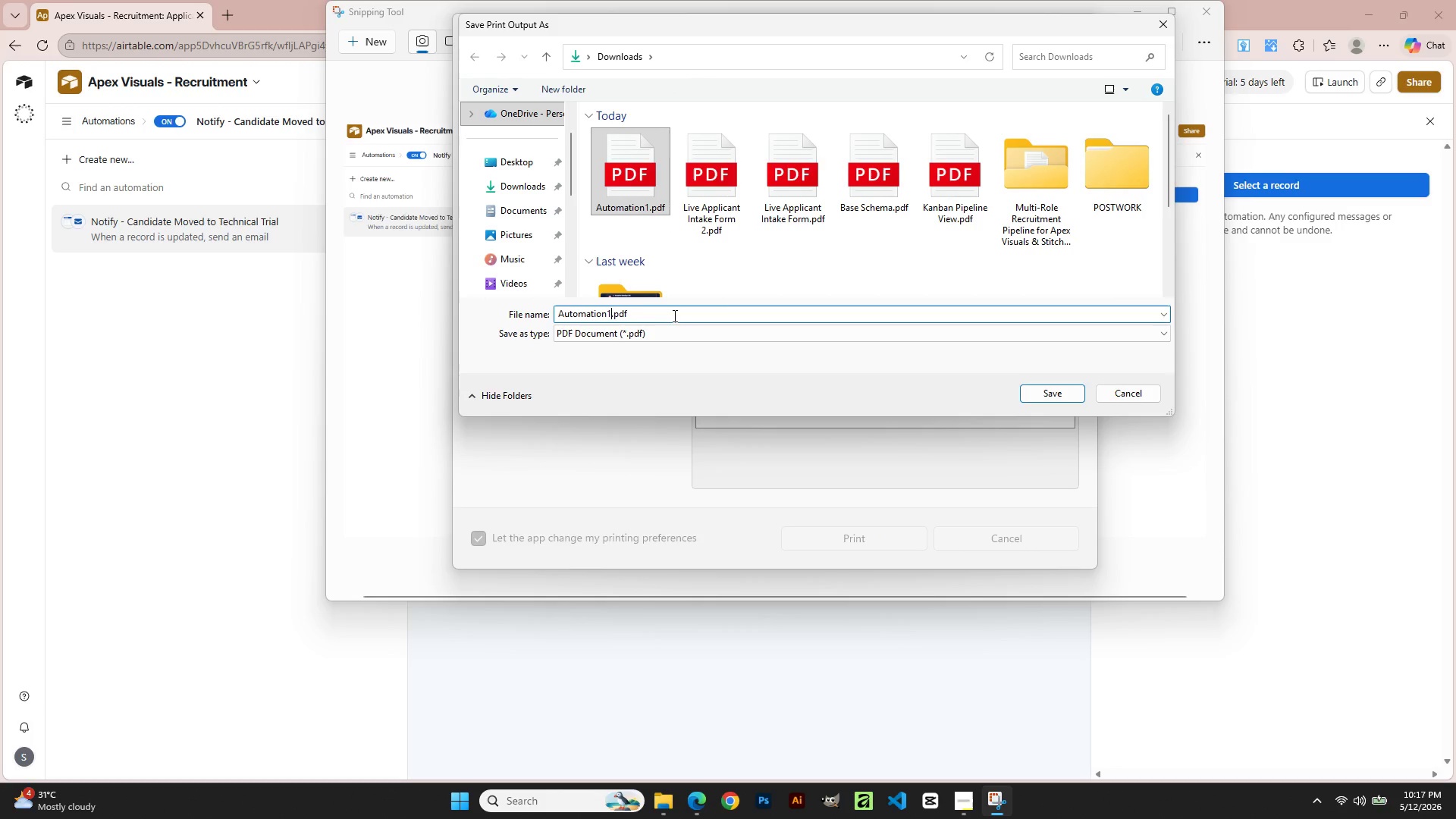 
key(ArrowLeft)
 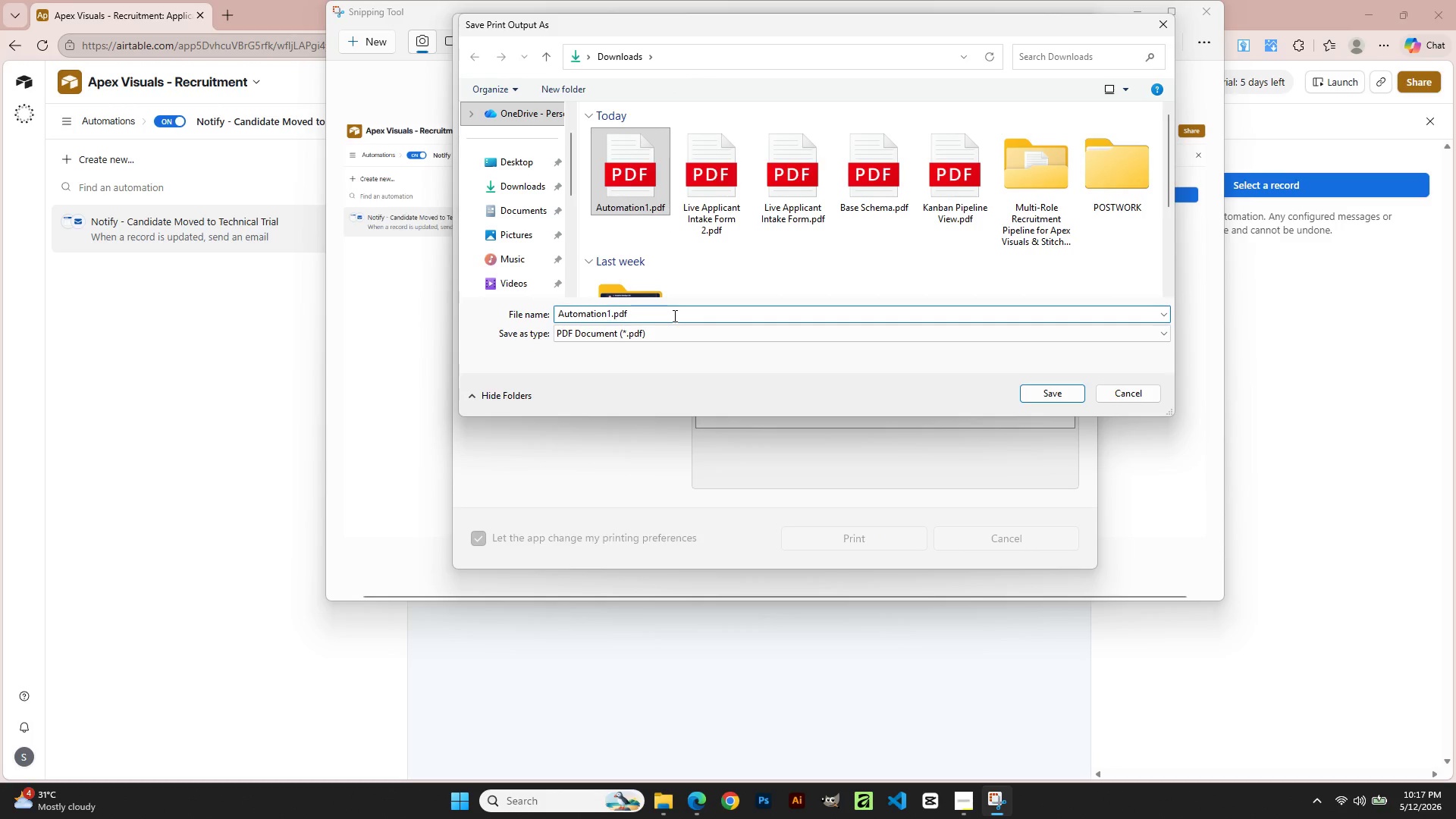 
key(Backspace)
 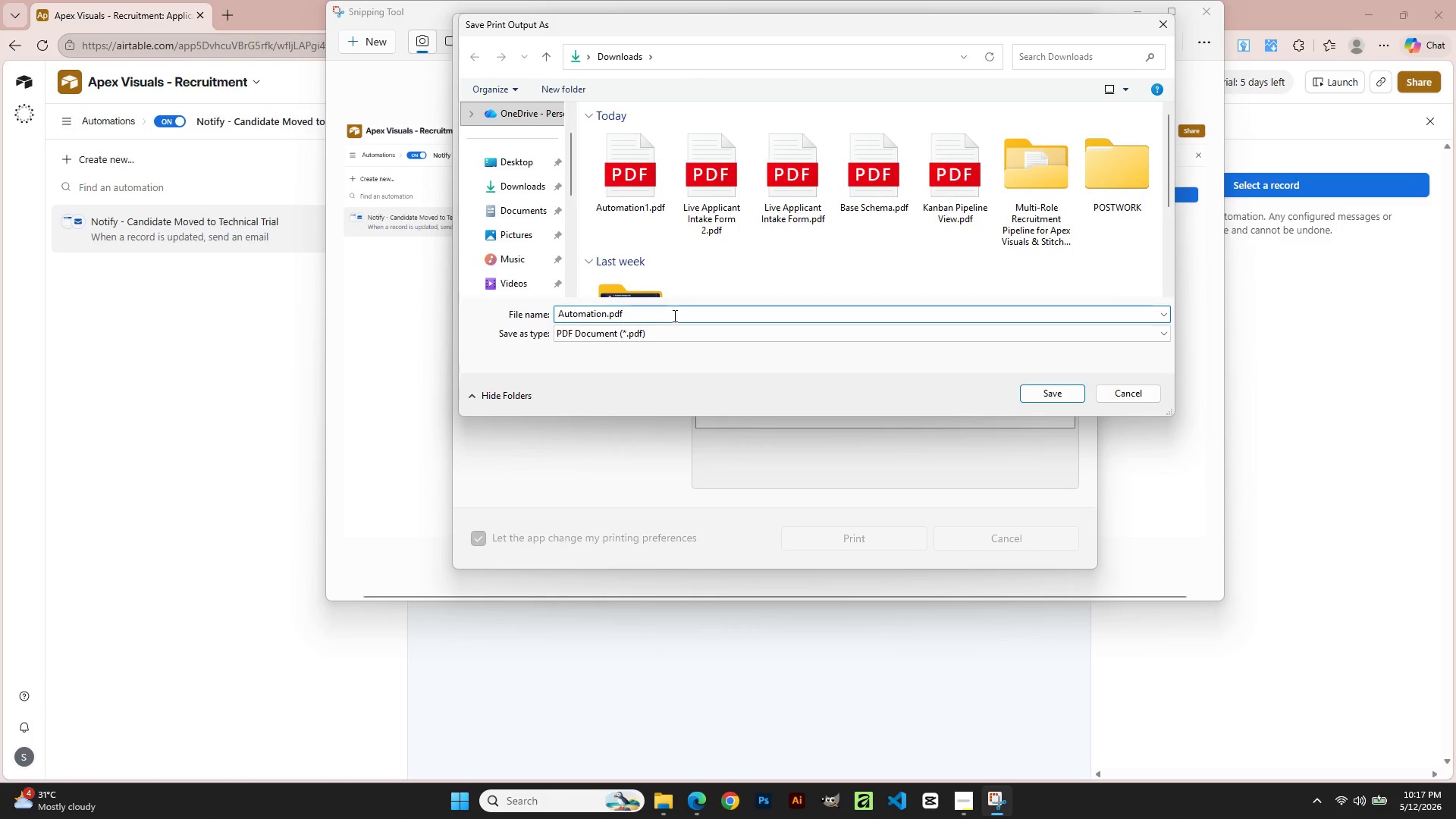 
key(Numpad2)
 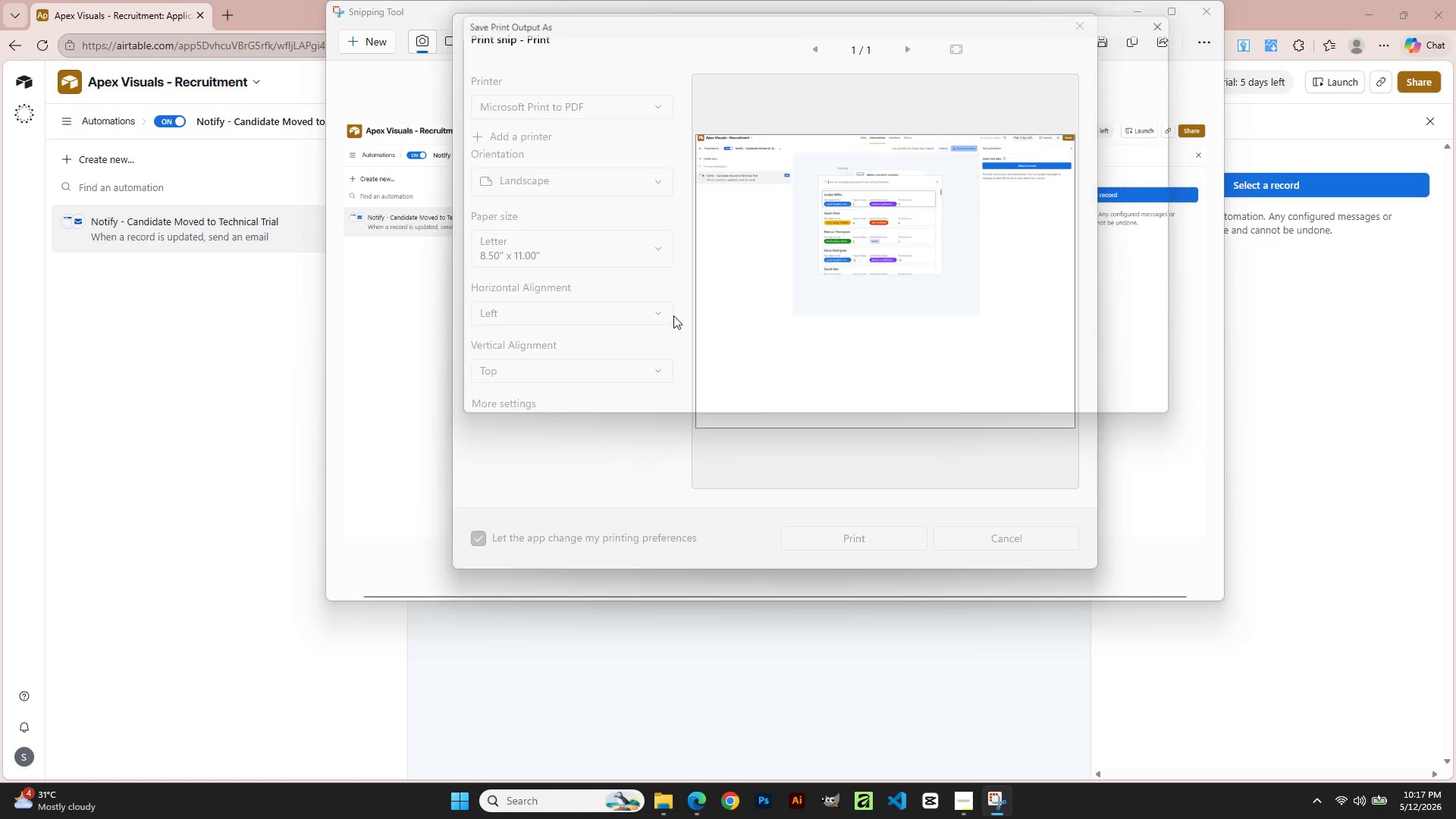 
key(NumpadEnter)
 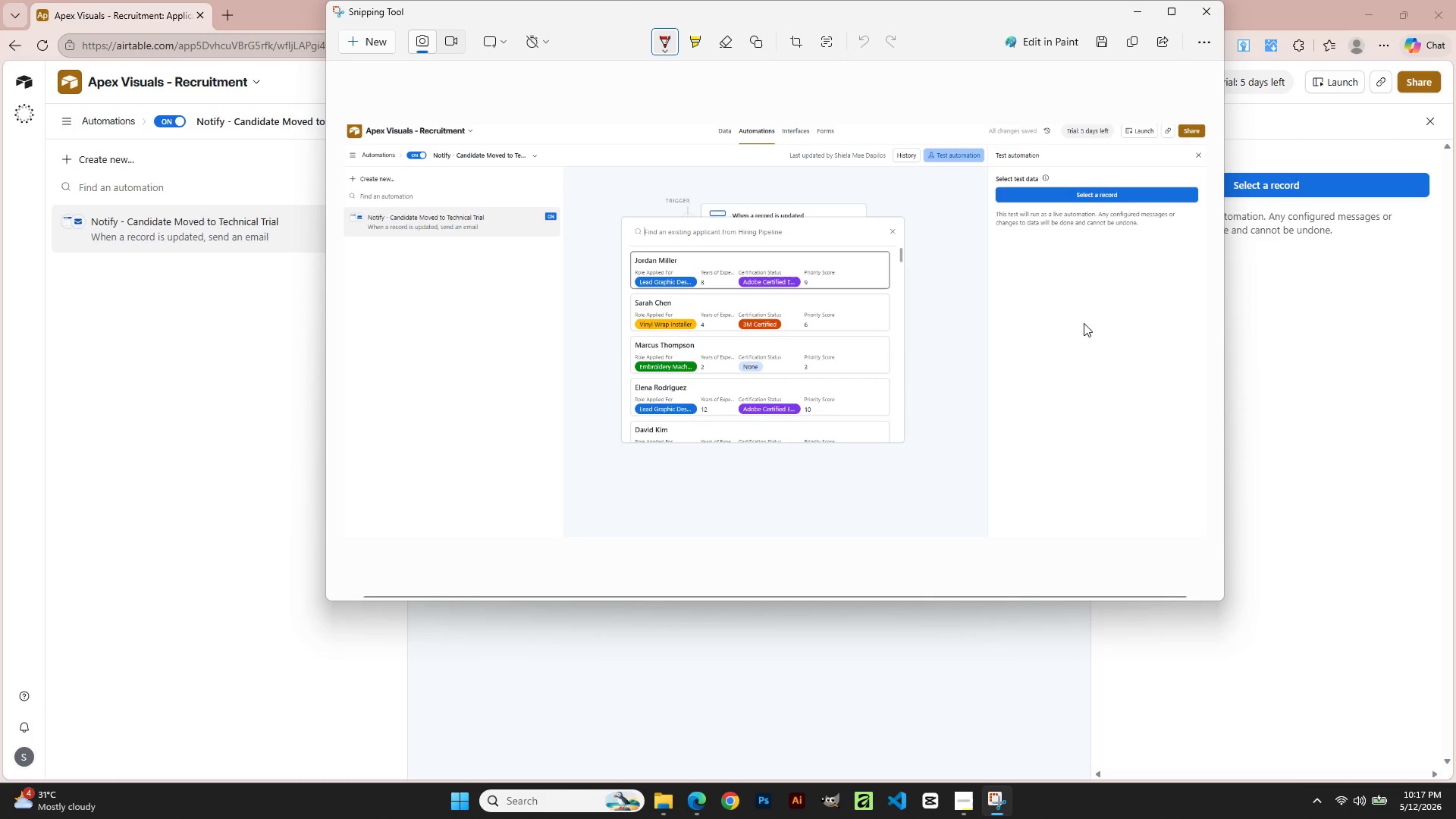 
left_click([1201, 11])
 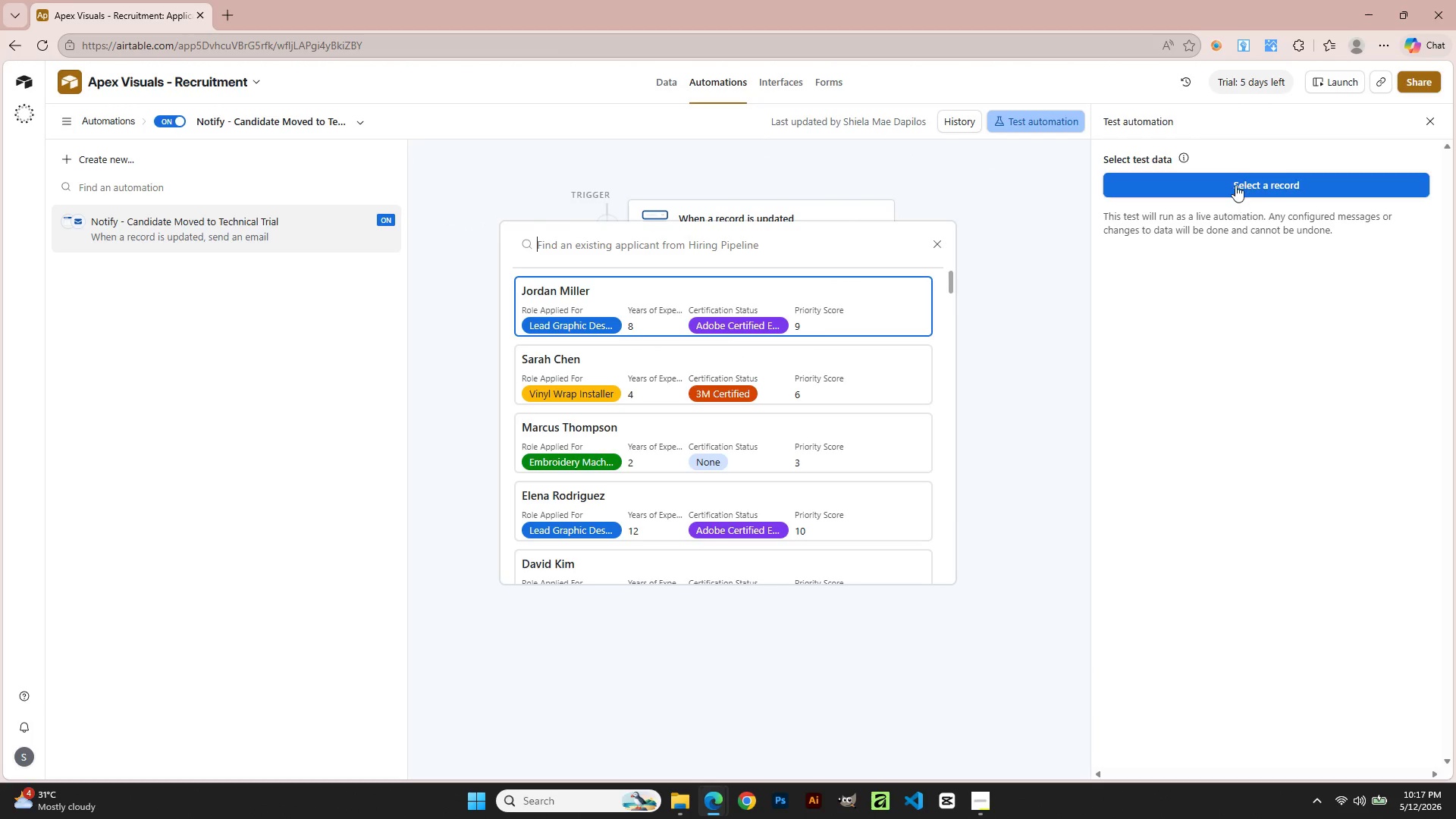 
left_click([1235, 185])
 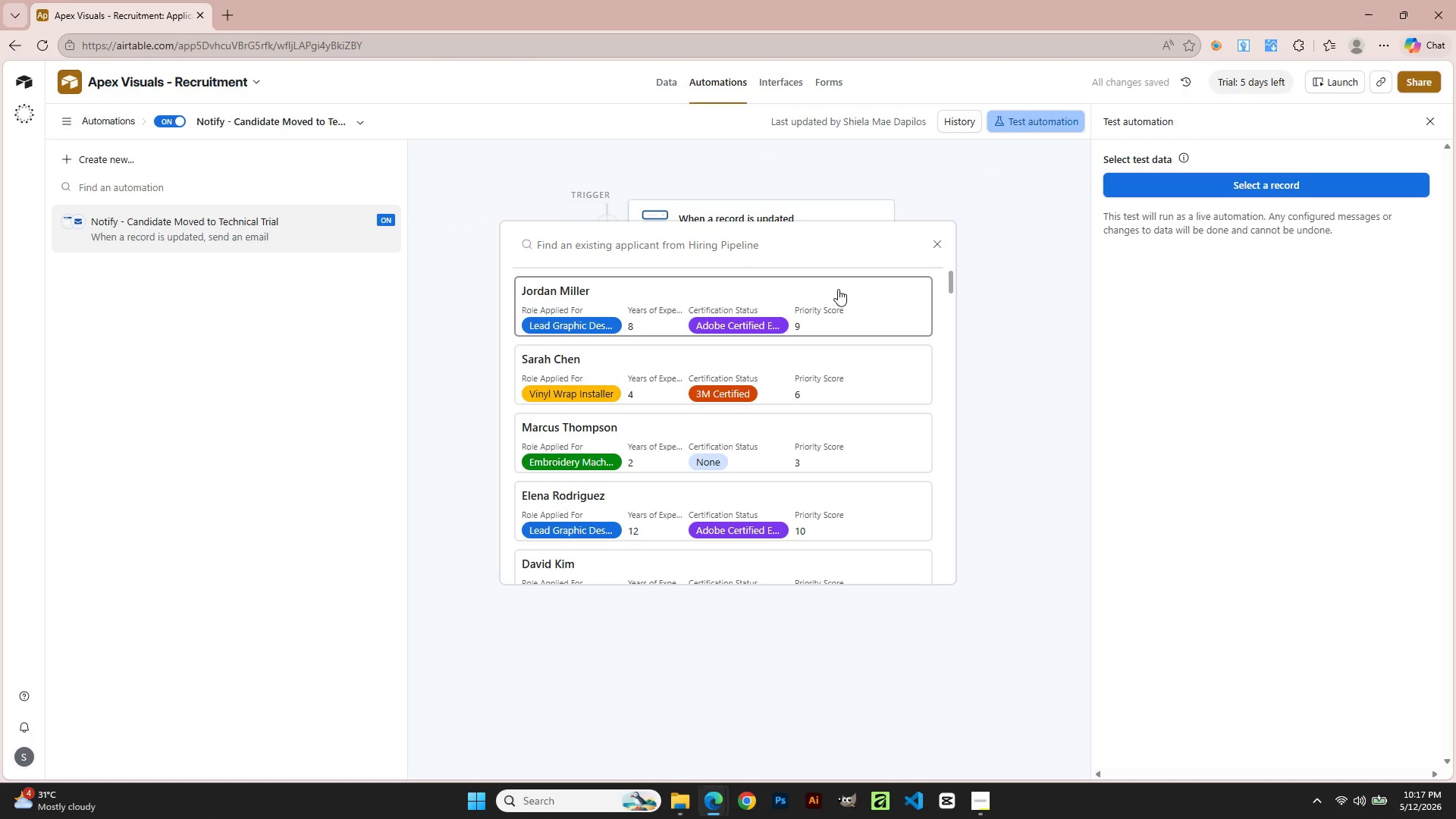 
left_click([836, 295])
 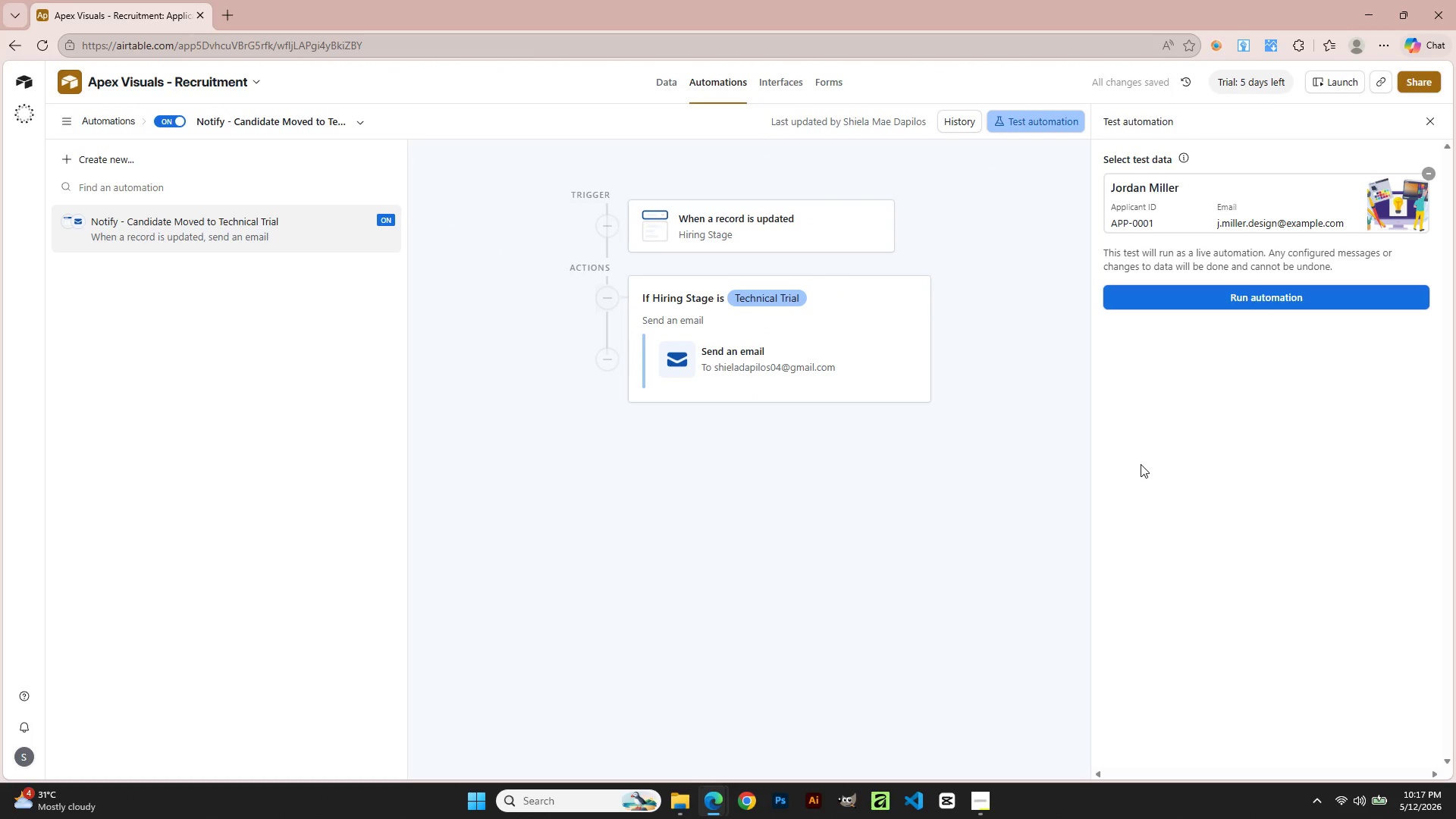 
wait(6.17)
 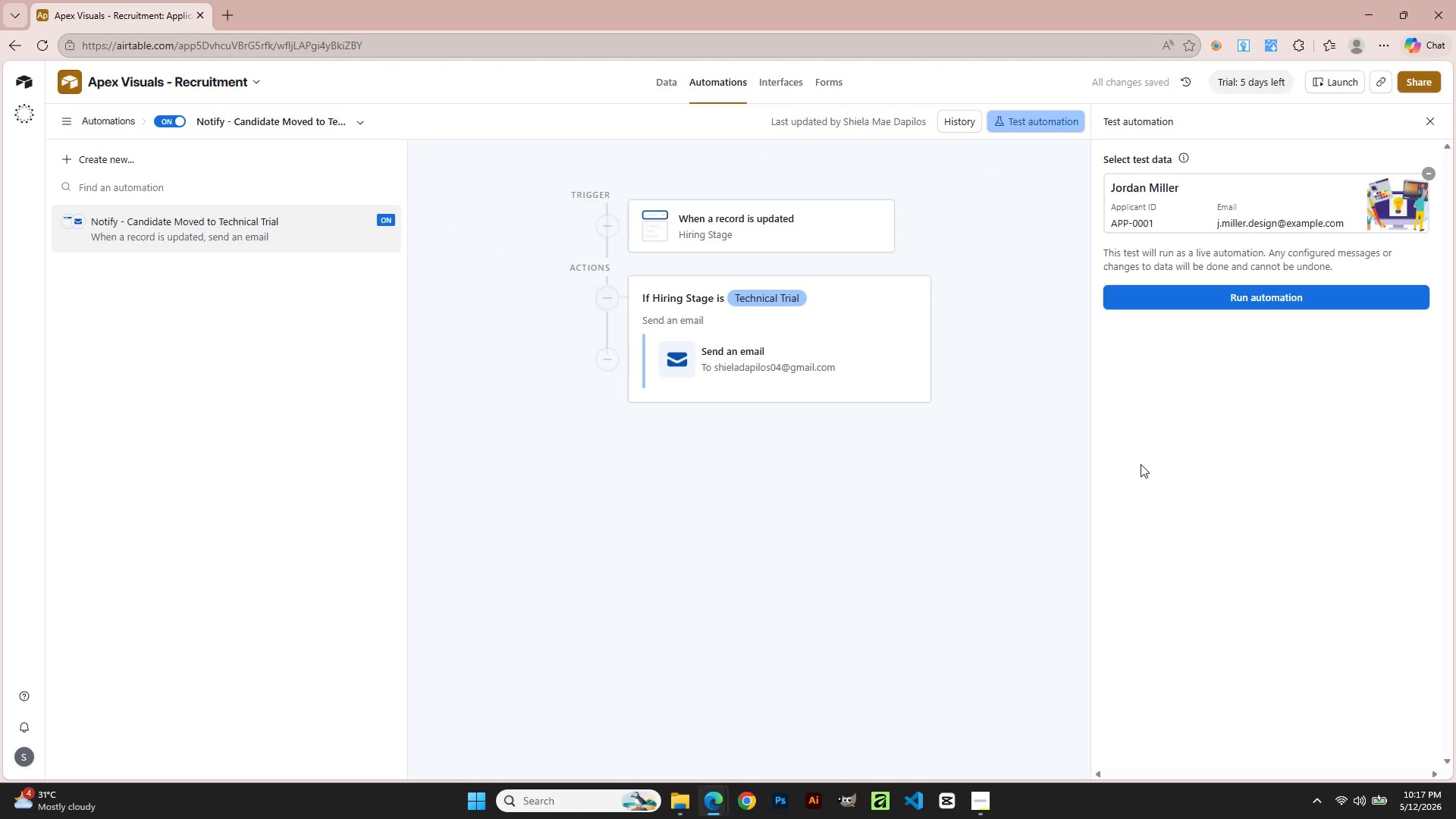 
key(Meta+Shift+R)
 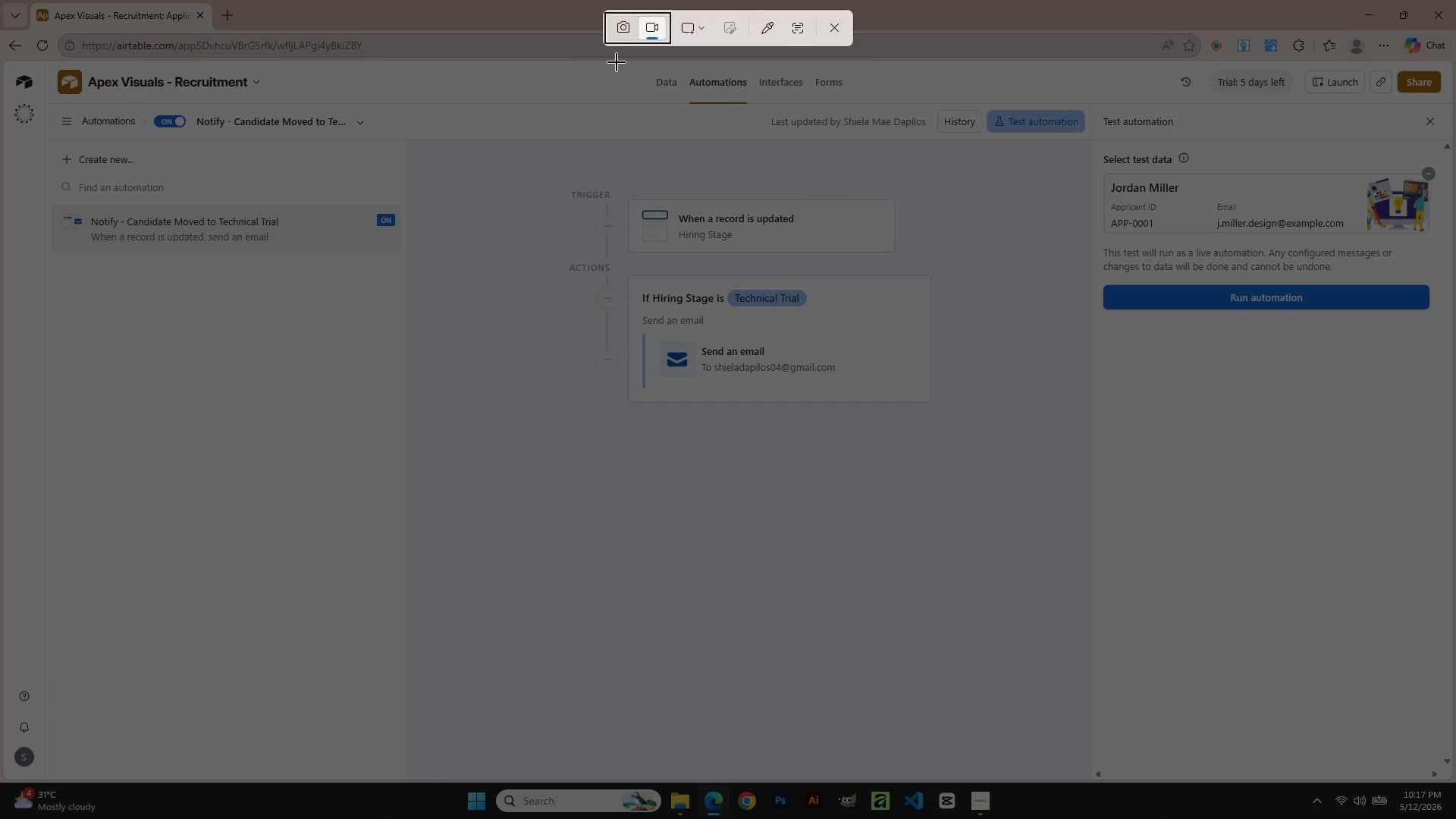 
left_click([625, 28])
 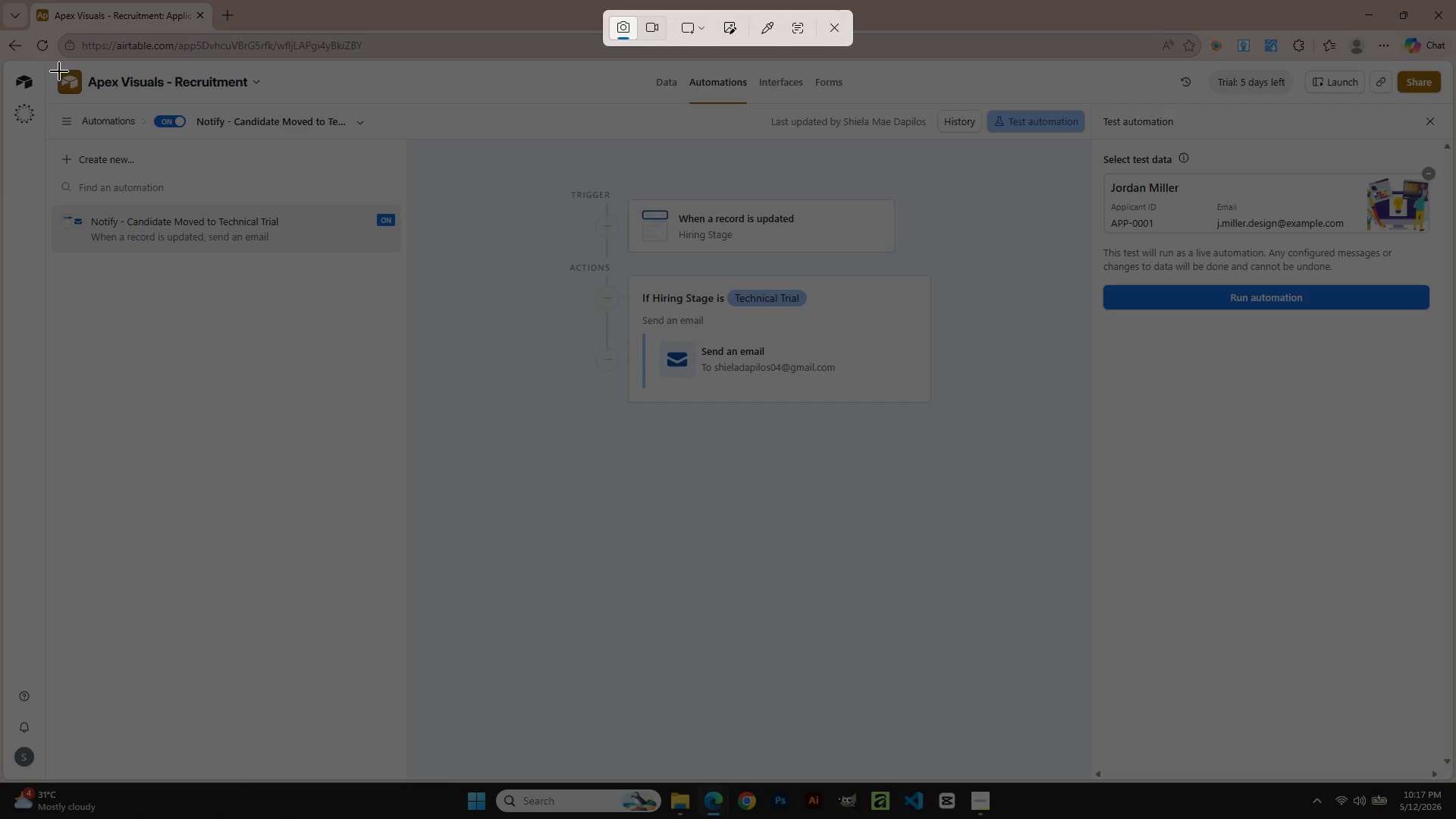 
left_click_drag(start_coordinate=[55, 68], to_coordinate=[1448, 703])
 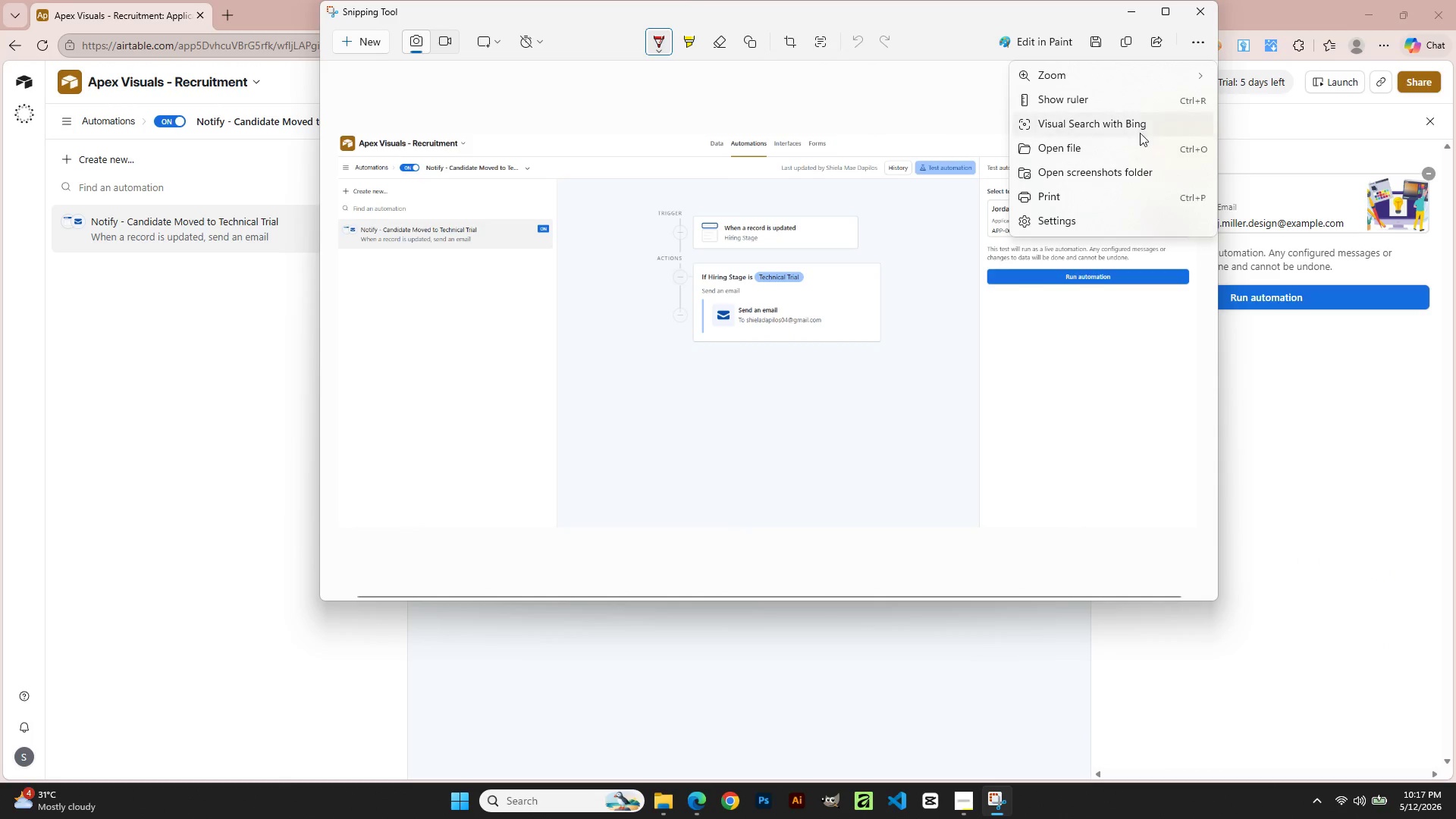 
wait(7.56)
 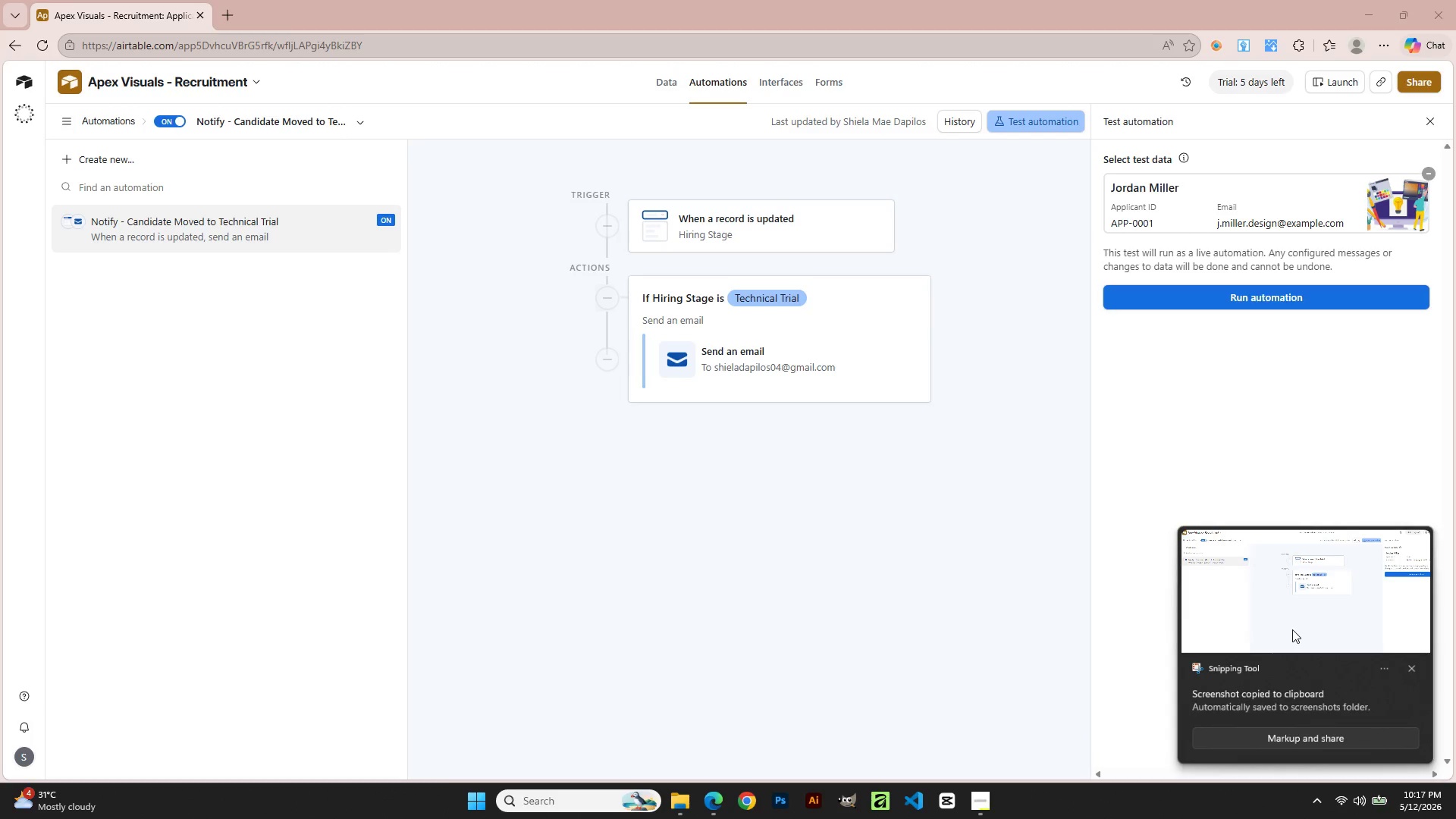 
left_click([1063, 193])
 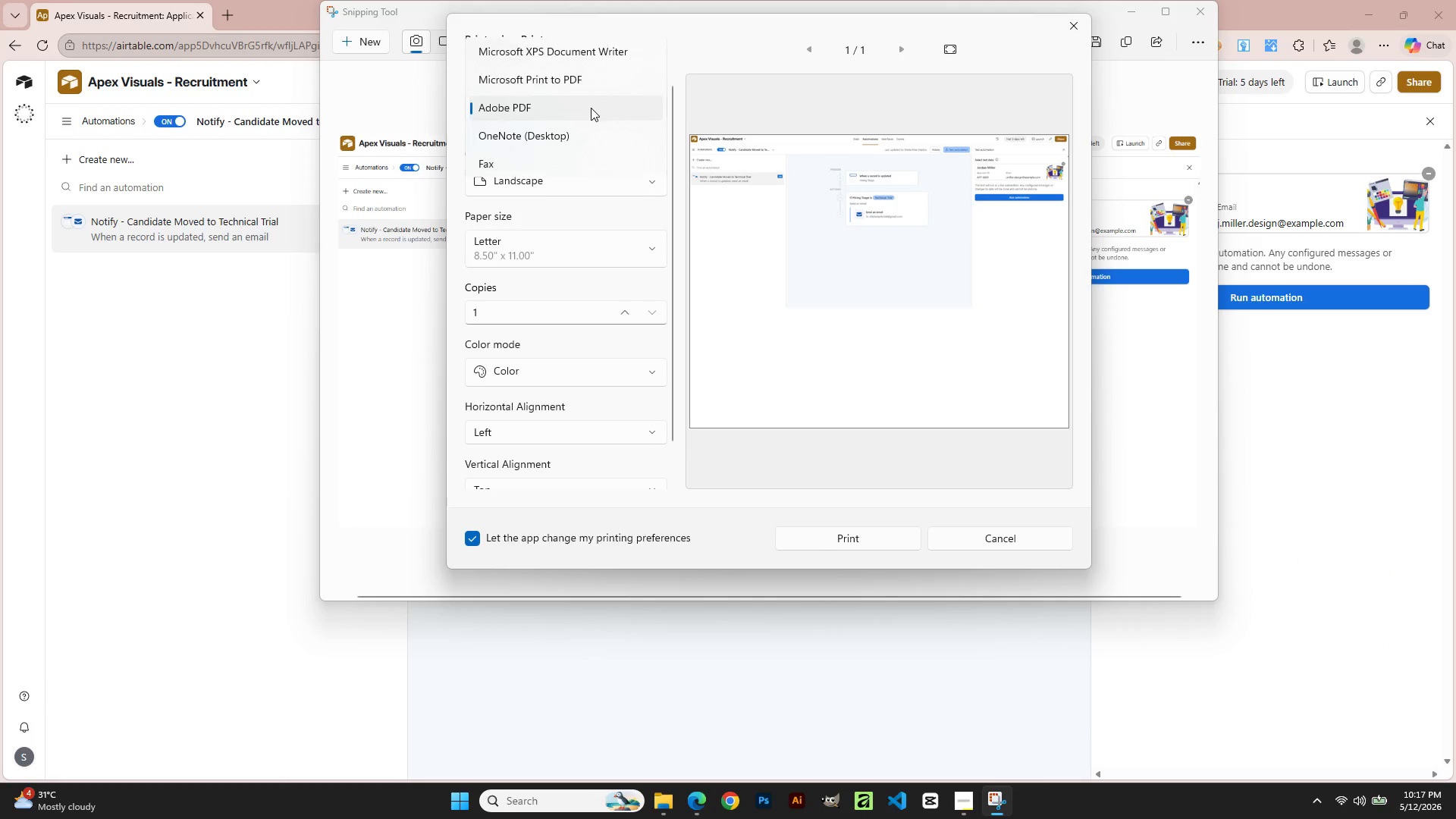 
left_click([551, 81])
 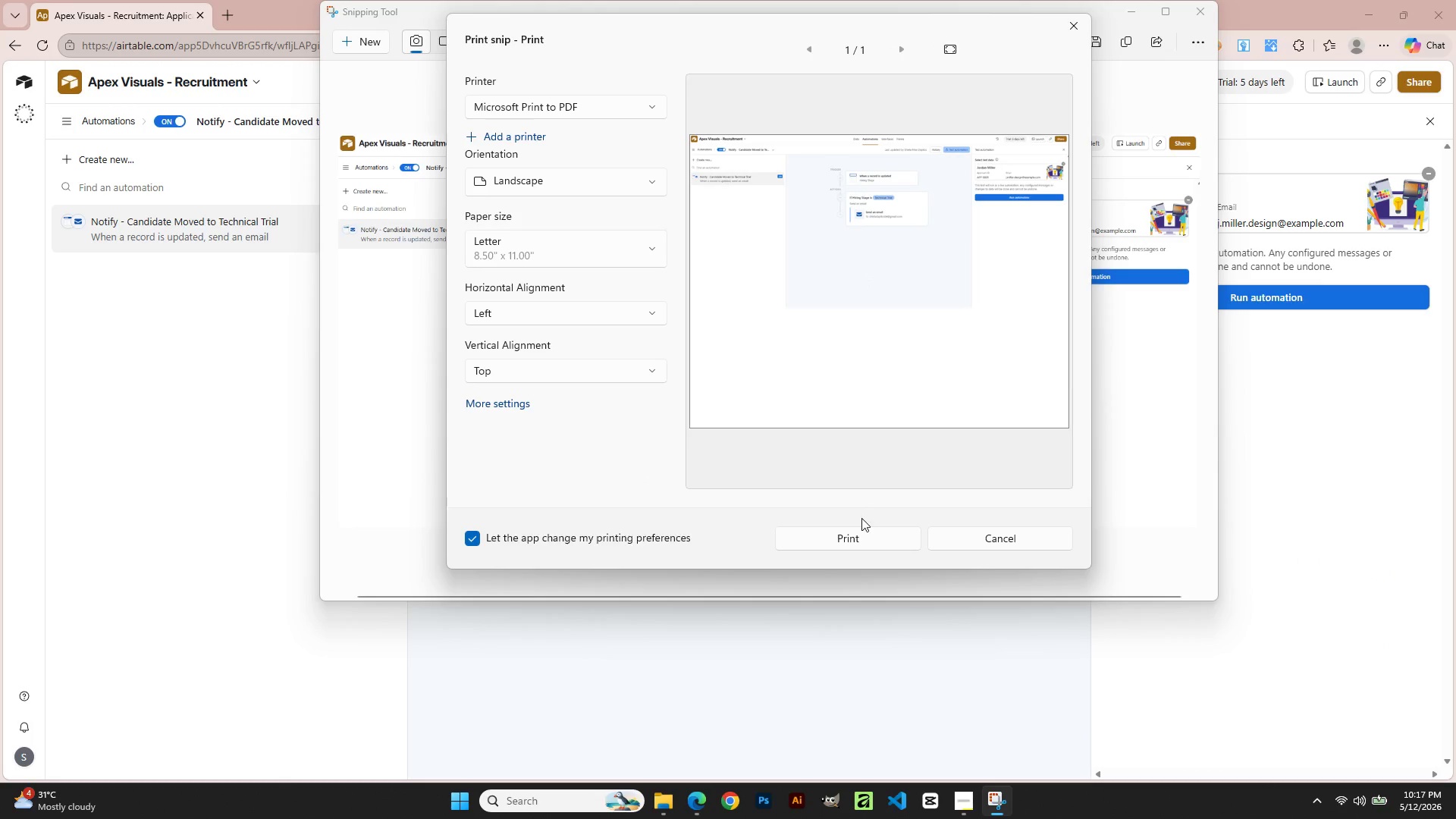 
left_click([861, 535])
 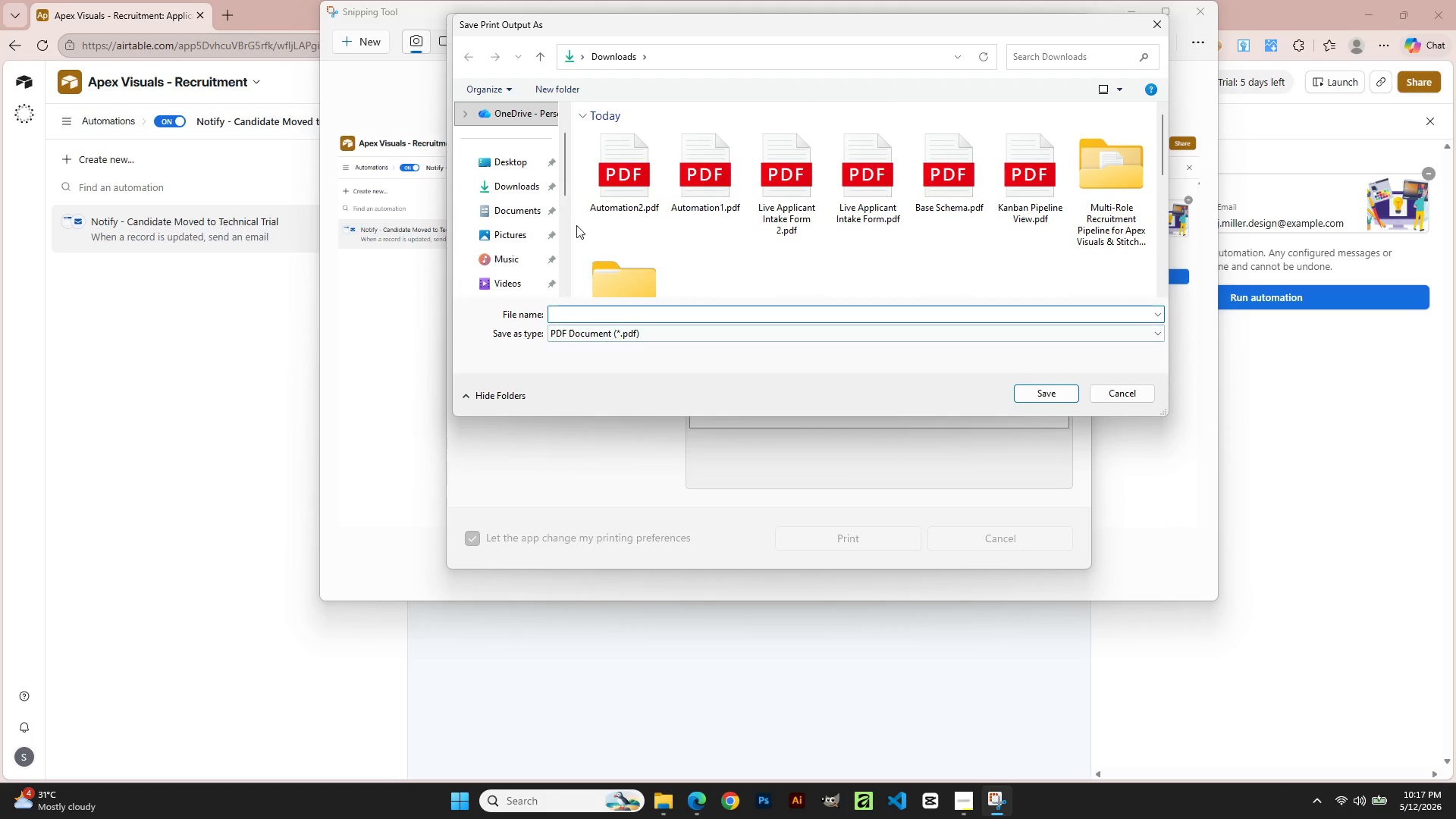 
left_click([610, 177])
 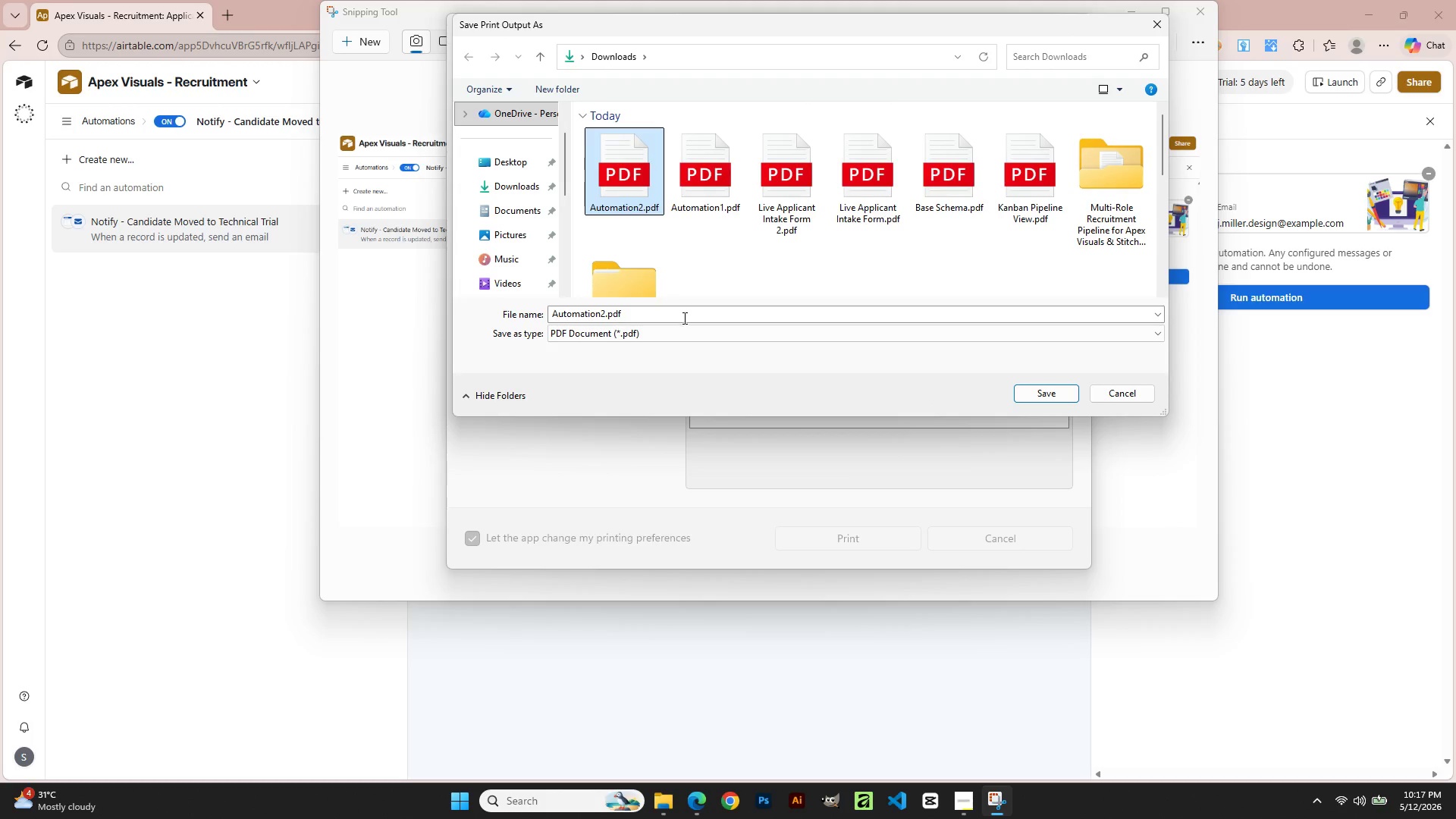 
left_click([683, 318])
 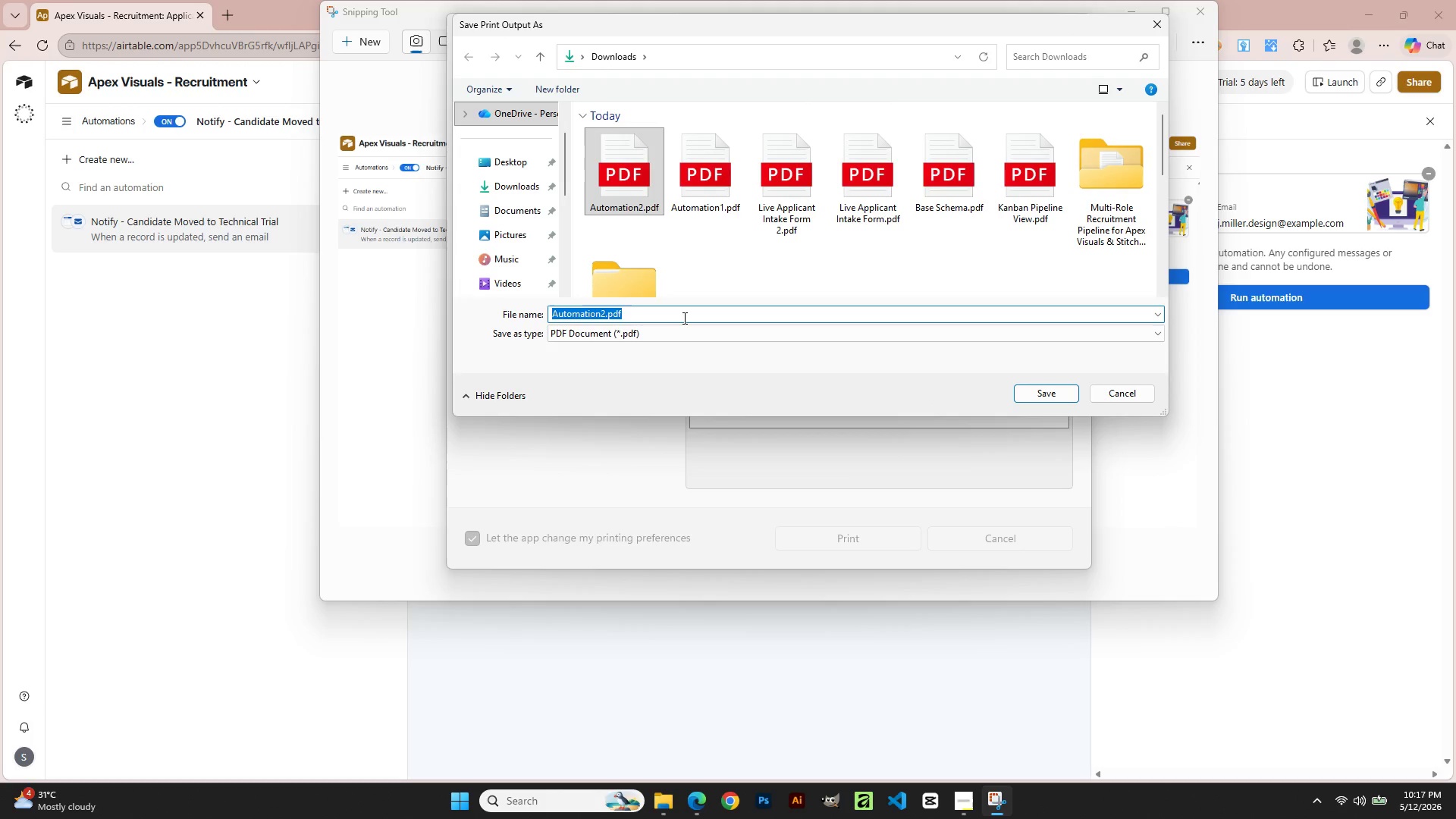 
key(ArrowRight)
 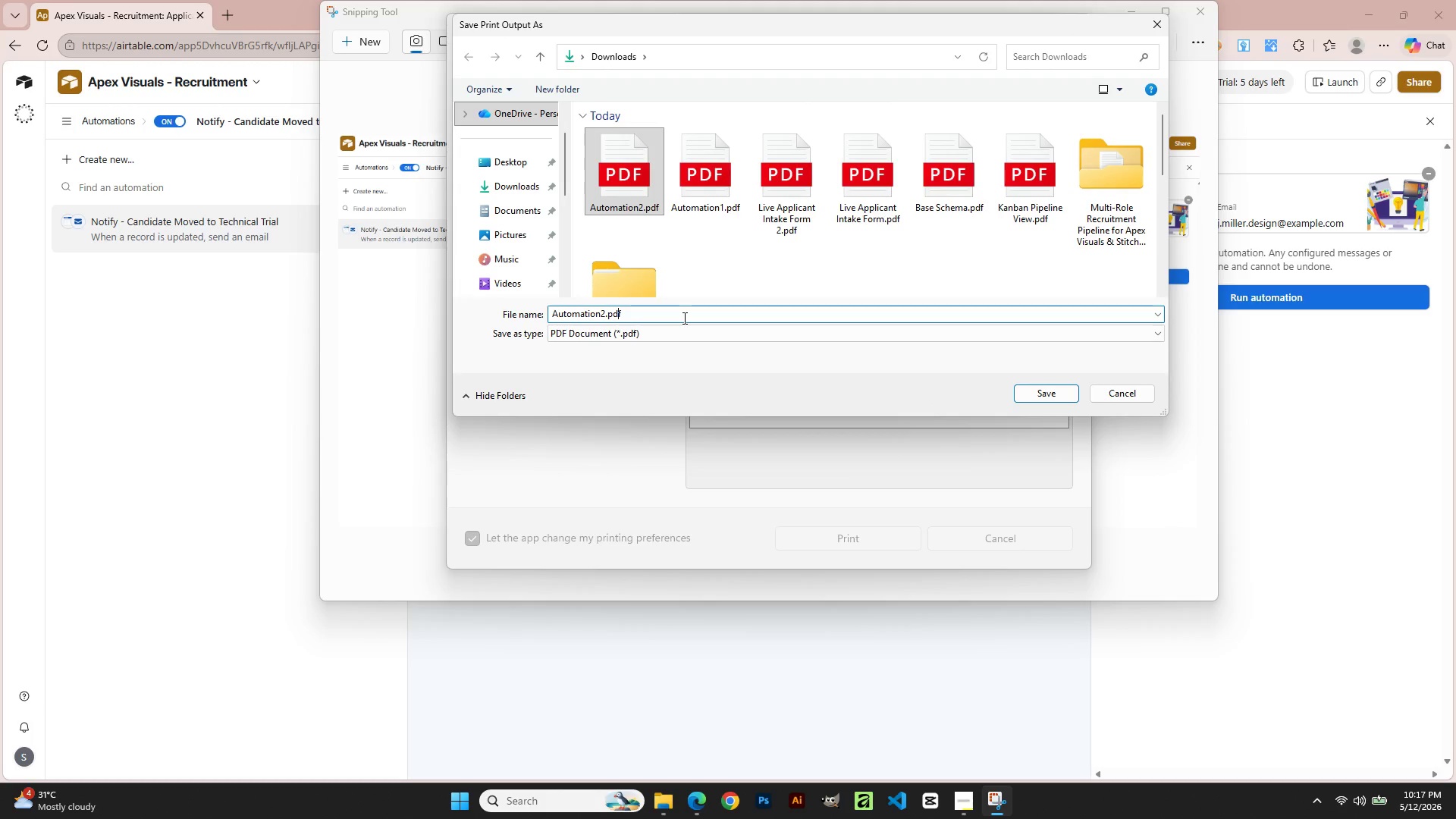 
key(ArrowLeft)
 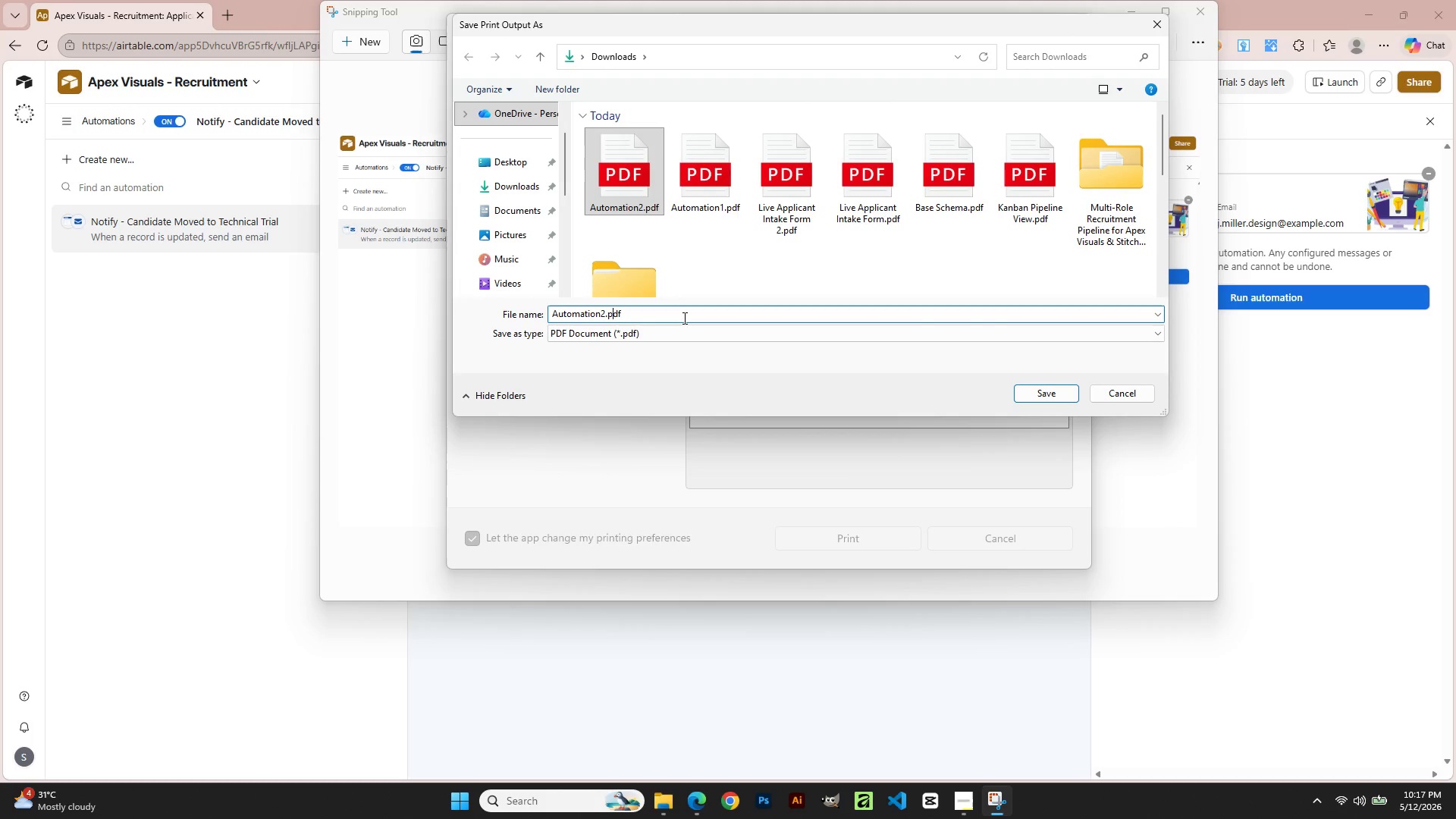 
key(ArrowLeft)
 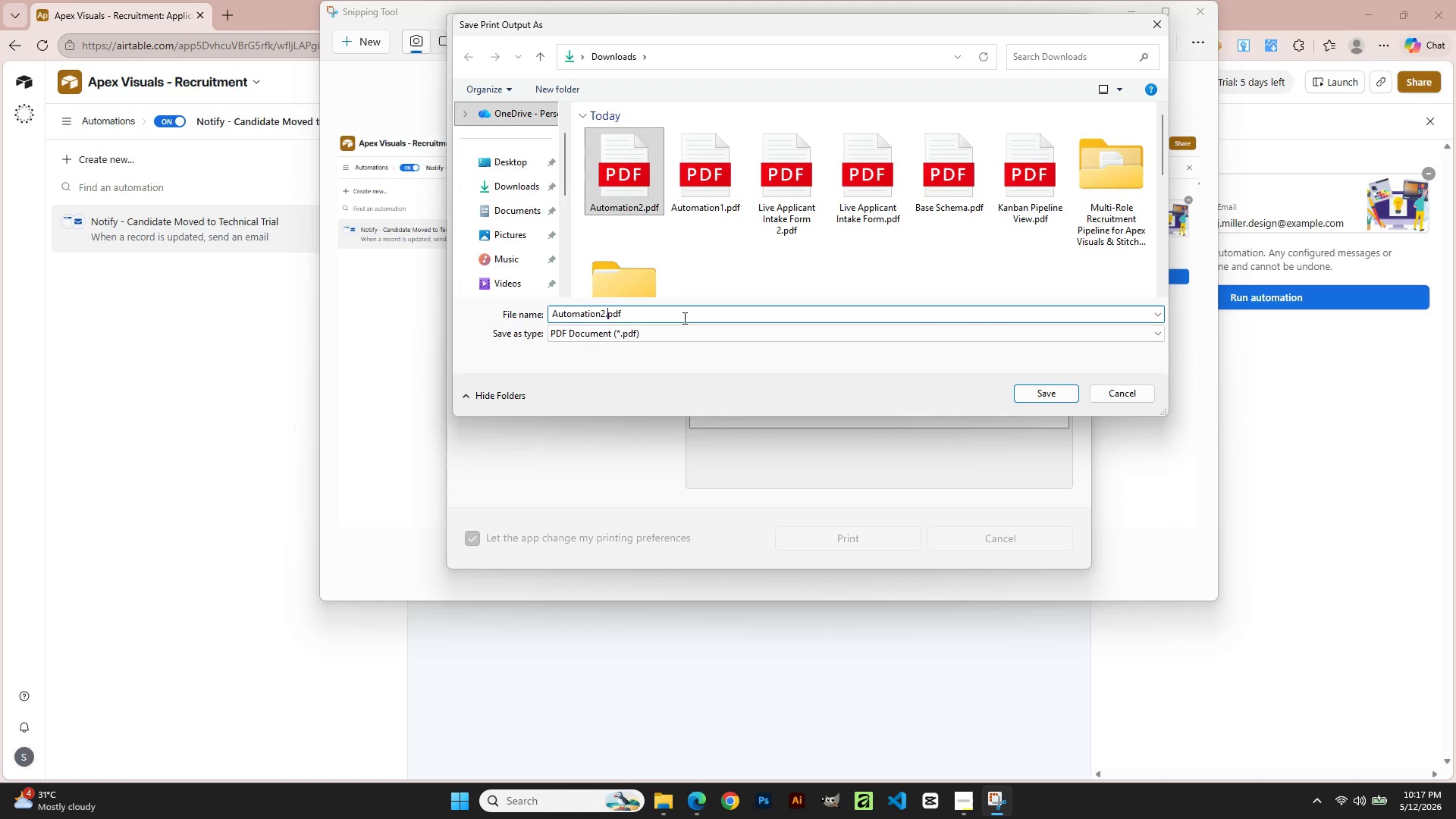 
key(ArrowLeft)
 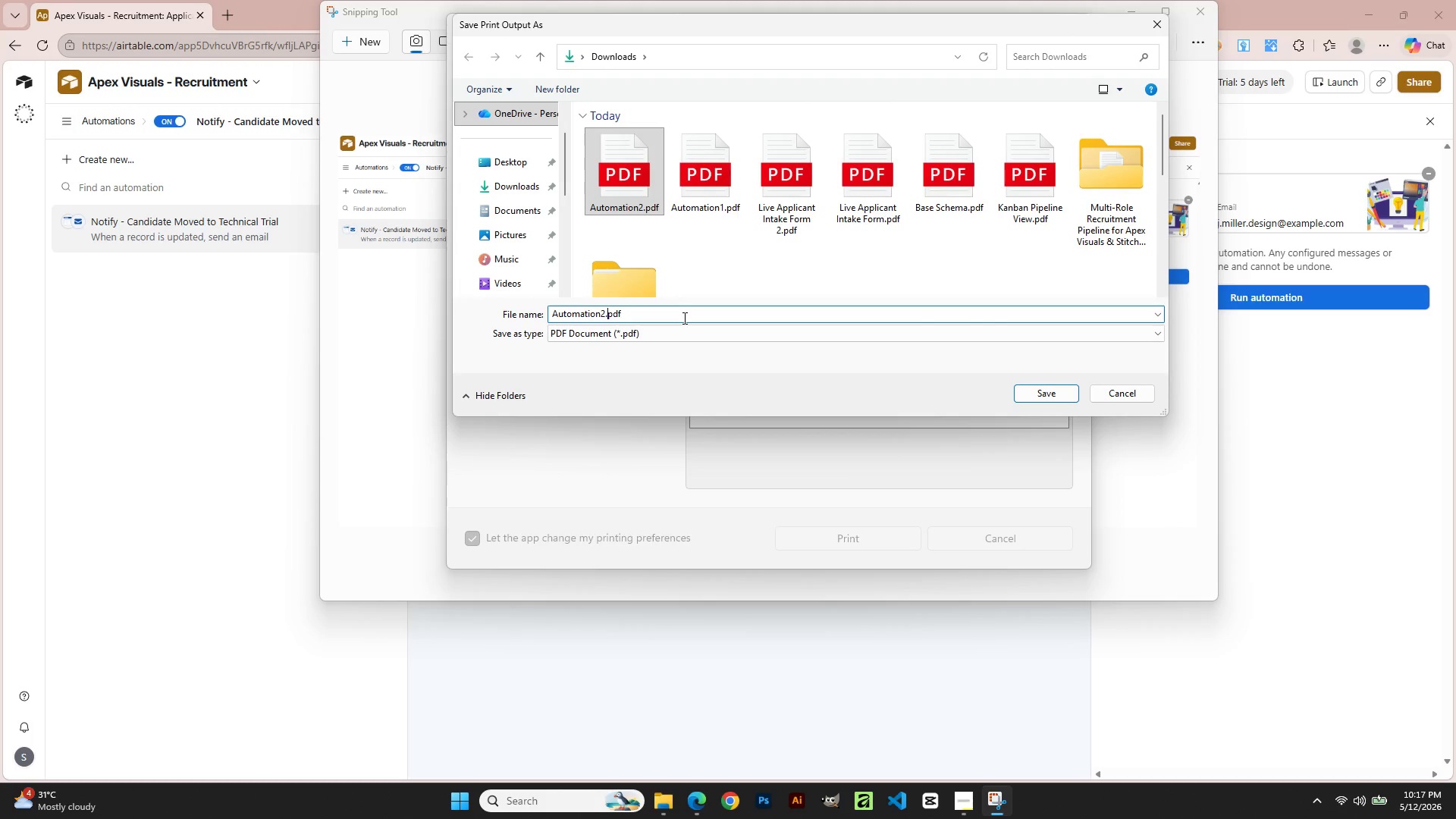 
key(ArrowLeft)
 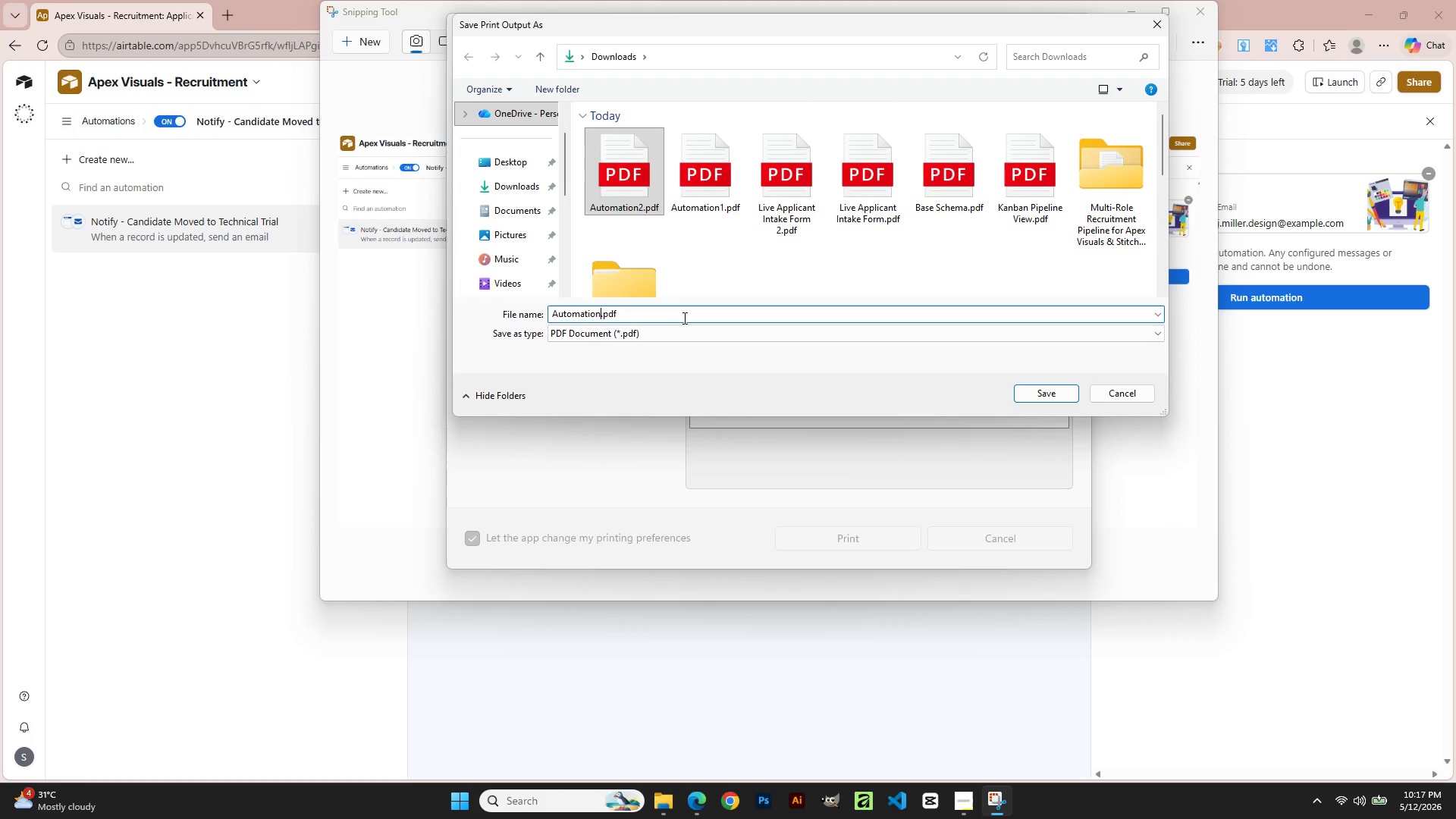 
key(Backspace)
 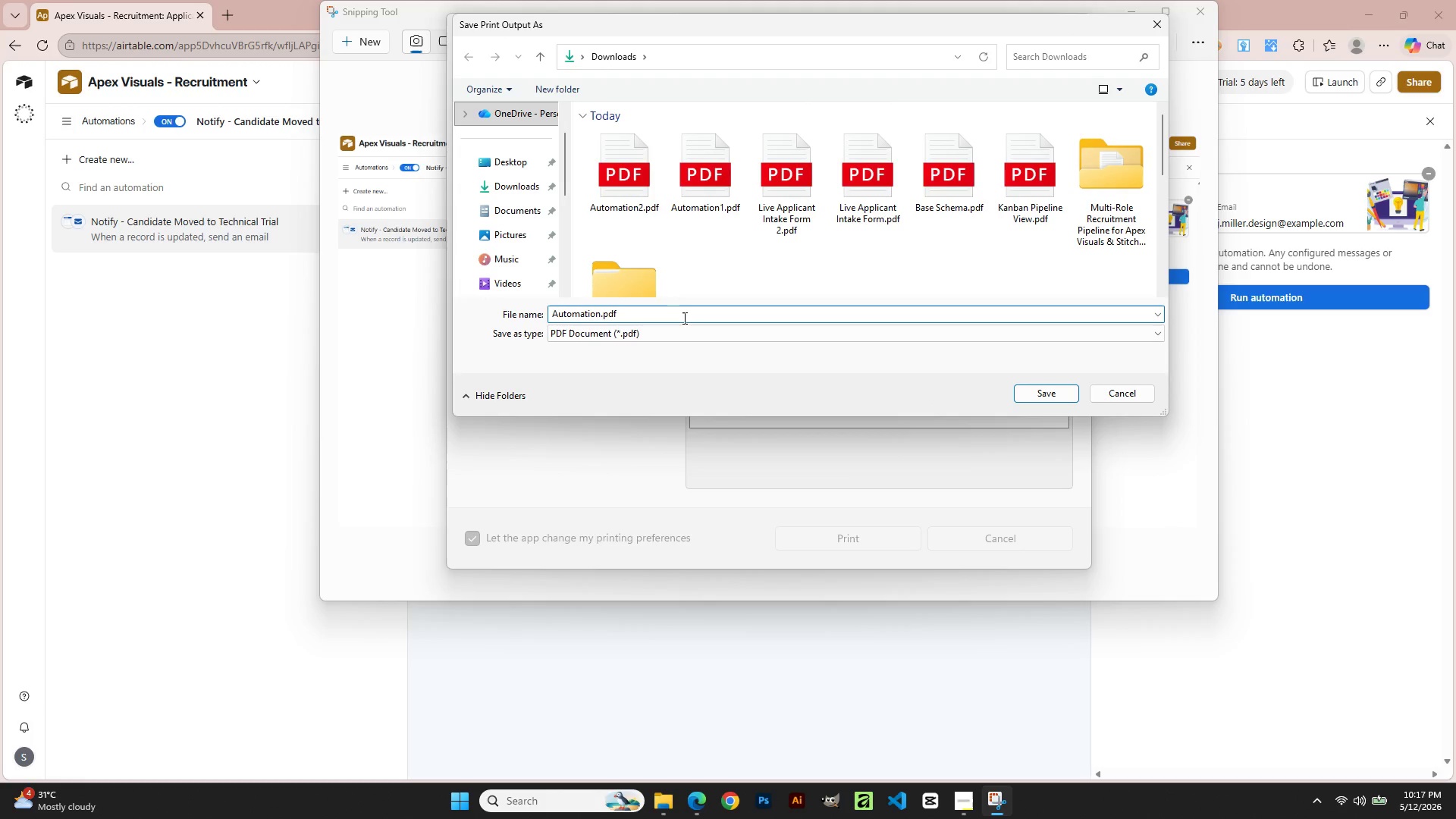 
key(Numpad3)
 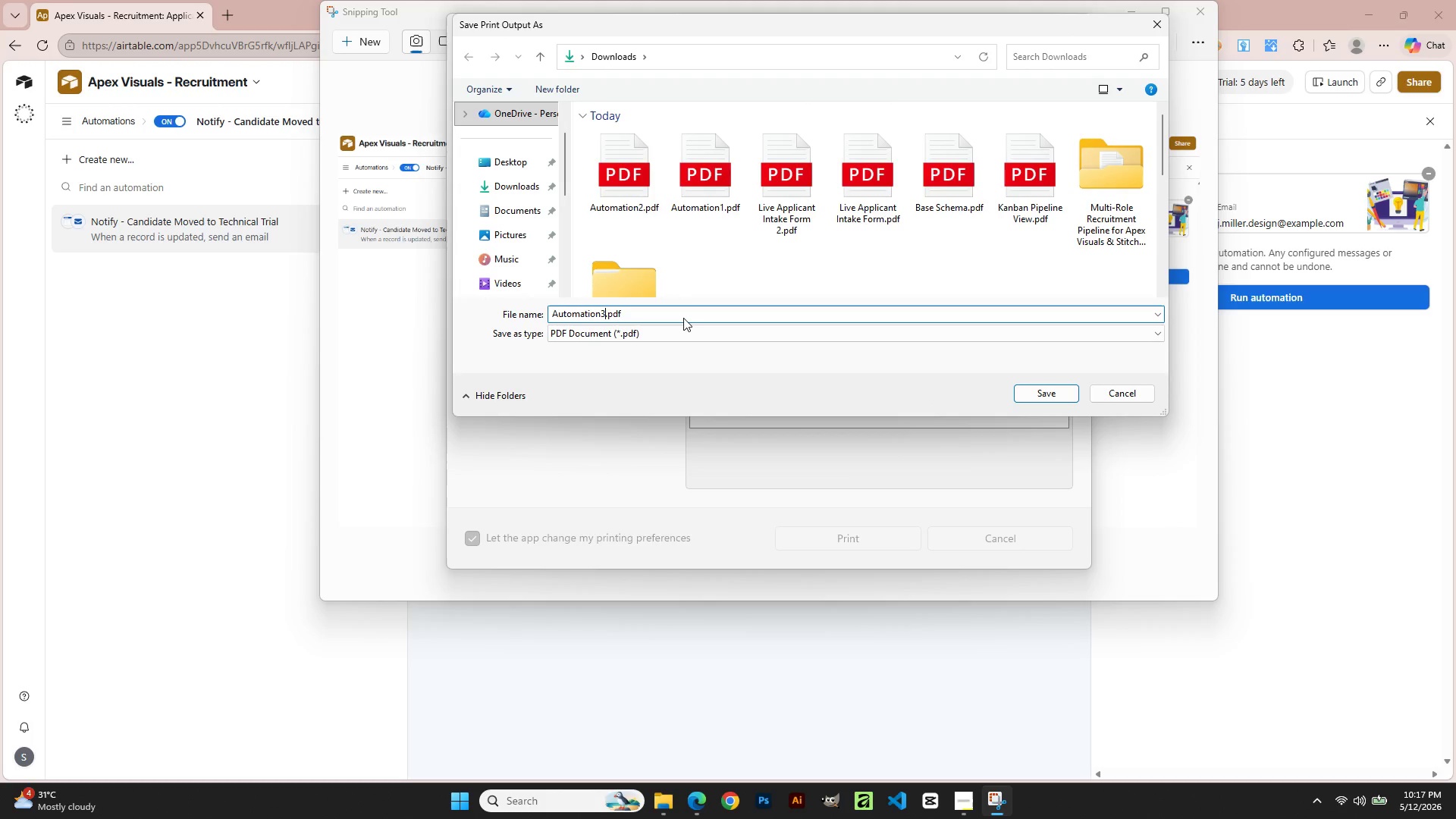 
key(NumpadEnter)
 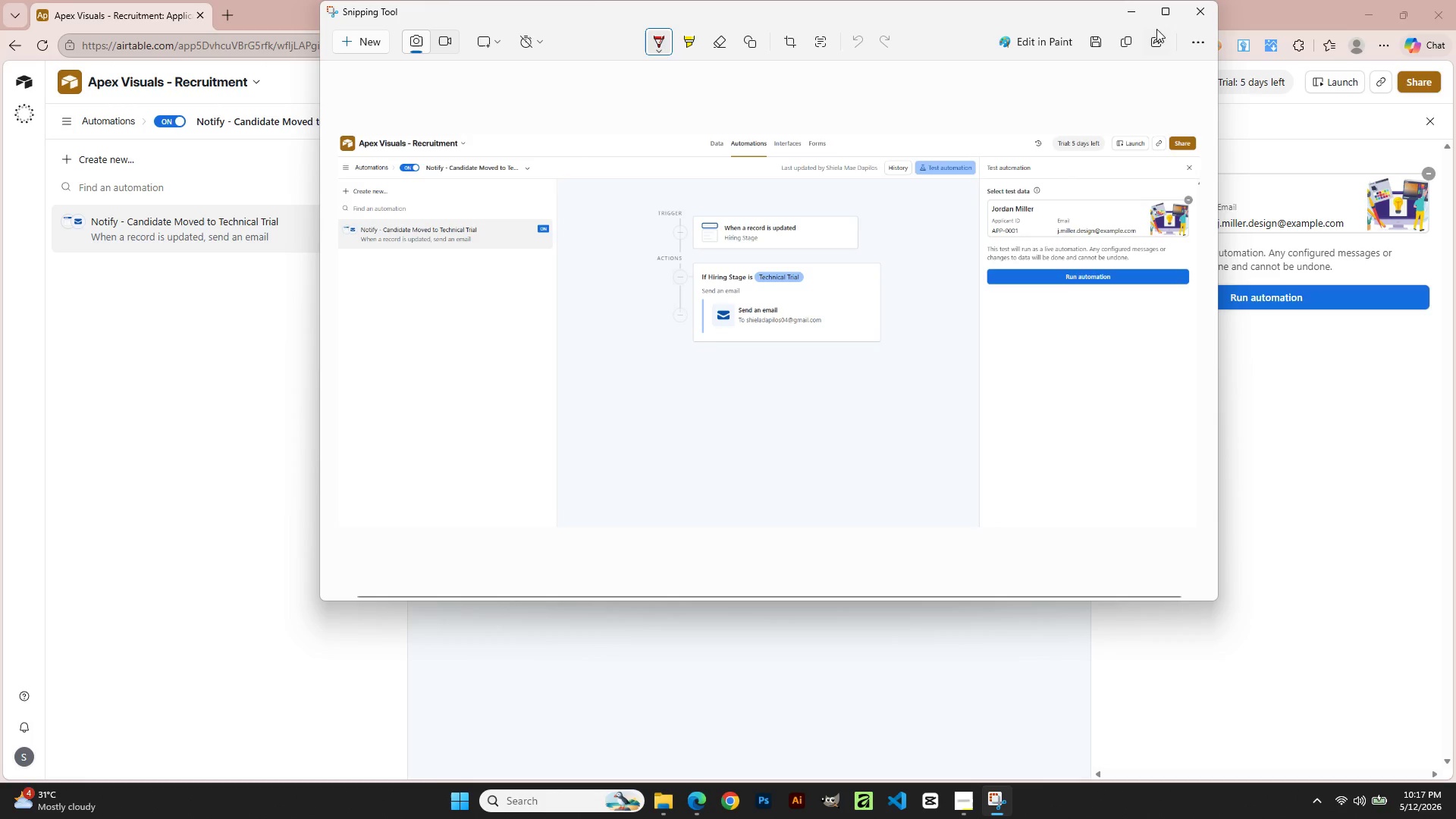 
left_click([1197, 10])
 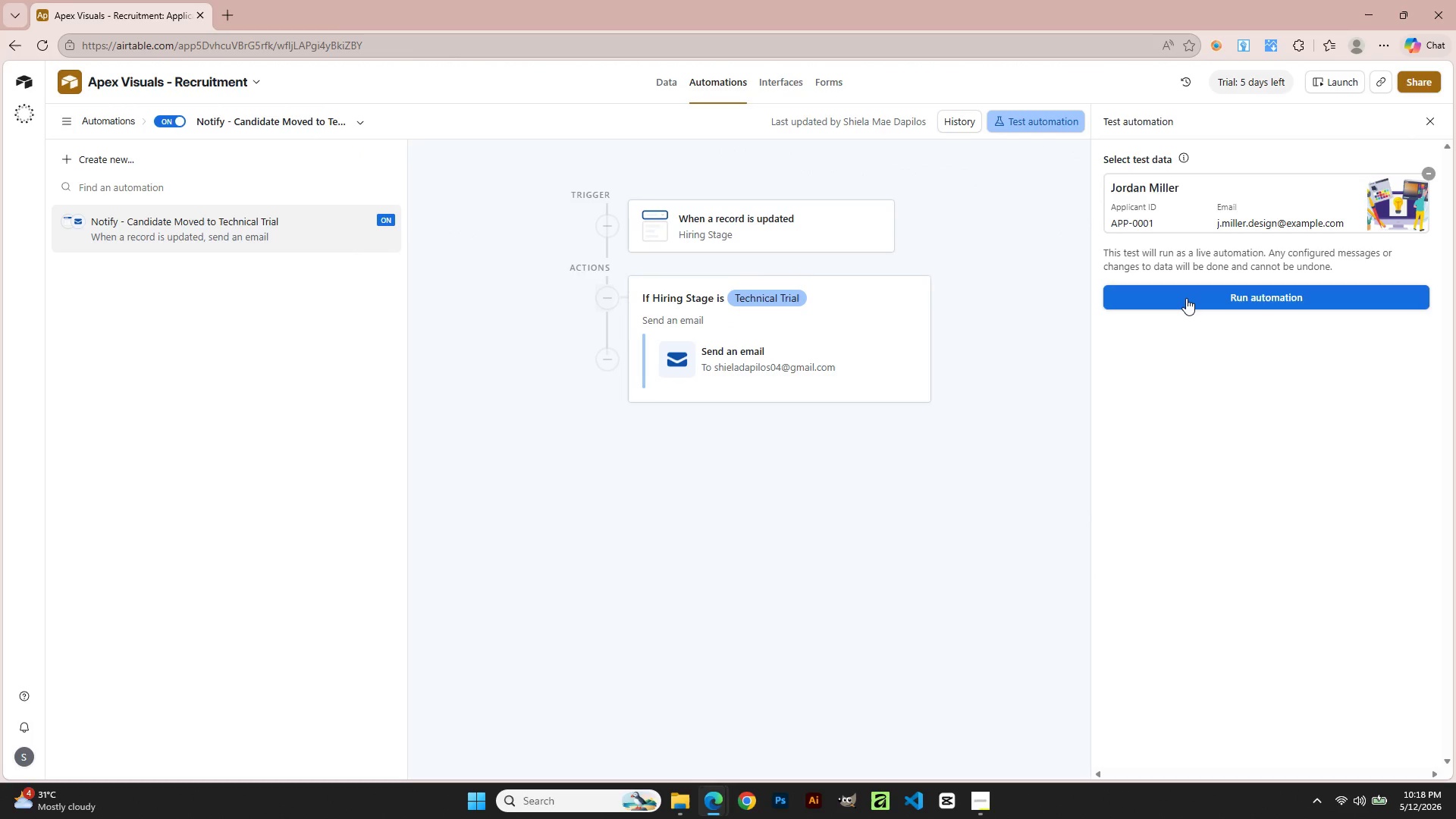 
wait(5.08)
 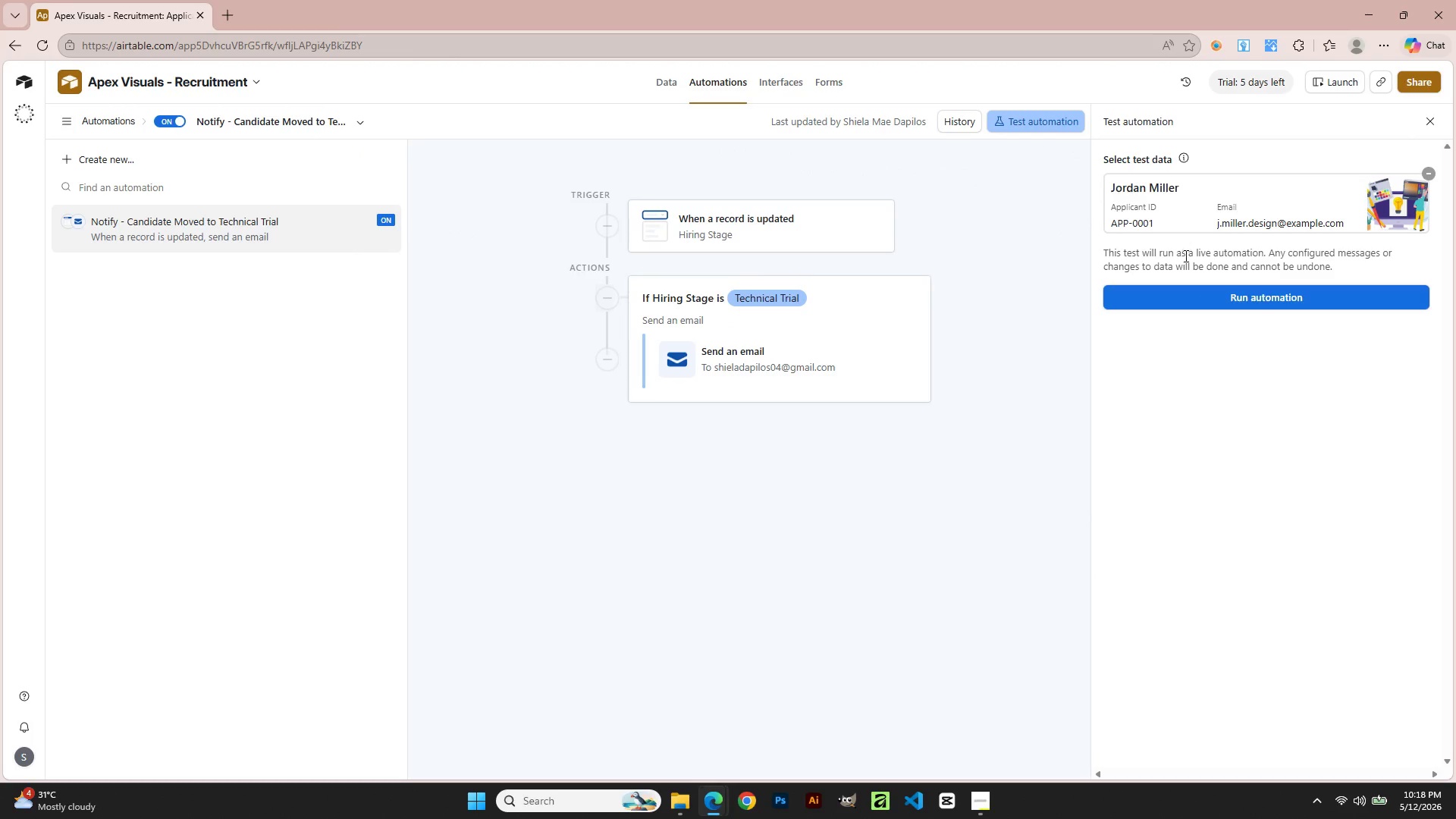 
left_click([1186, 298])
 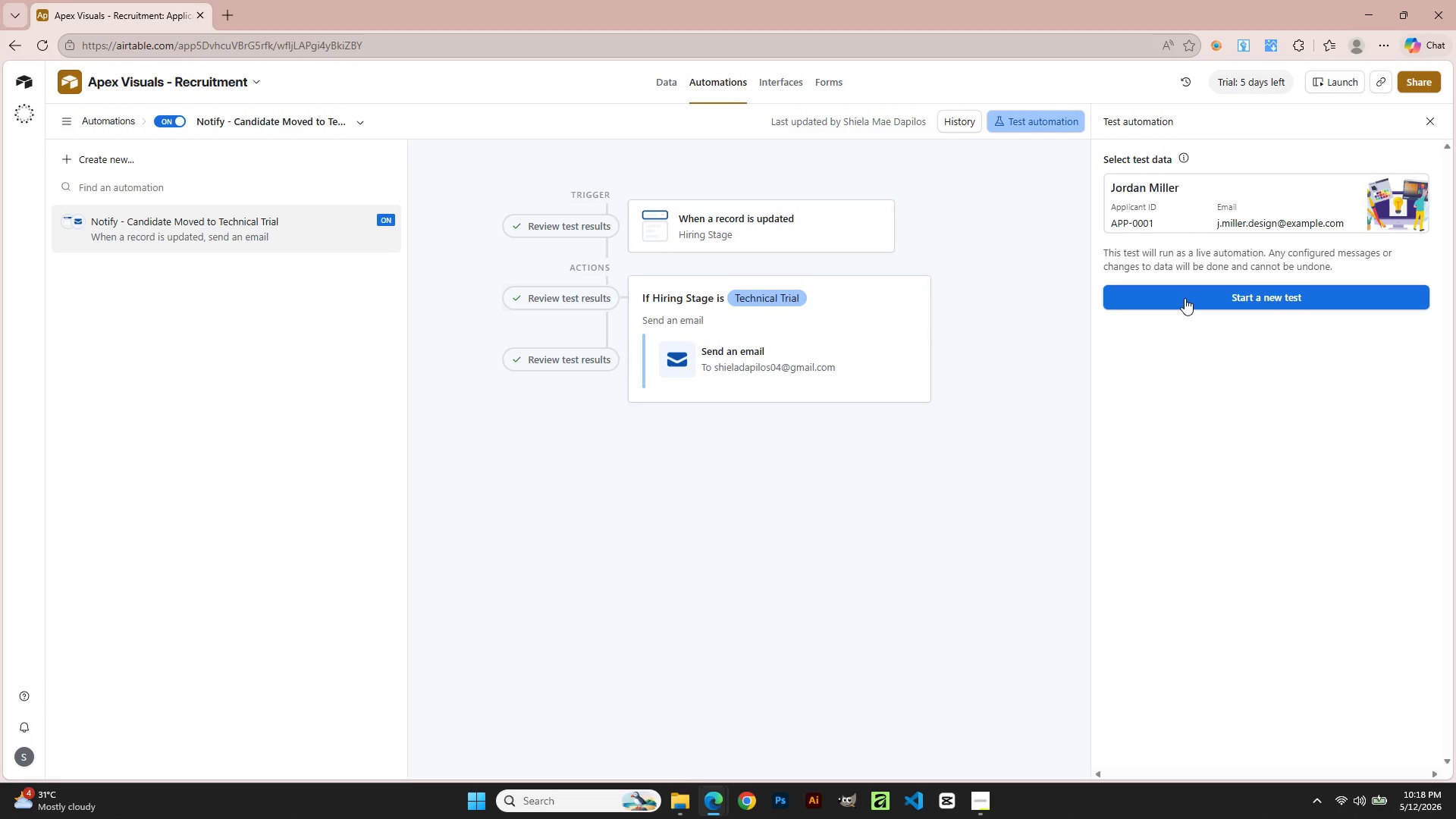 
wait(13.73)
 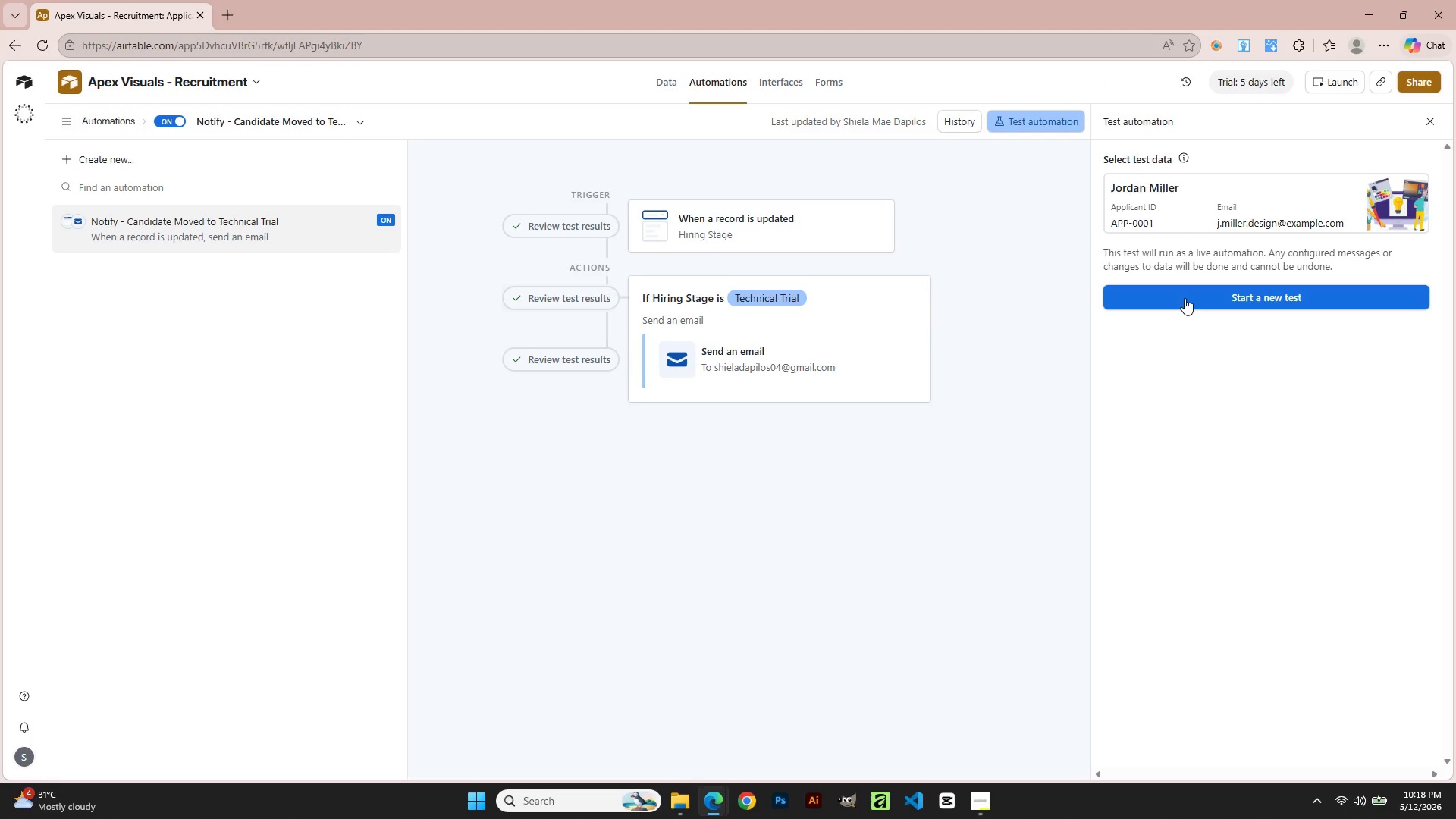 
key(Meta+Shift+R)
 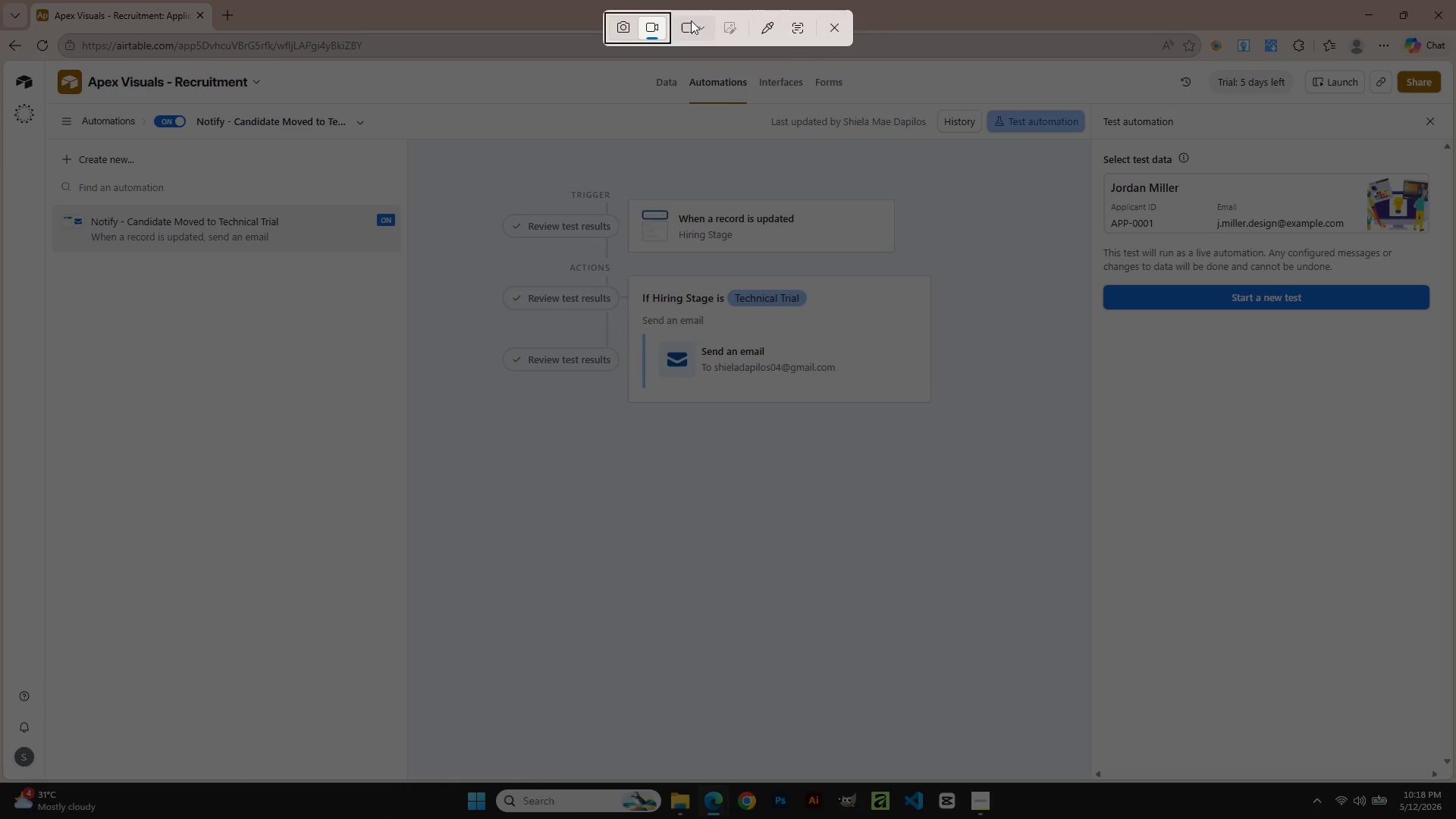 
left_click([613, 23])
 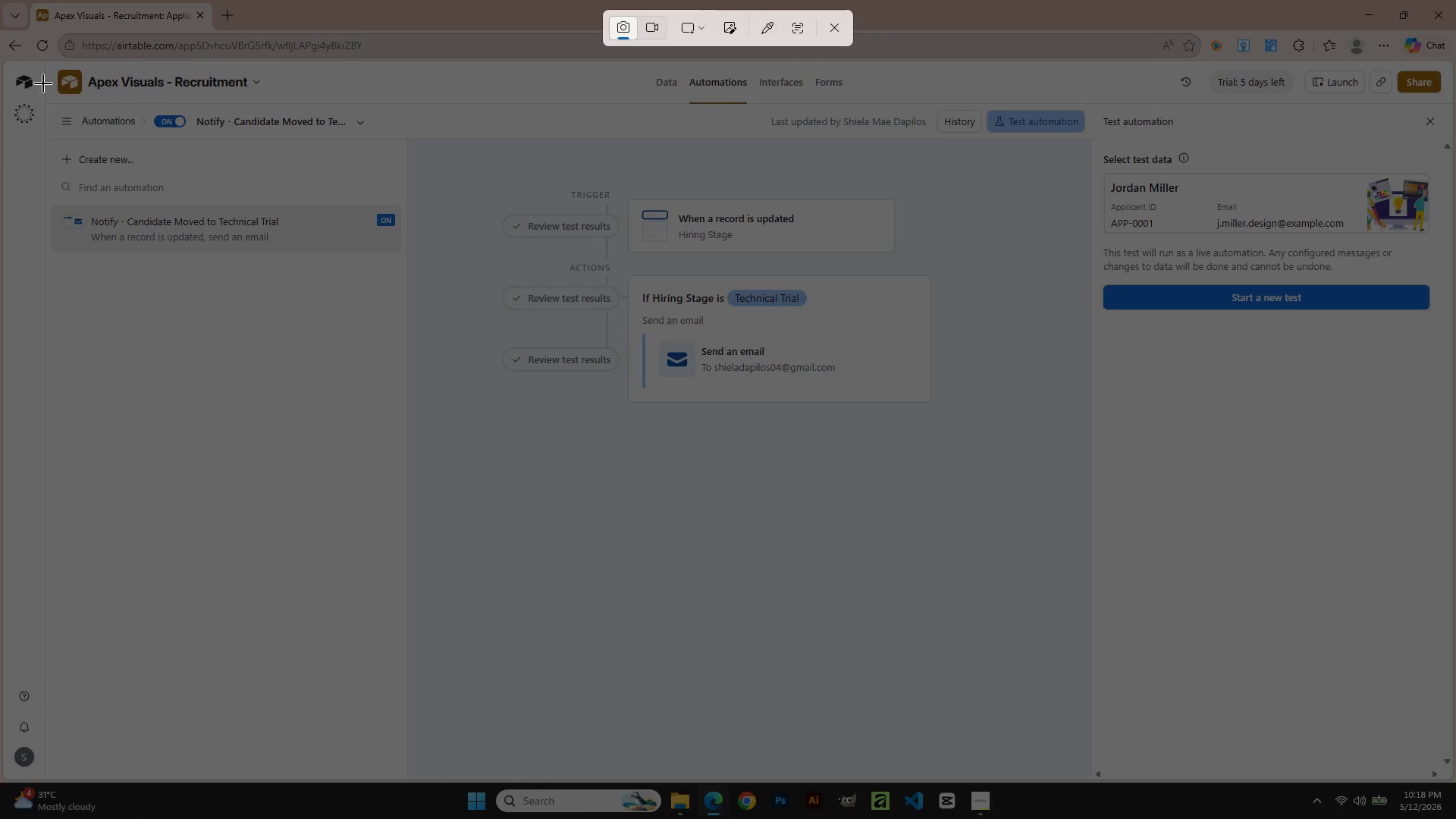 
left_click_drag(start_coordinate=[39, 74], to_coordinate=[1445, 748])
 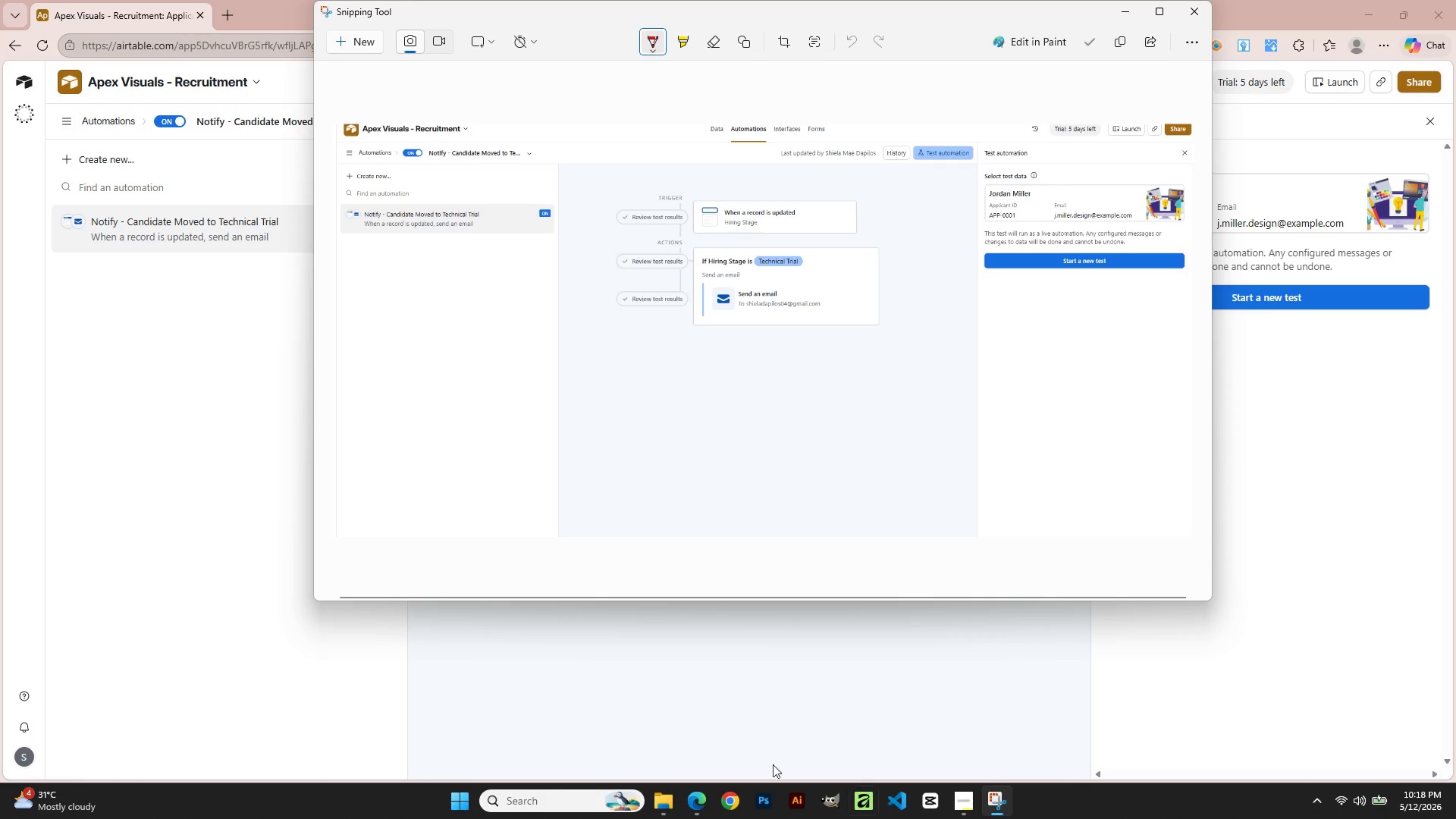 
left_click([1193, 42])
 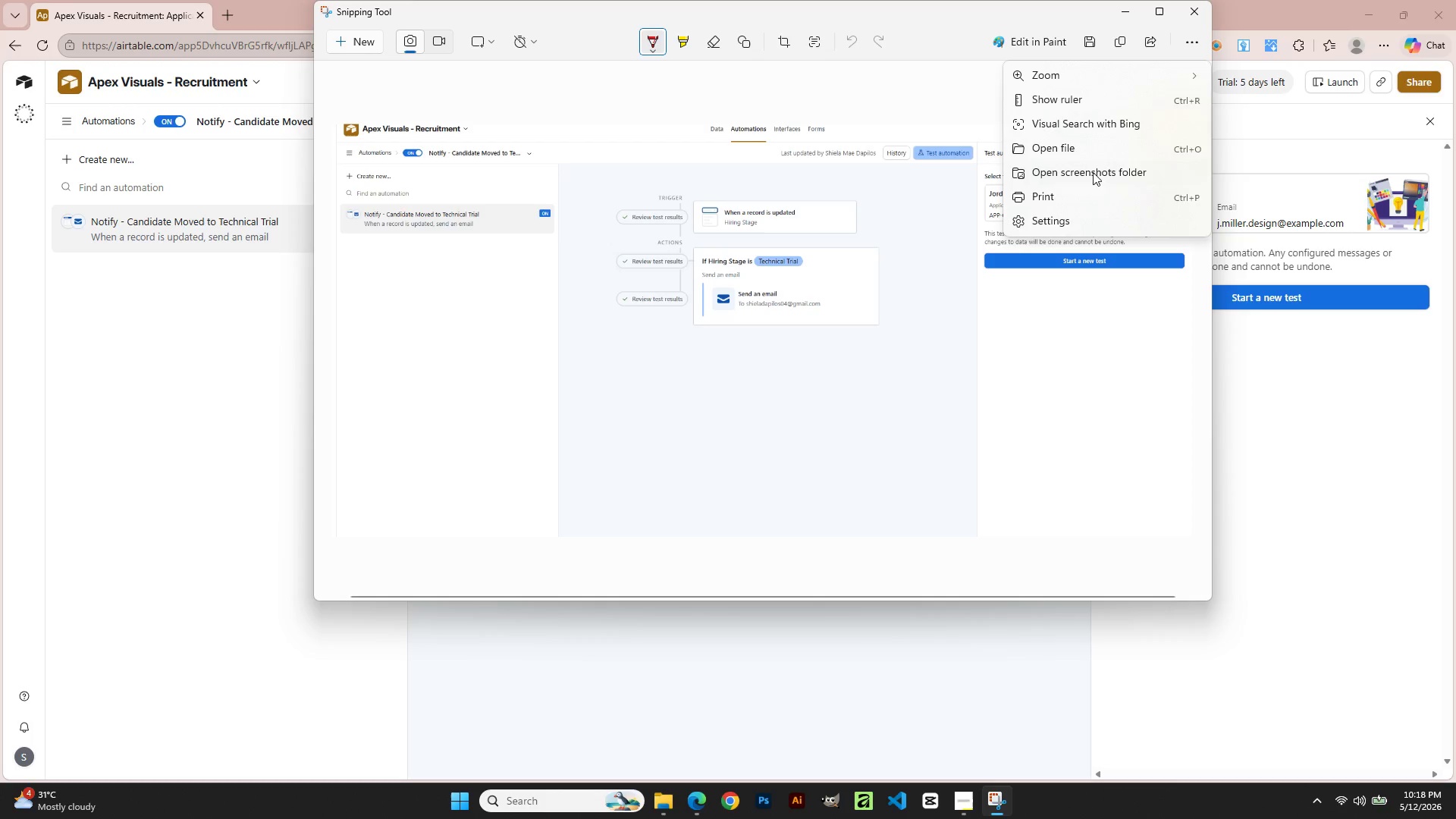 
left_click([1081, 185])
 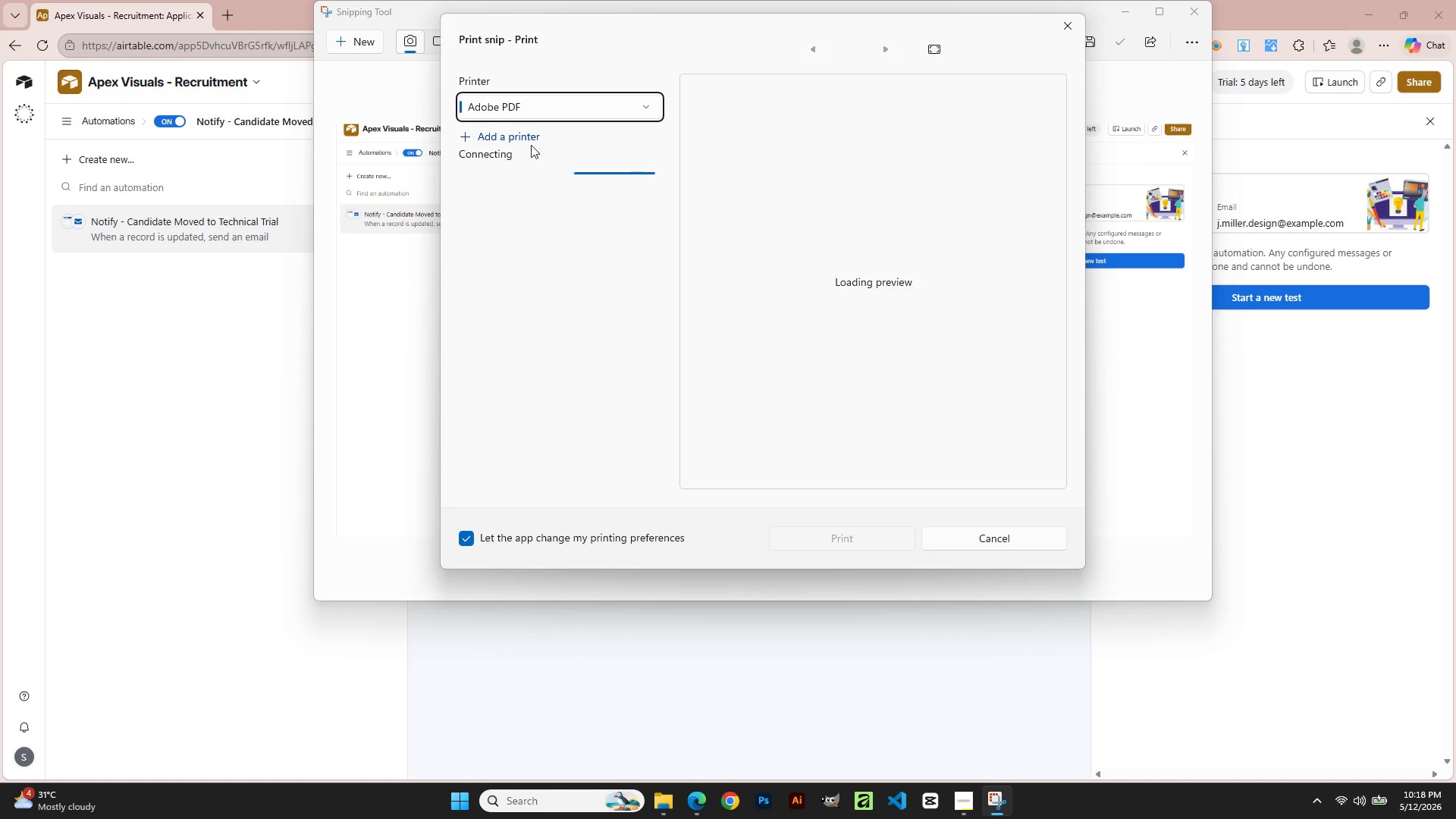 
left_click([567, 110])
 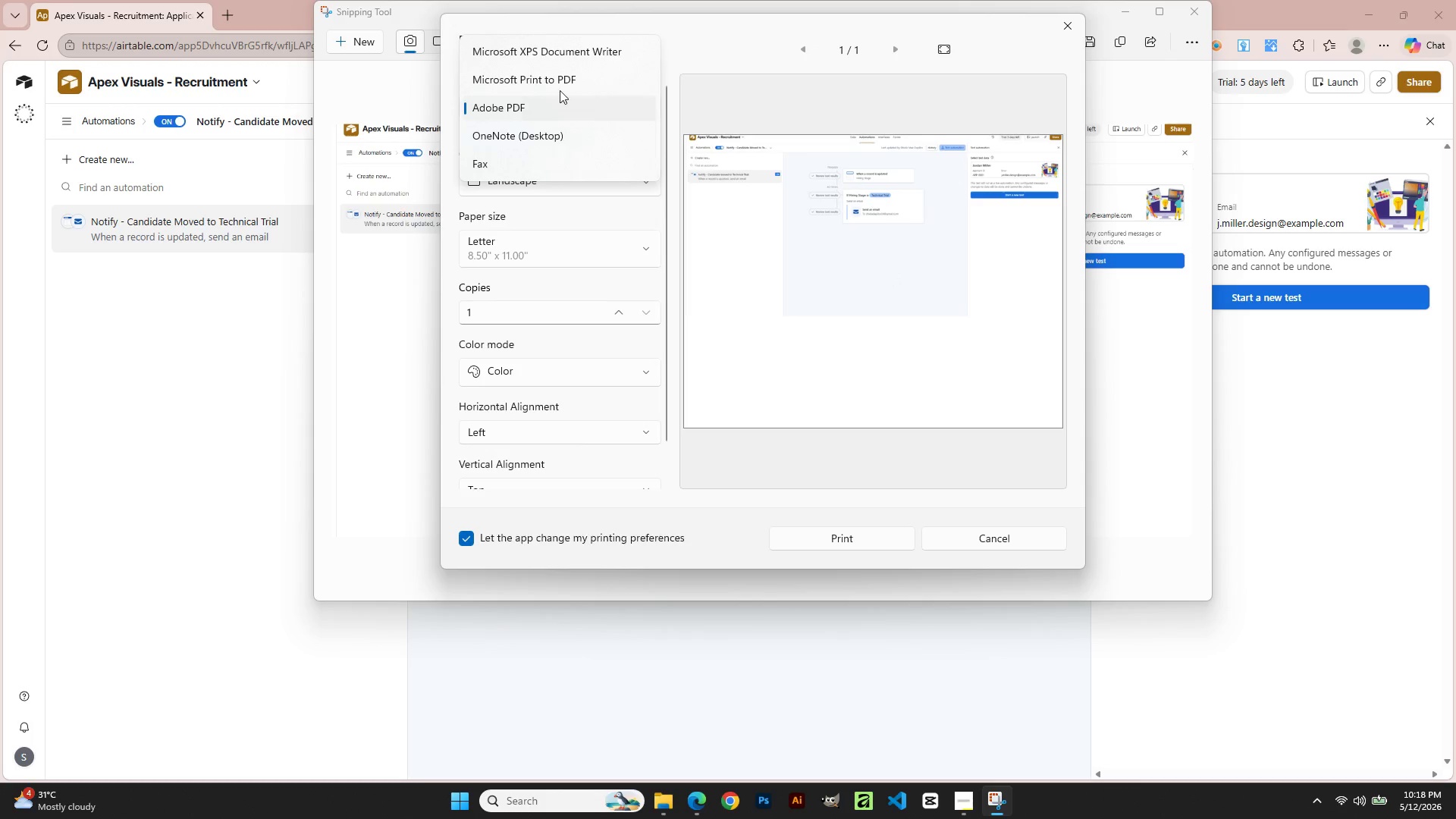 
left_click([560, 87])
 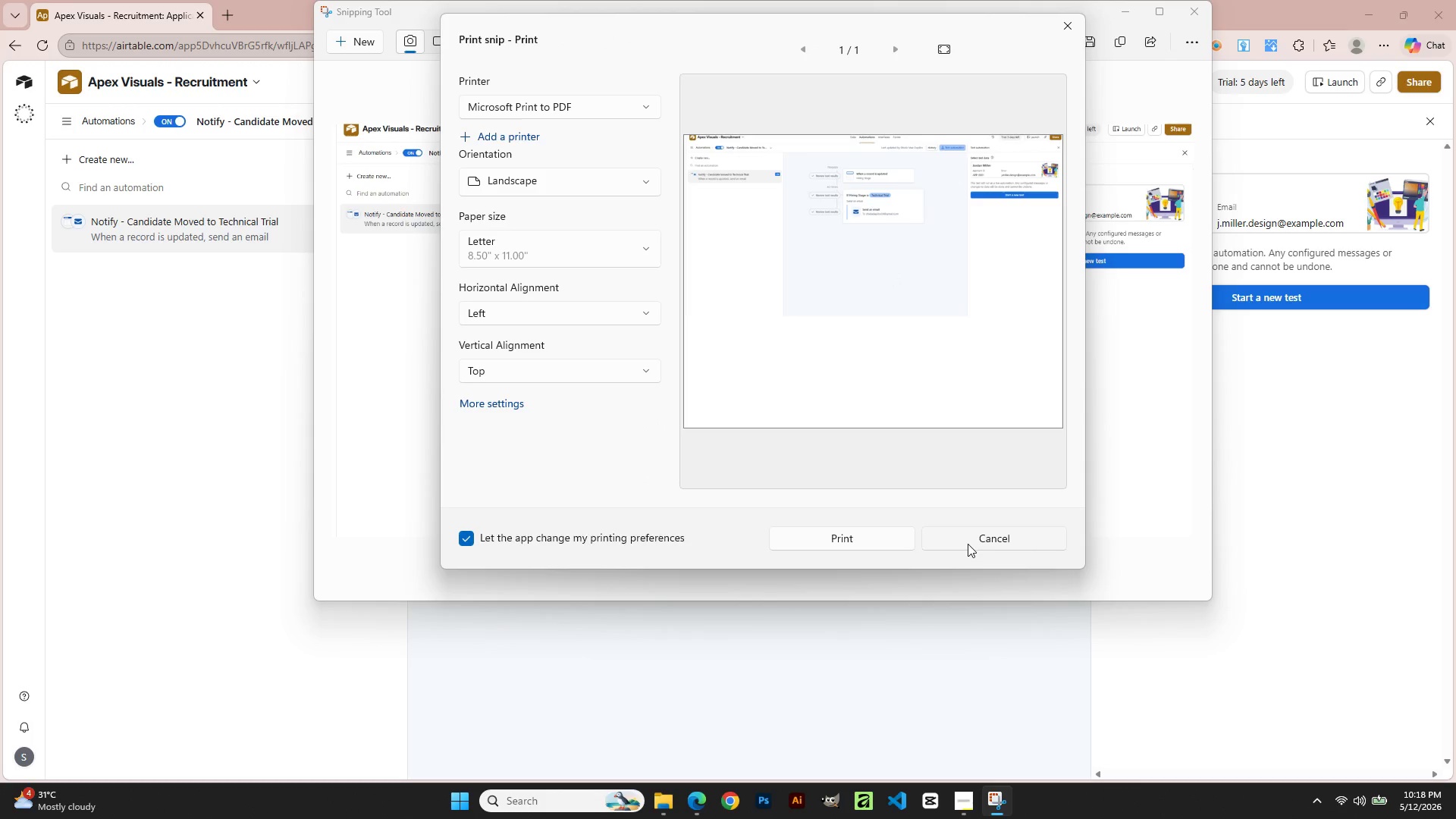 
left_click([868, 540])
 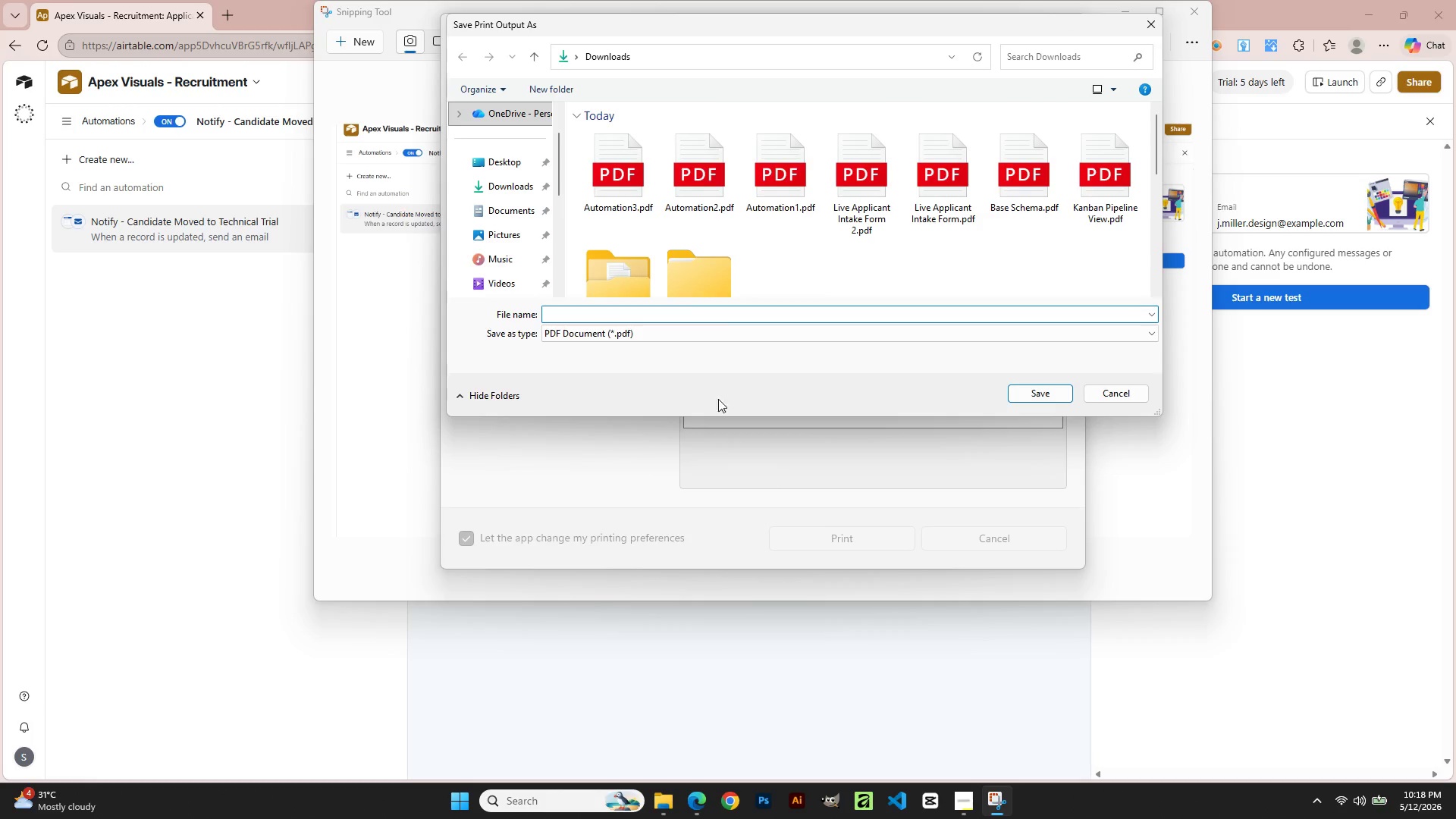 
left_click([637, 184])
 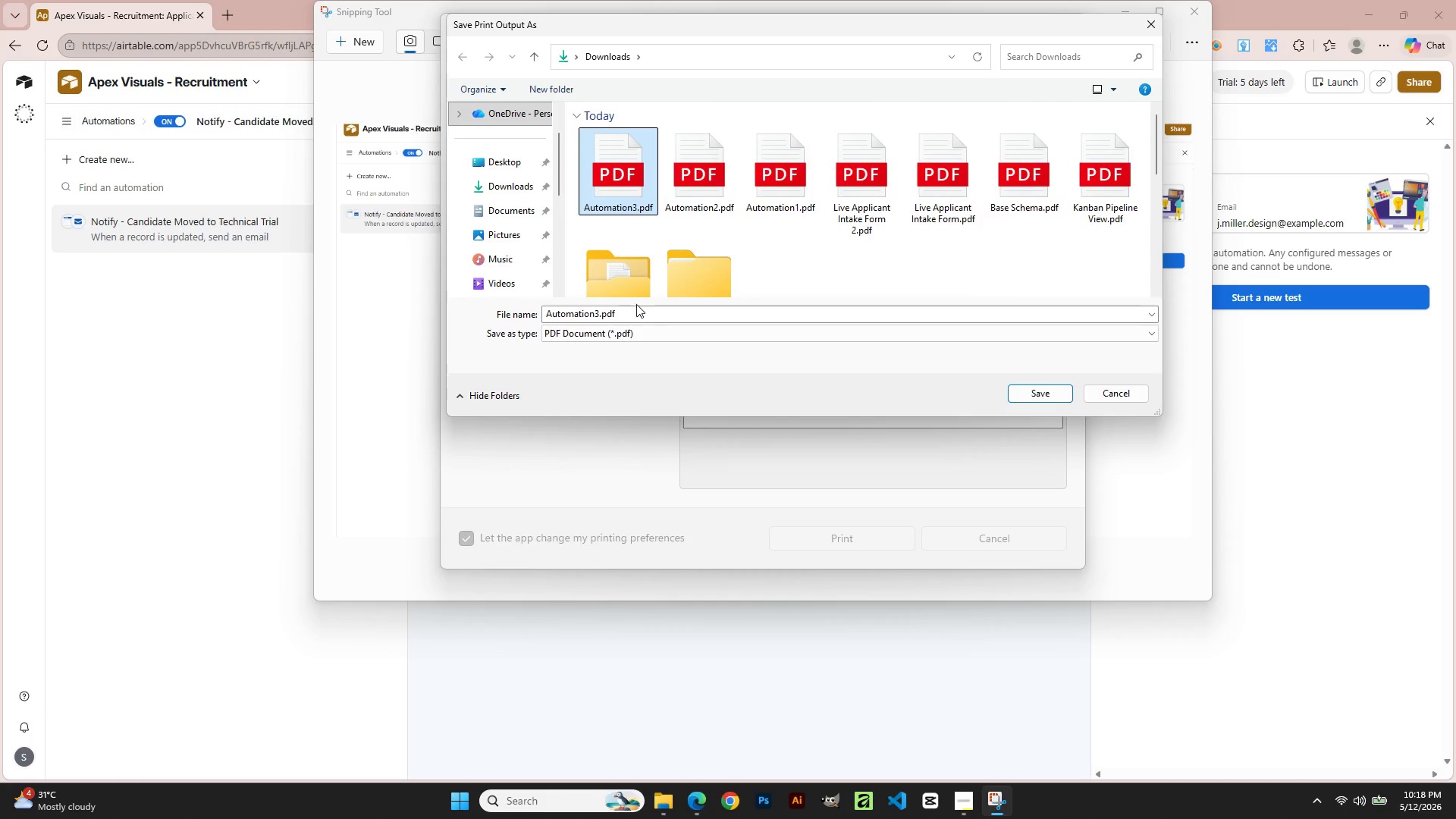 
left_click([641, 310])
 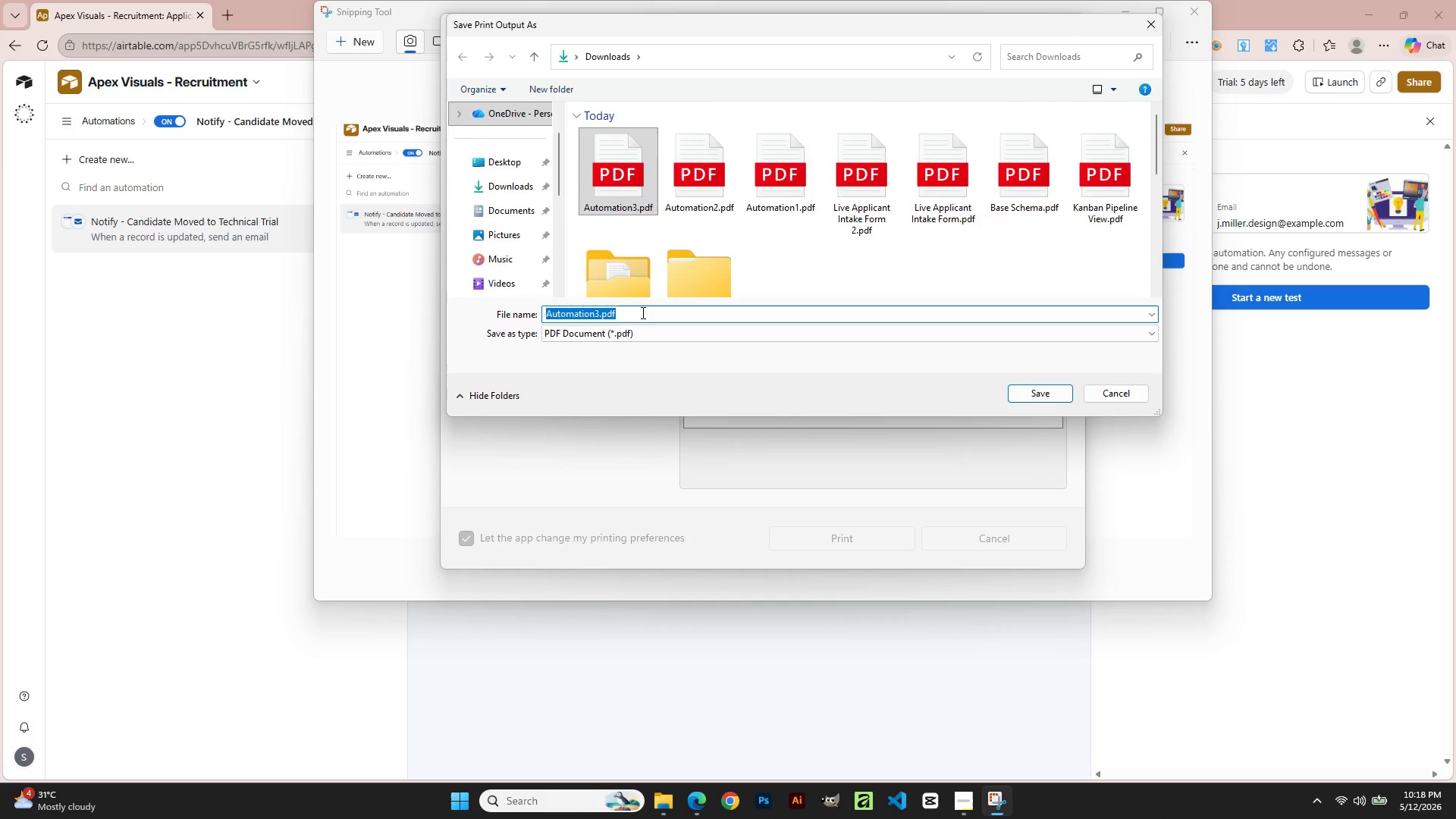 
key(ArrowRight)
 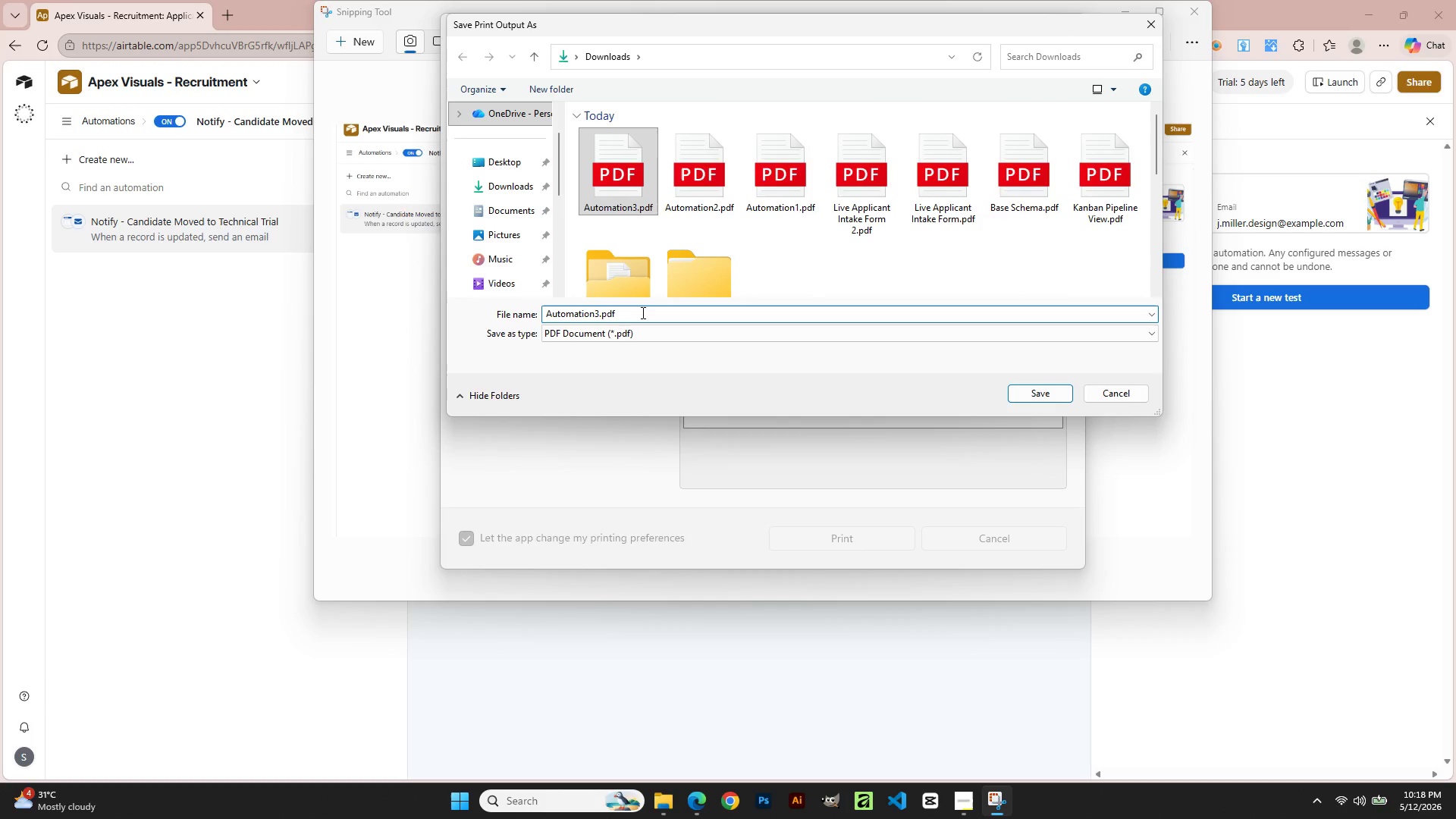 
key(Control+ControlRight)
 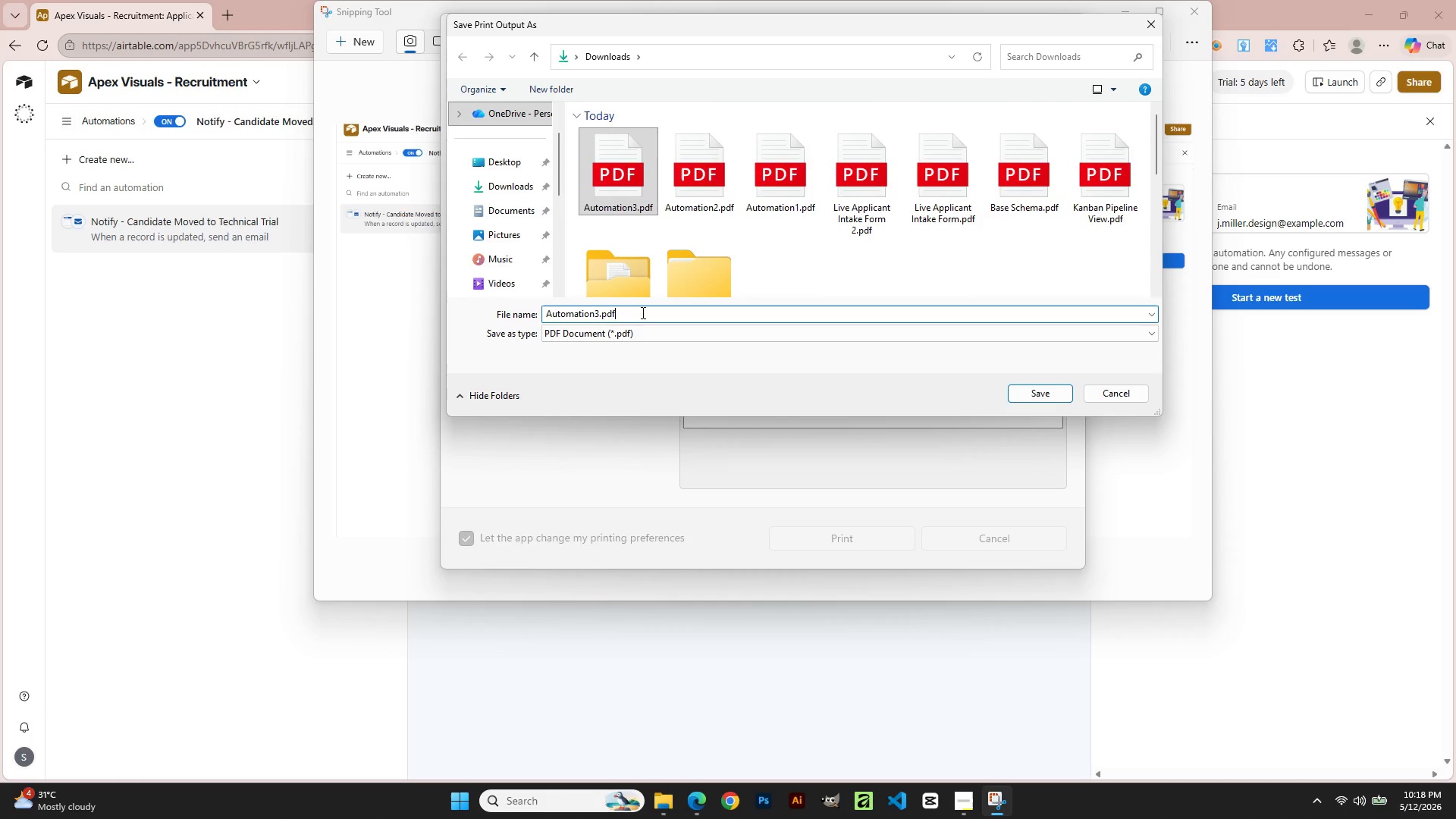 
key(ArrowLeft)
 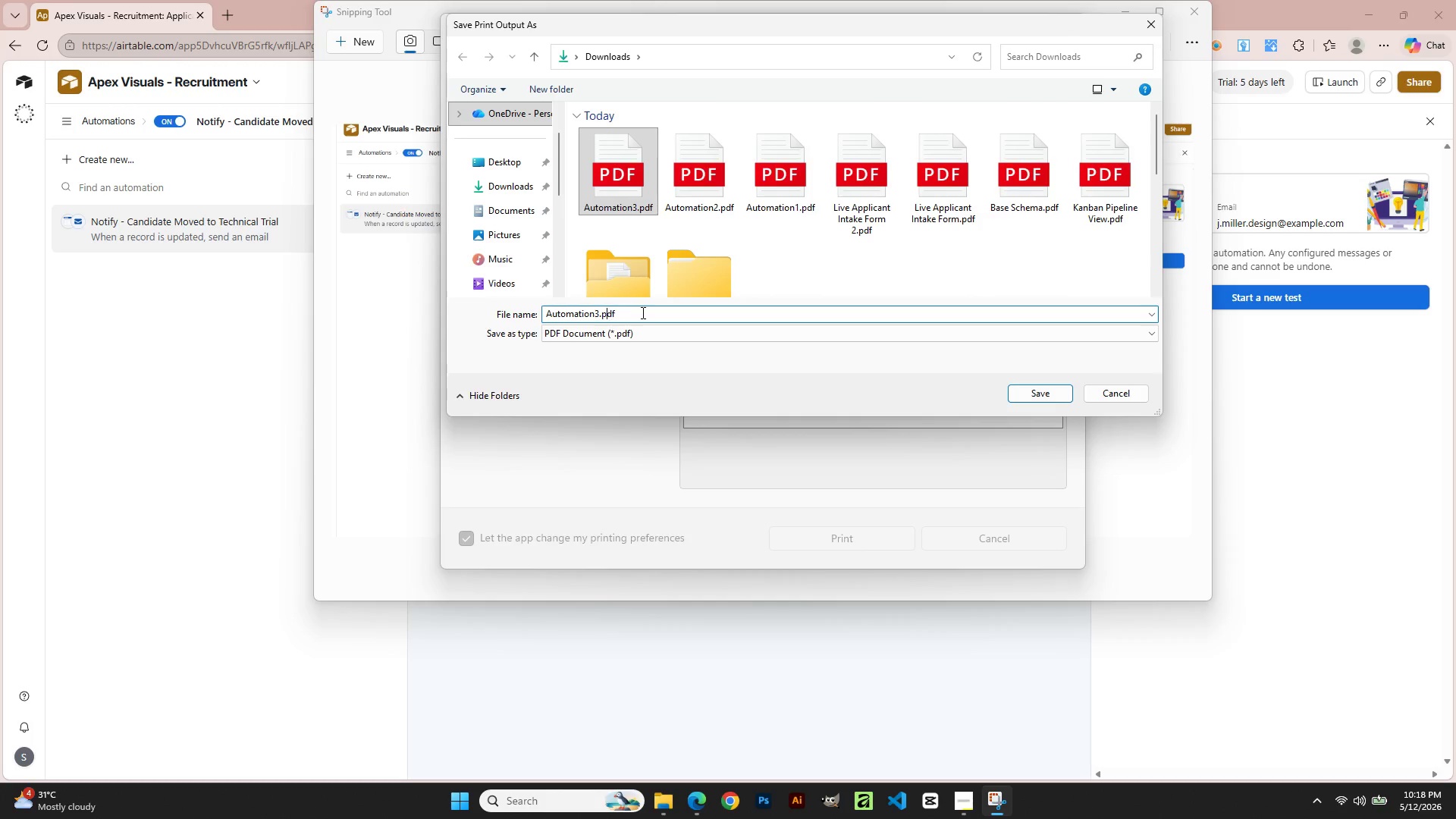 
key(ArrowLeft)
 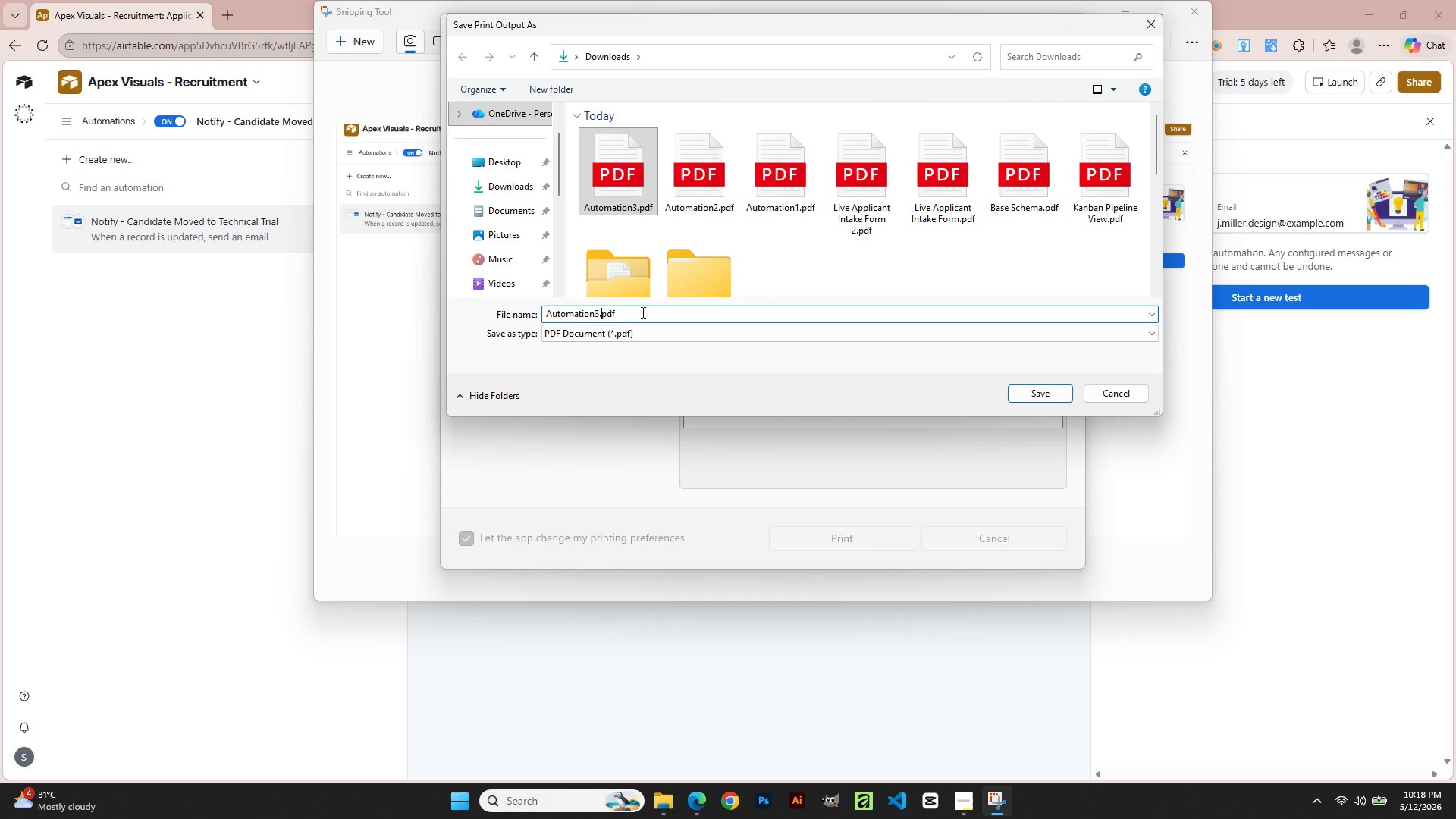 
key(ArrowLeft)
 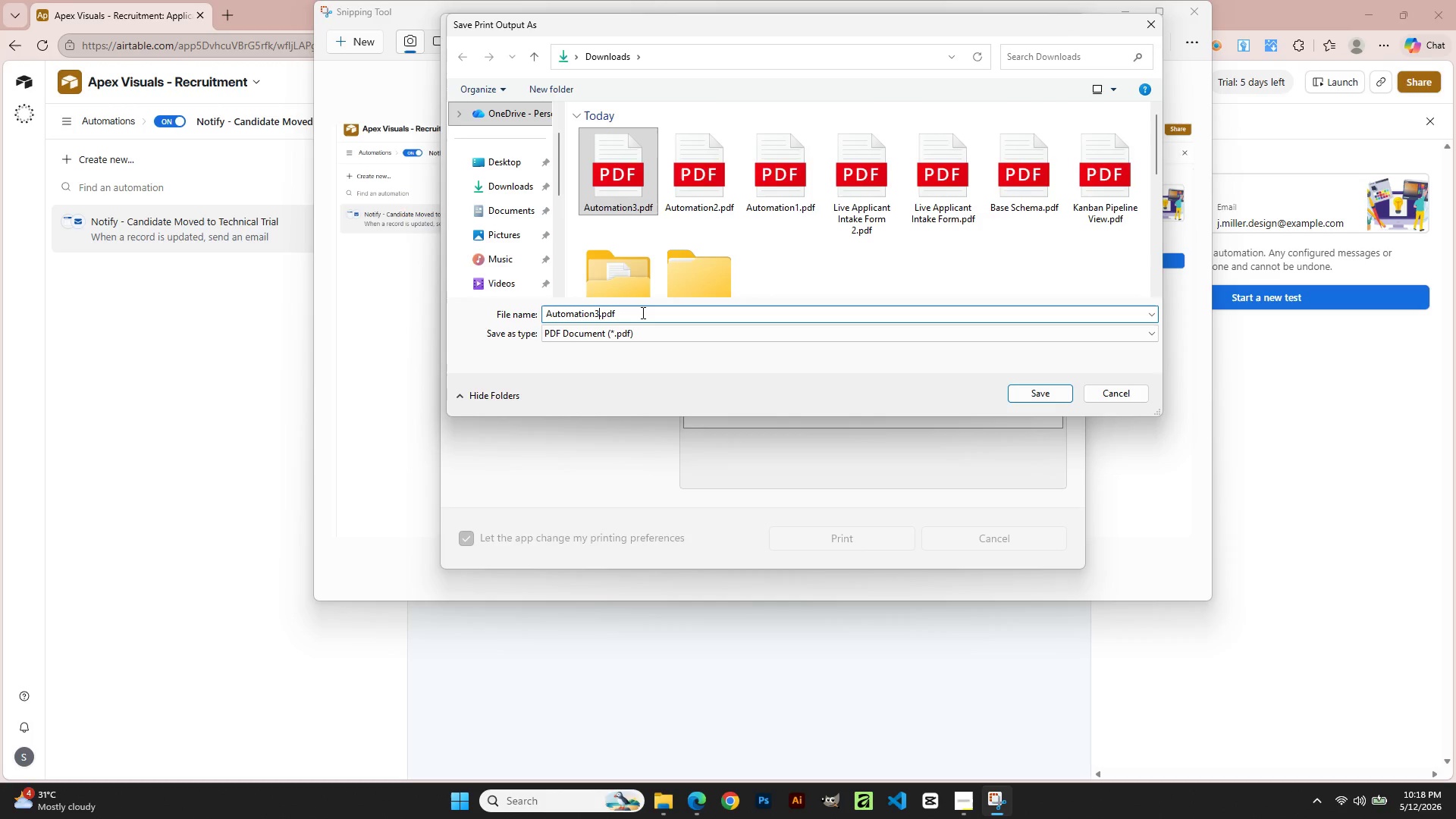 
key(ArrowLeft)
 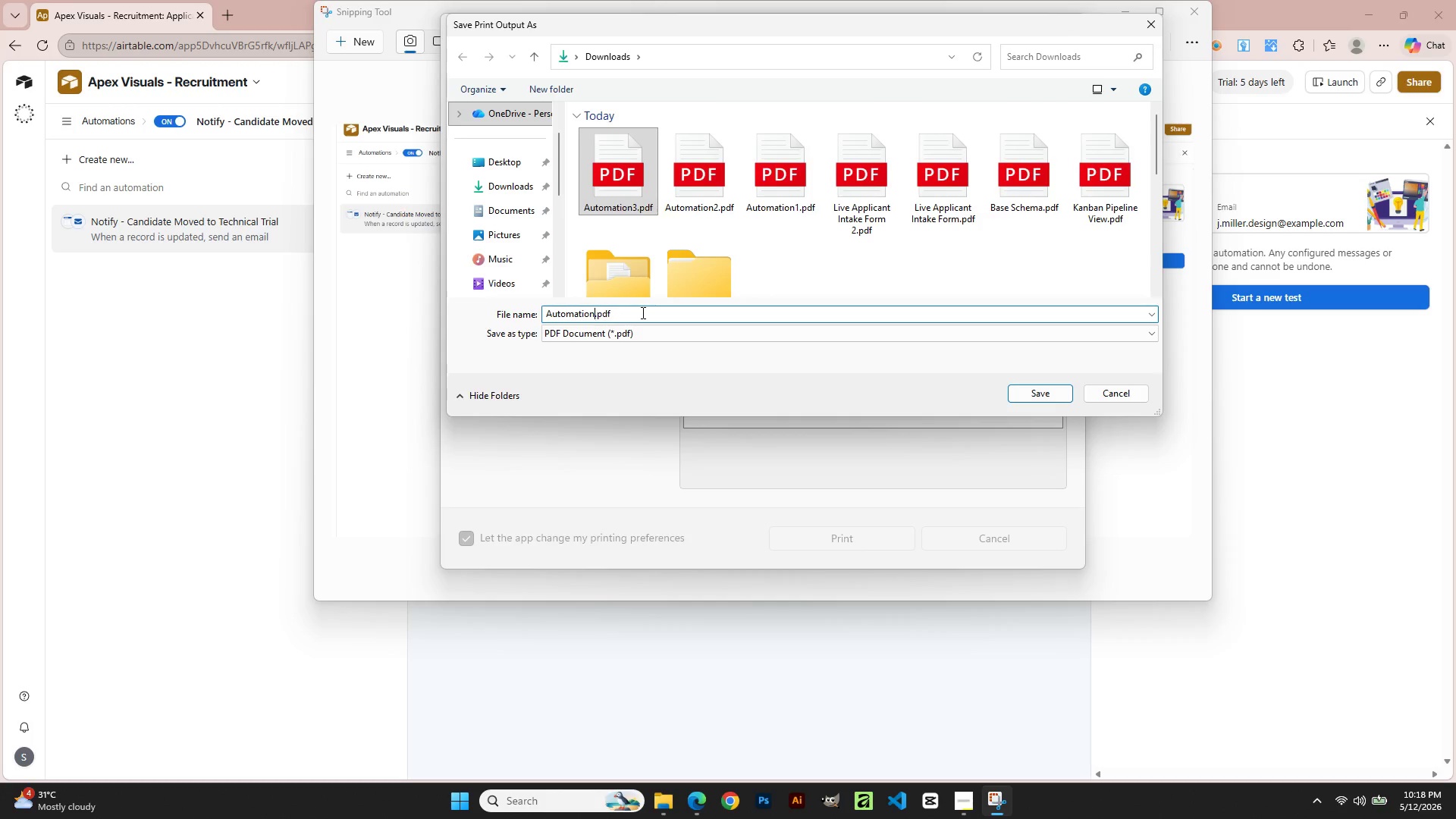 
key(Backspace)
 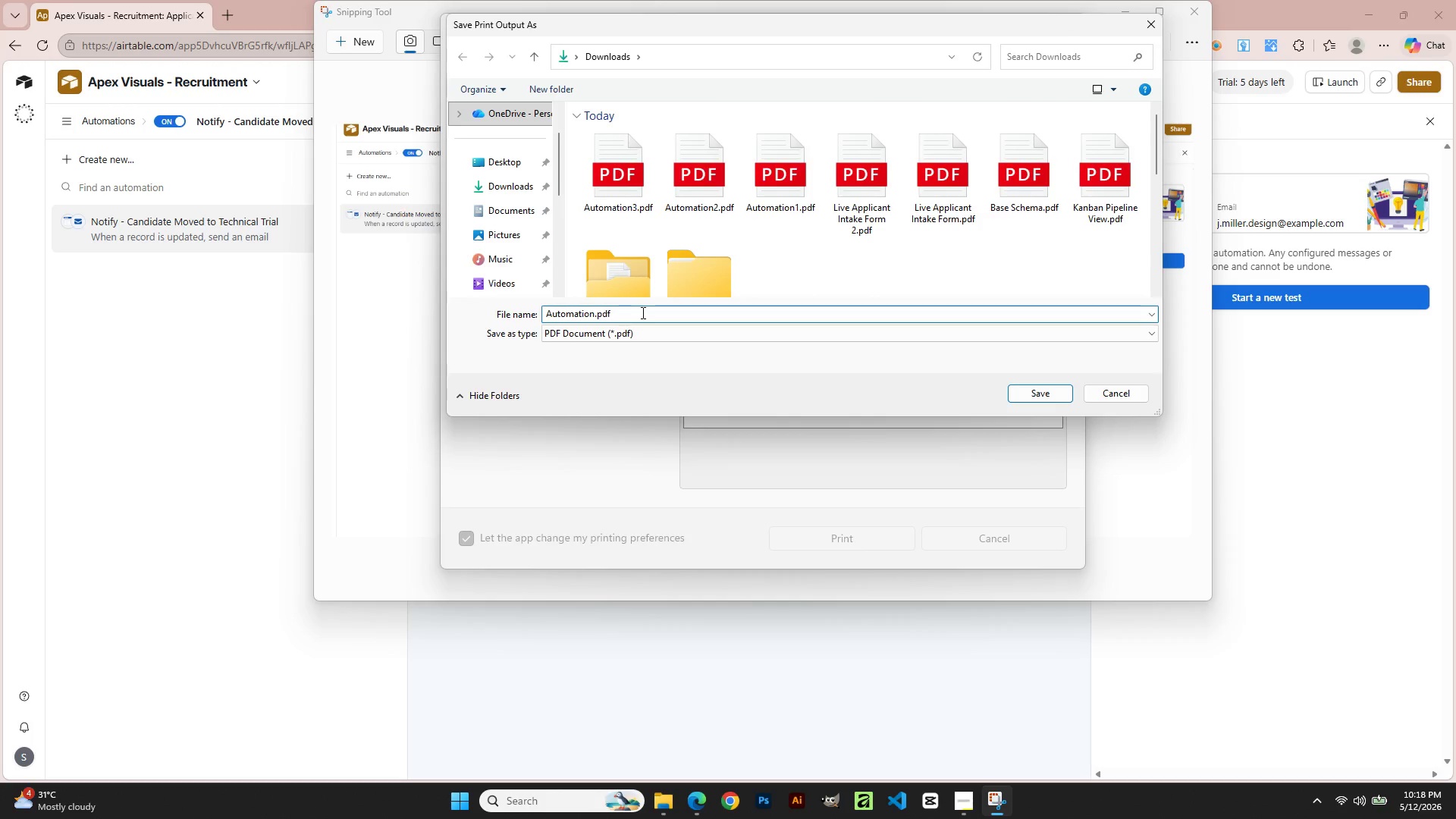 
key(Numpad4)
 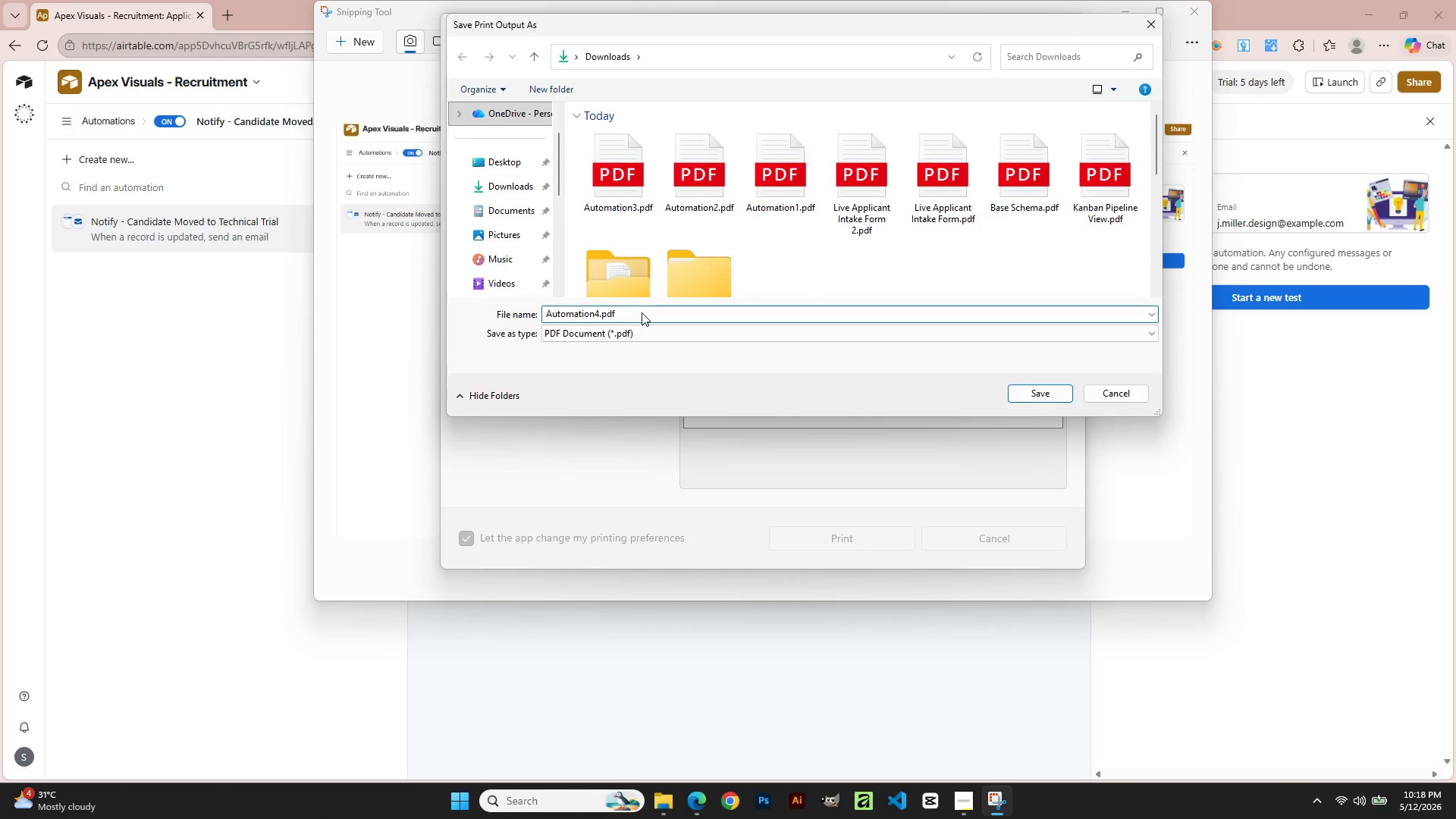 
key(NumpadEnter)
 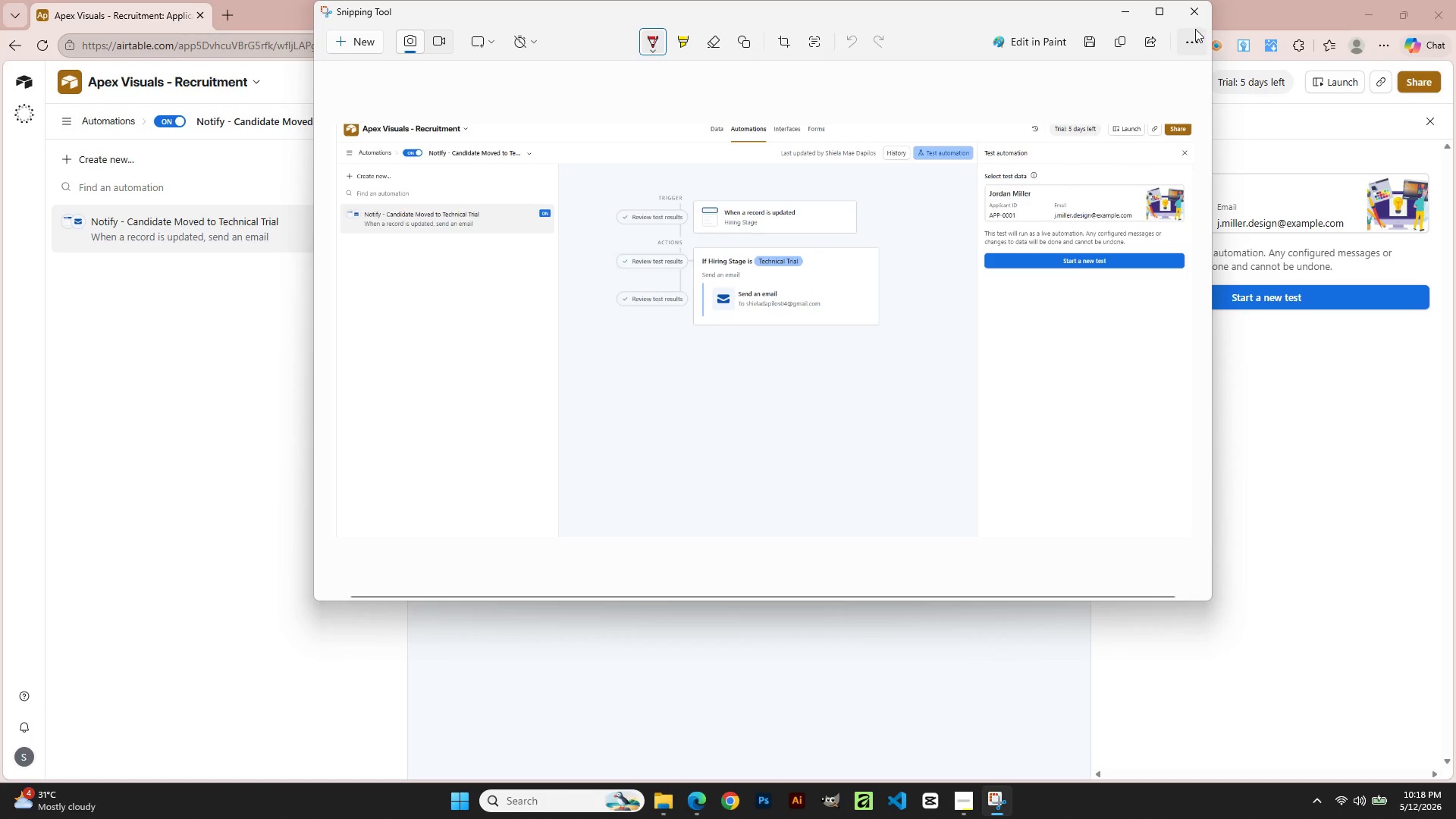 
left_click([1189, 11])
 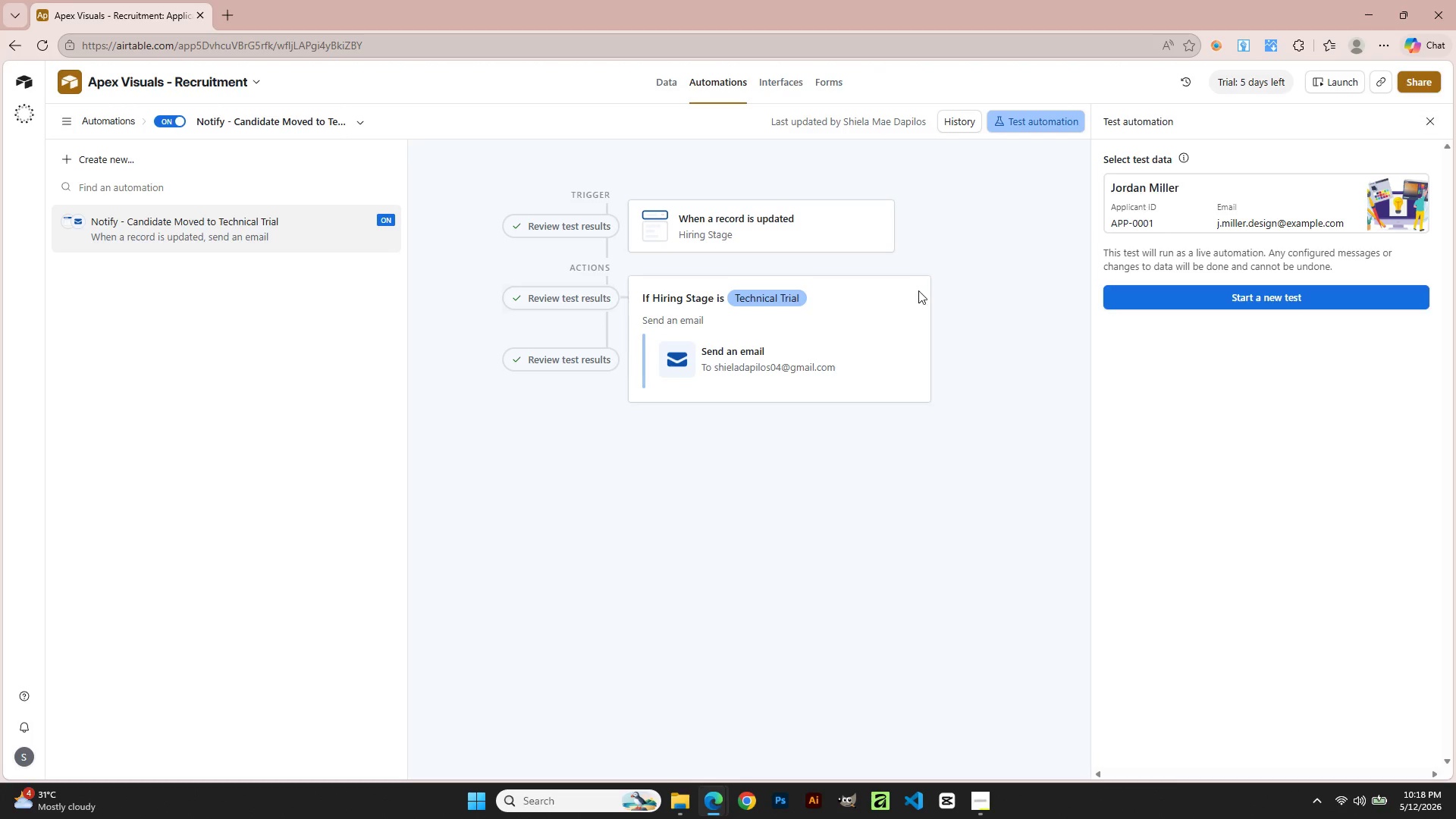 
left_click([576, 300])
 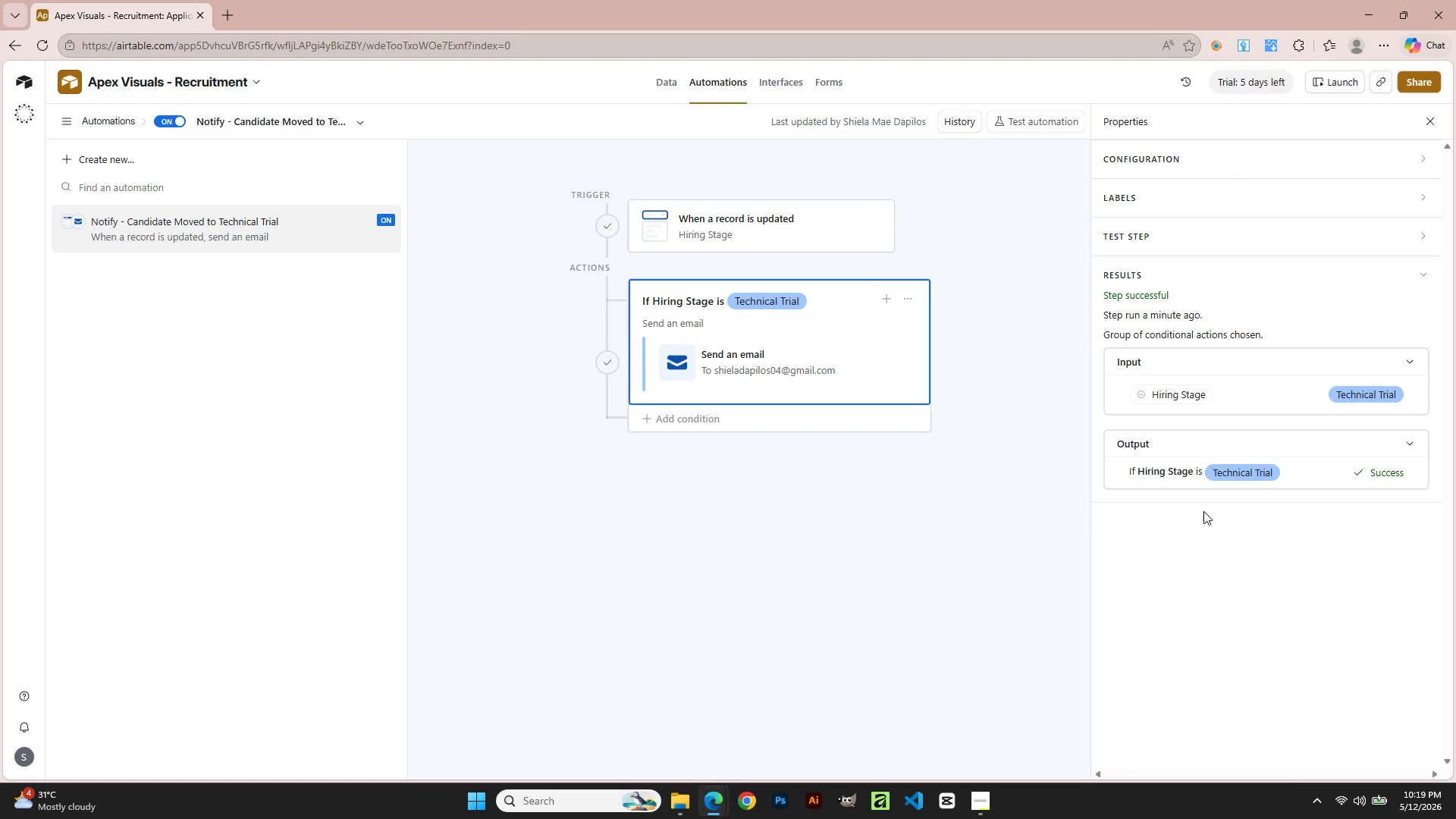 
wait(7.7)
 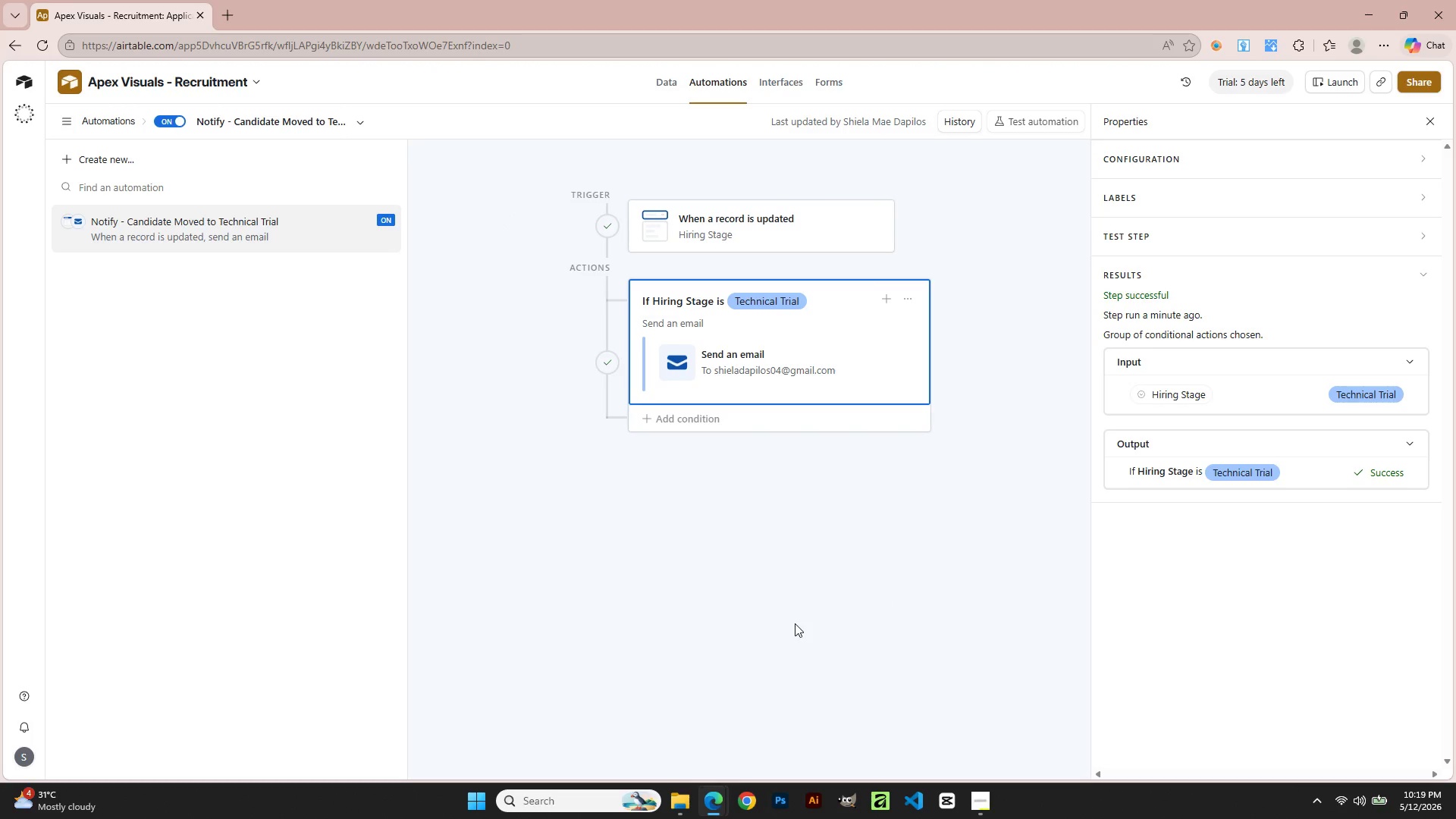 
key(Meta+Shift+R)
 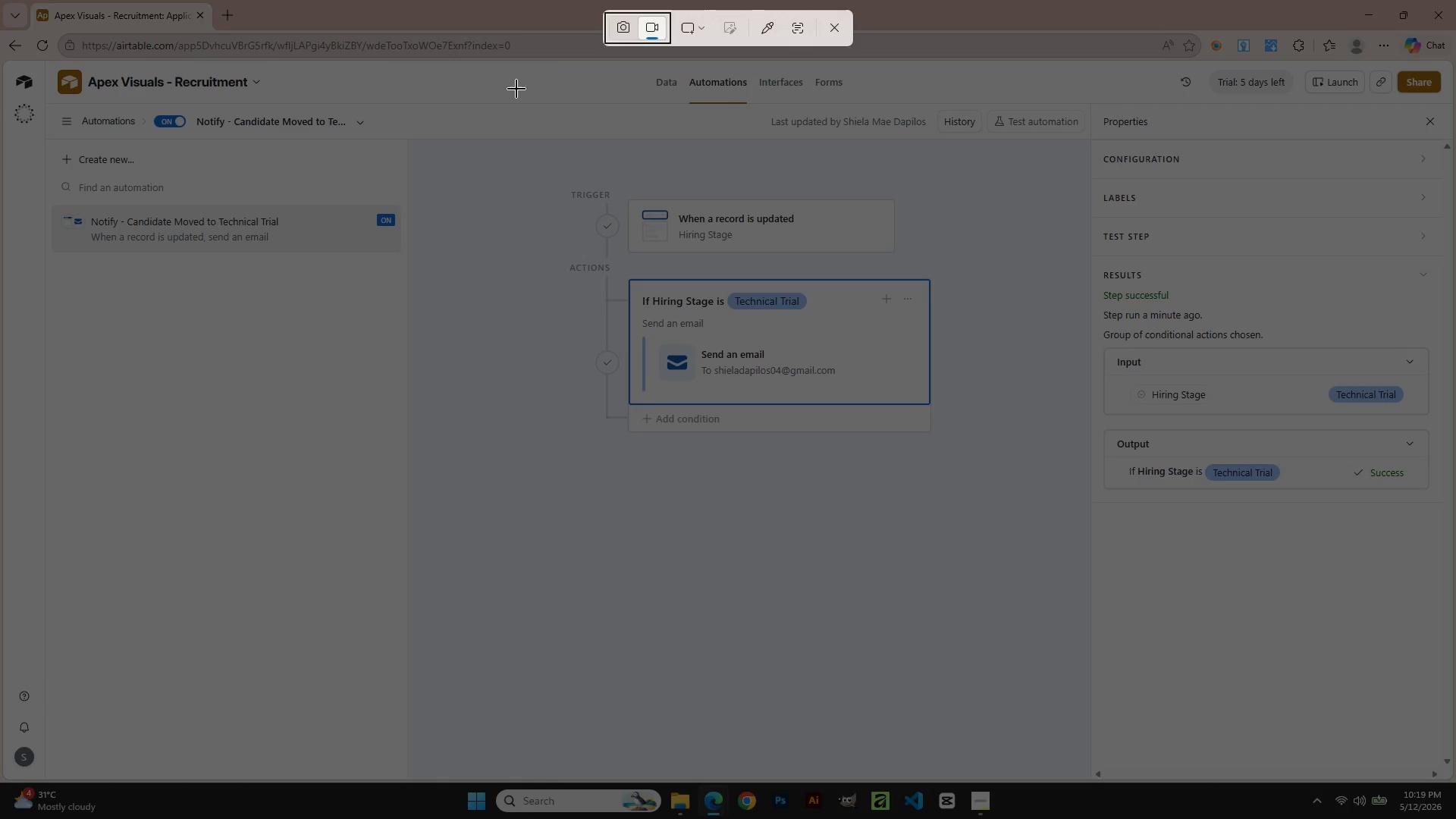 
left_click([621, 24])
 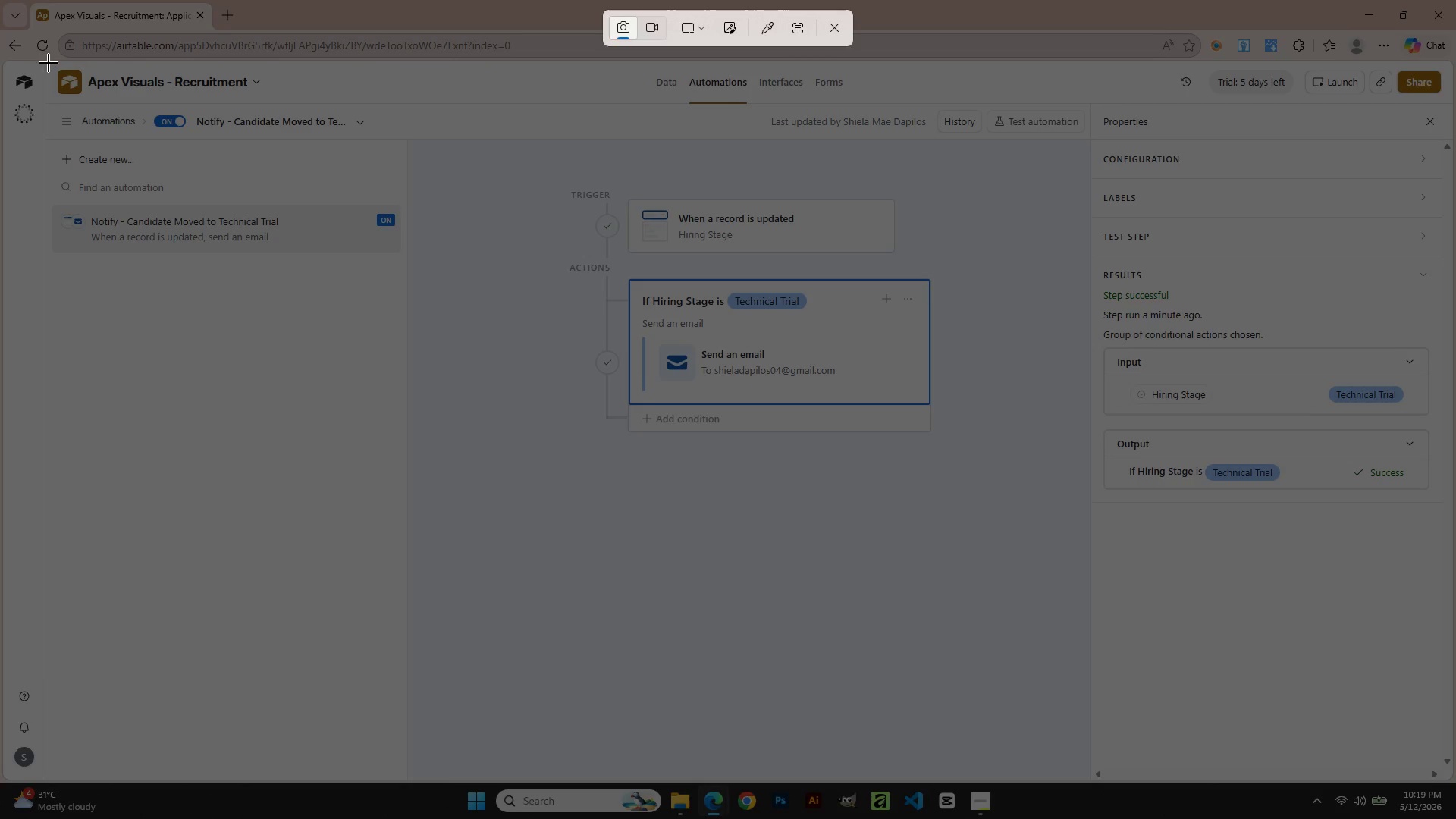 
left_click_drag(start_coordinate=[49, 64], to_coordinate=[1447, 747])
 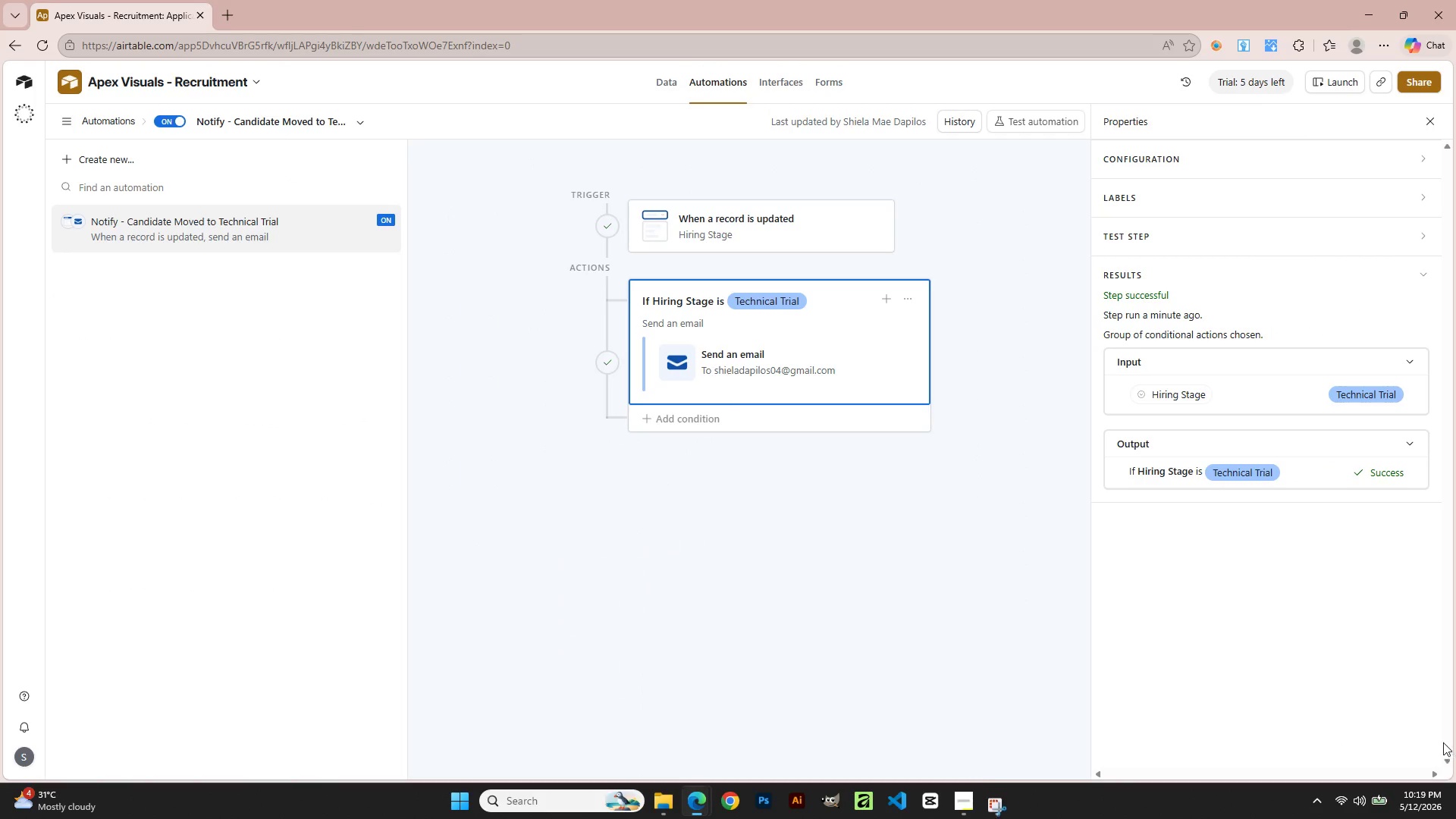 
mouse_move([1434, 731])
 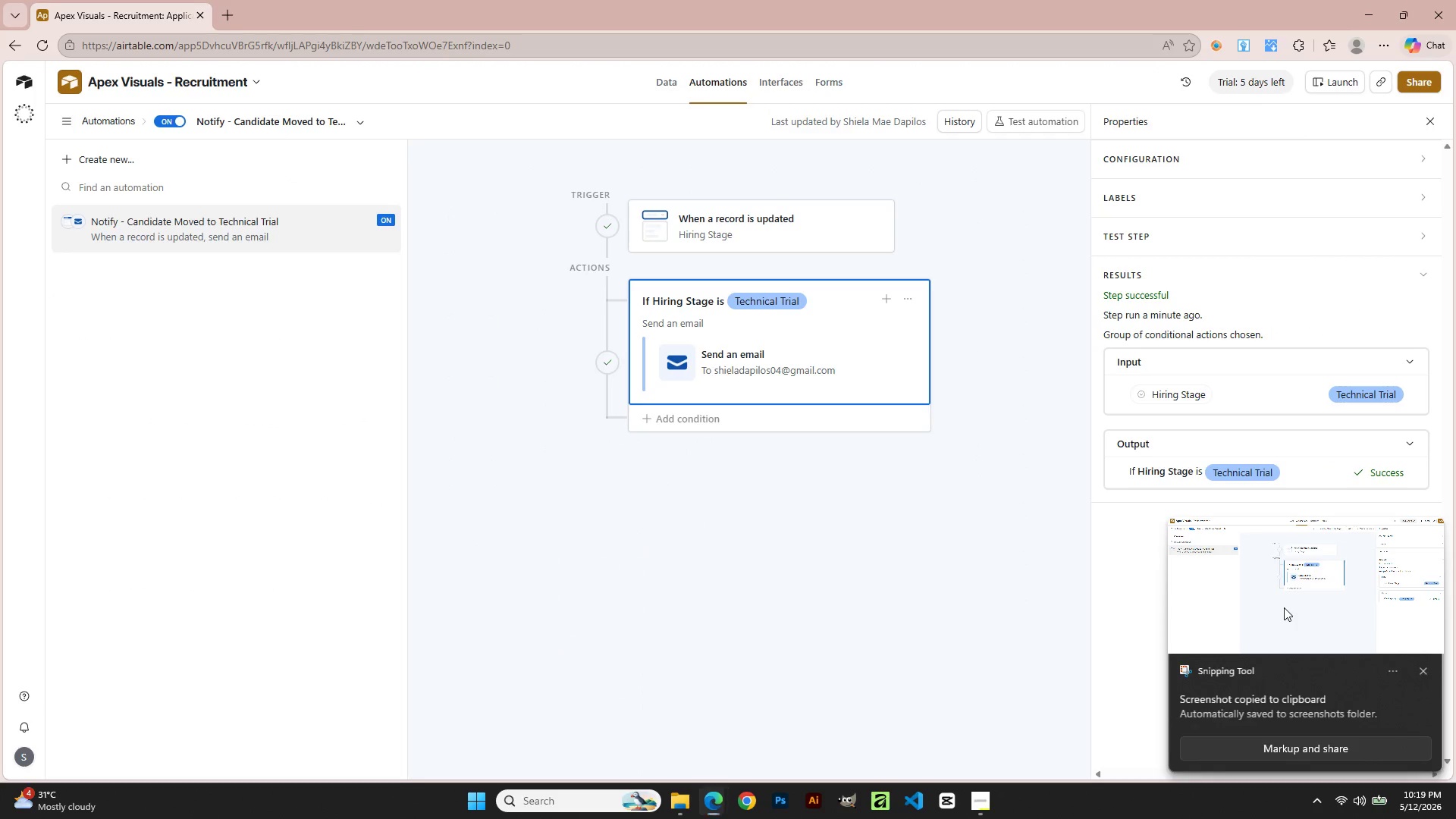 
left_click([1284, 607])
 